 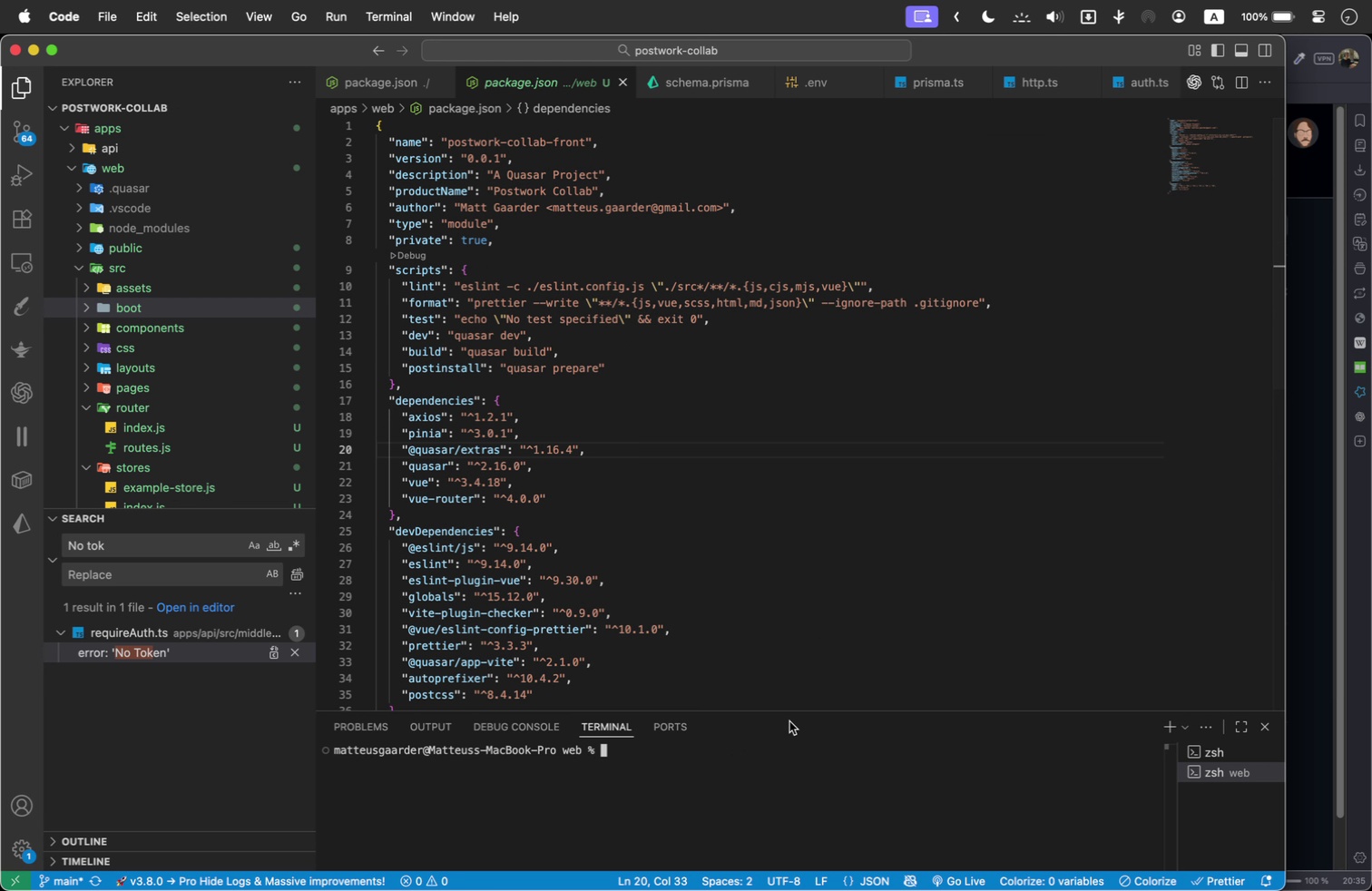 
key(ArrowUp)
 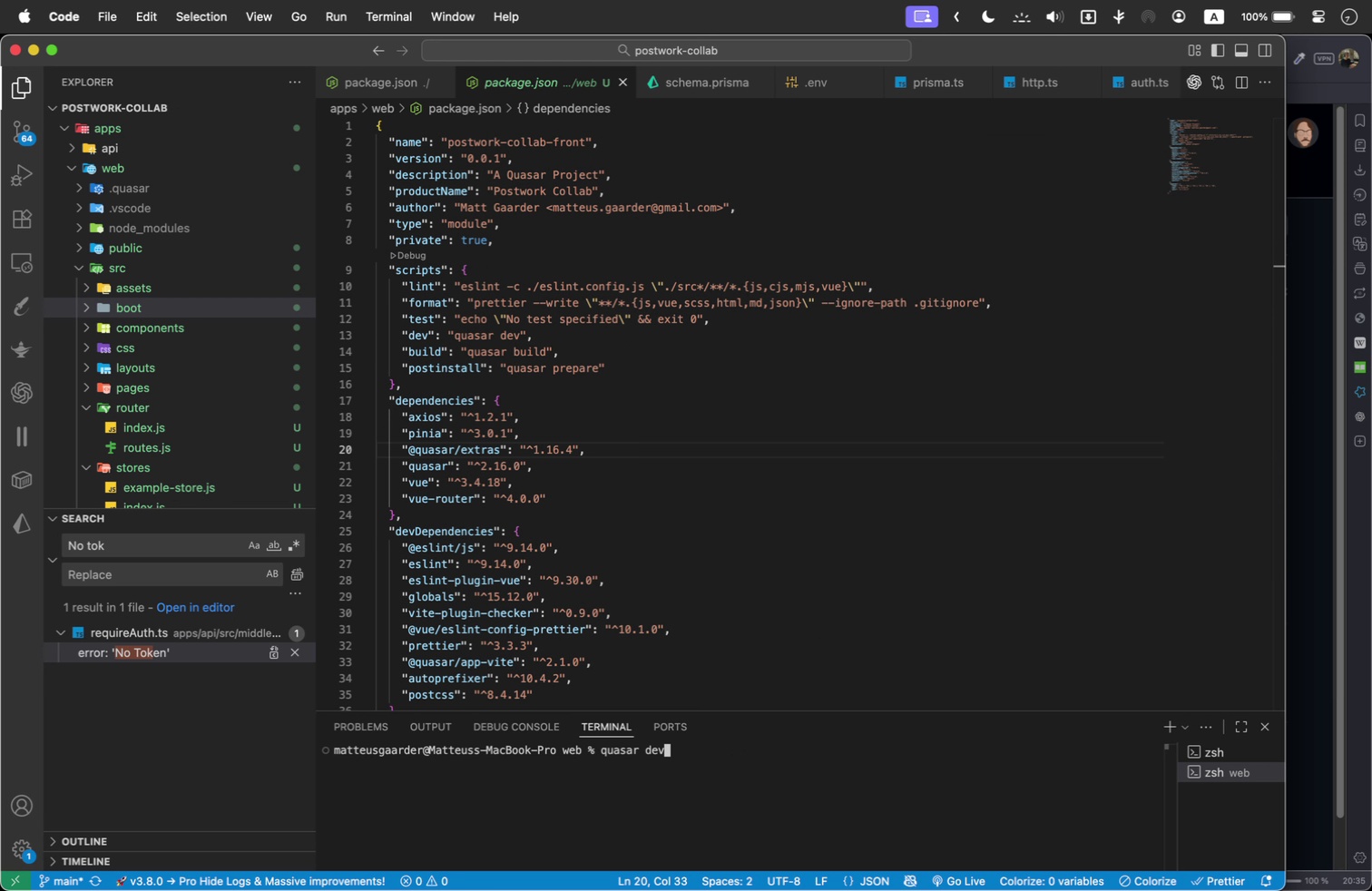 
key(Enter)
 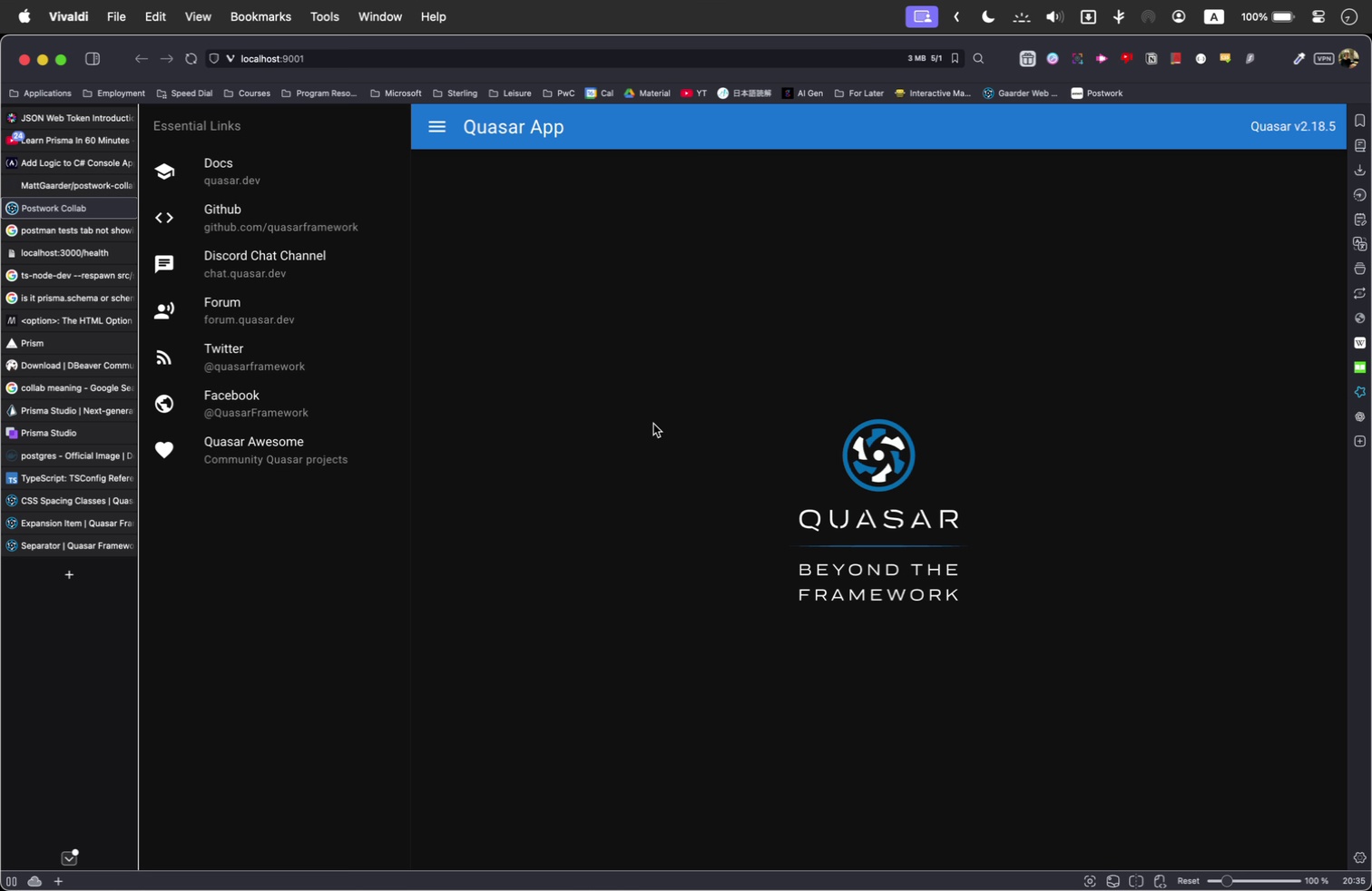 
key(Meta+Tab)
 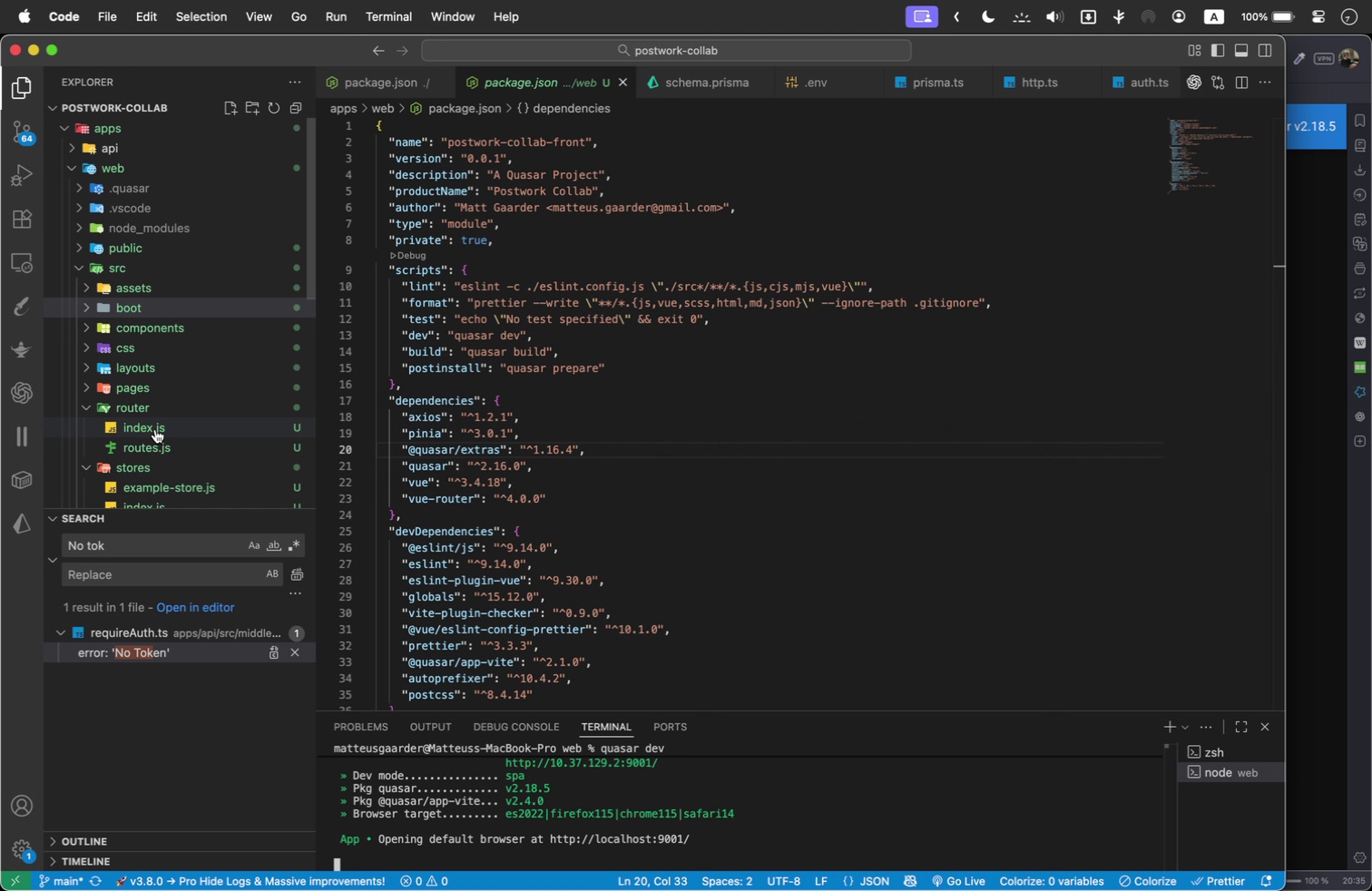 
wait(6.16)
 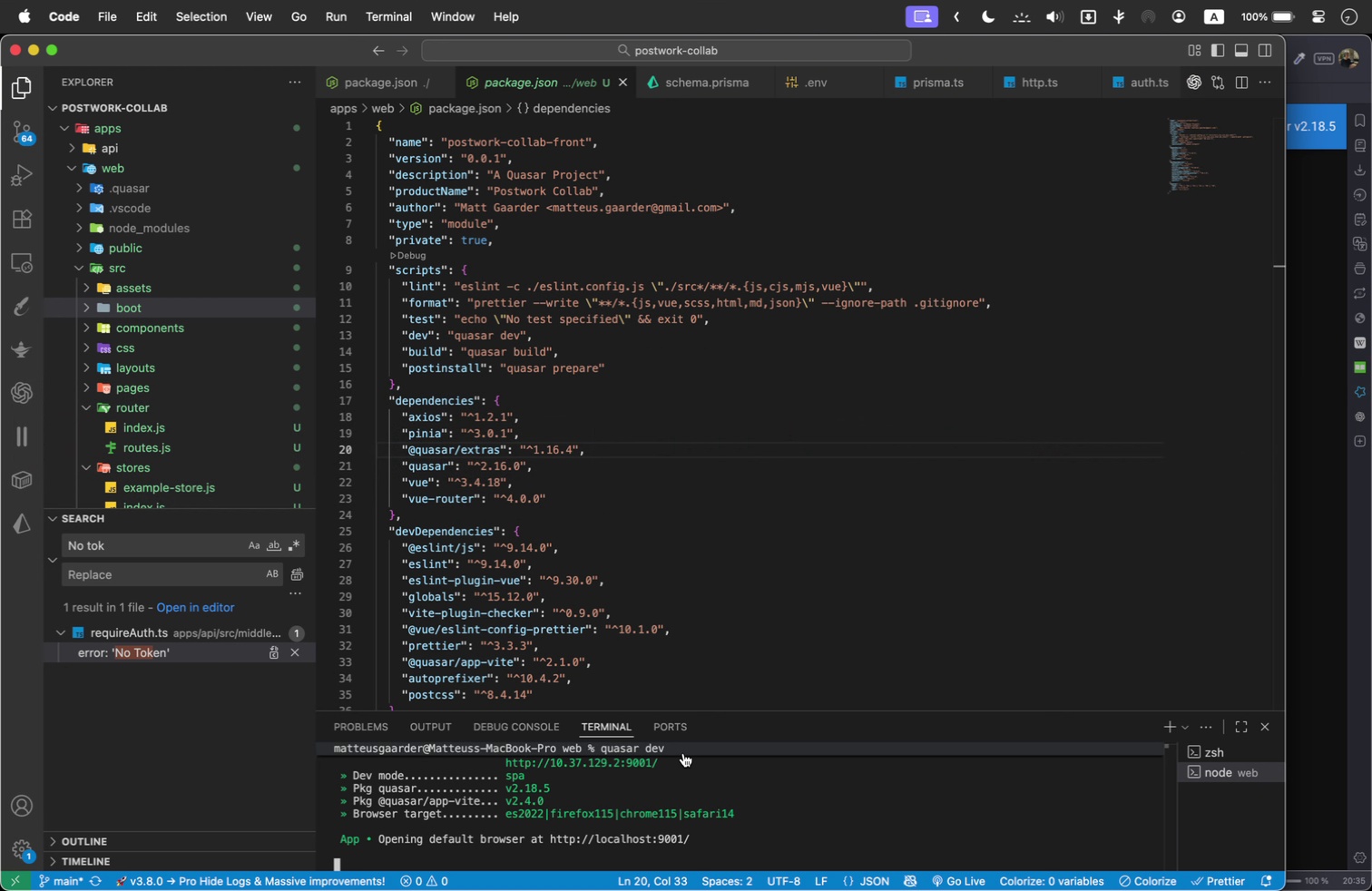 
left_click([152, 448])
 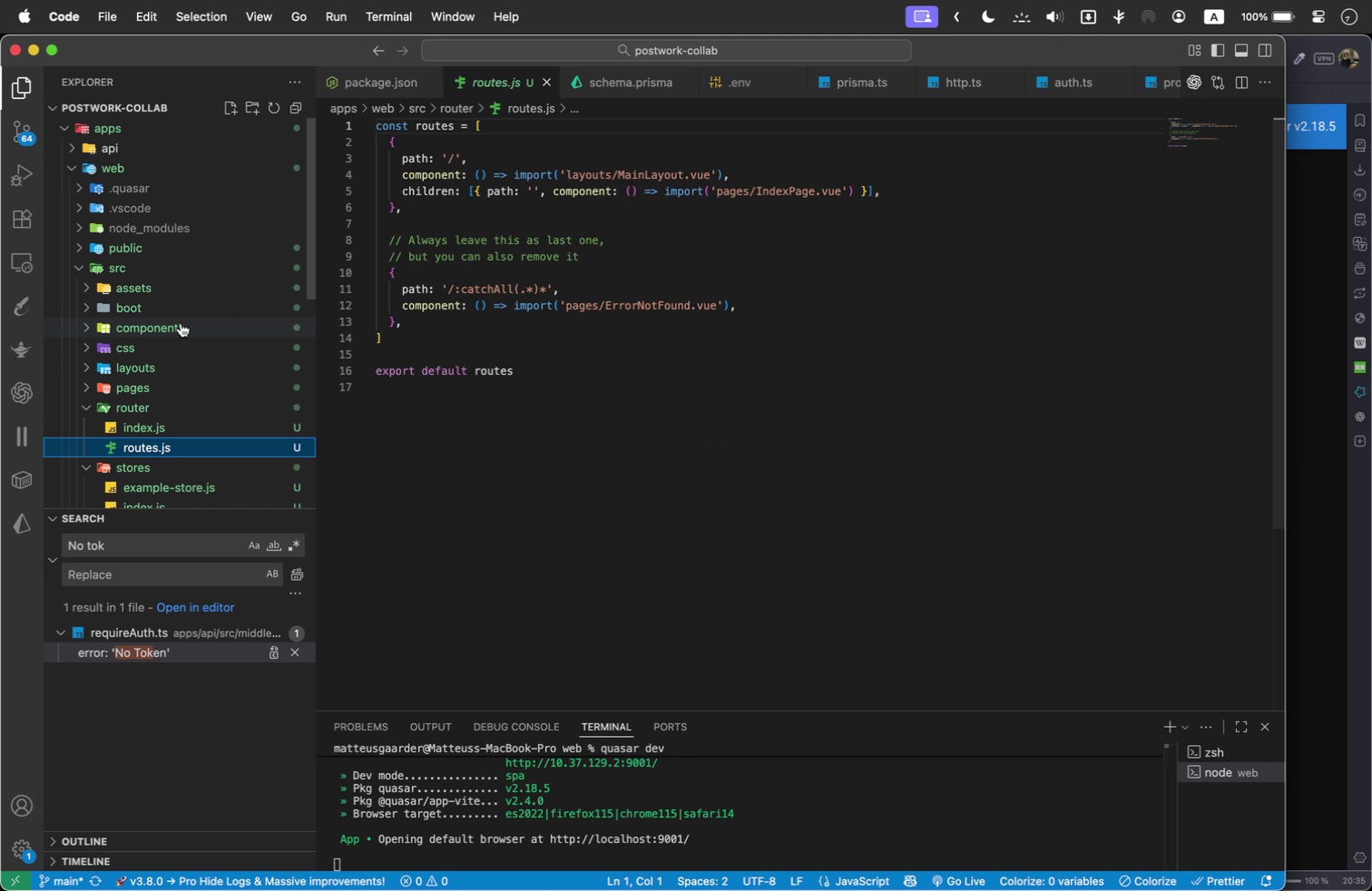 
left_click([133, 391])
 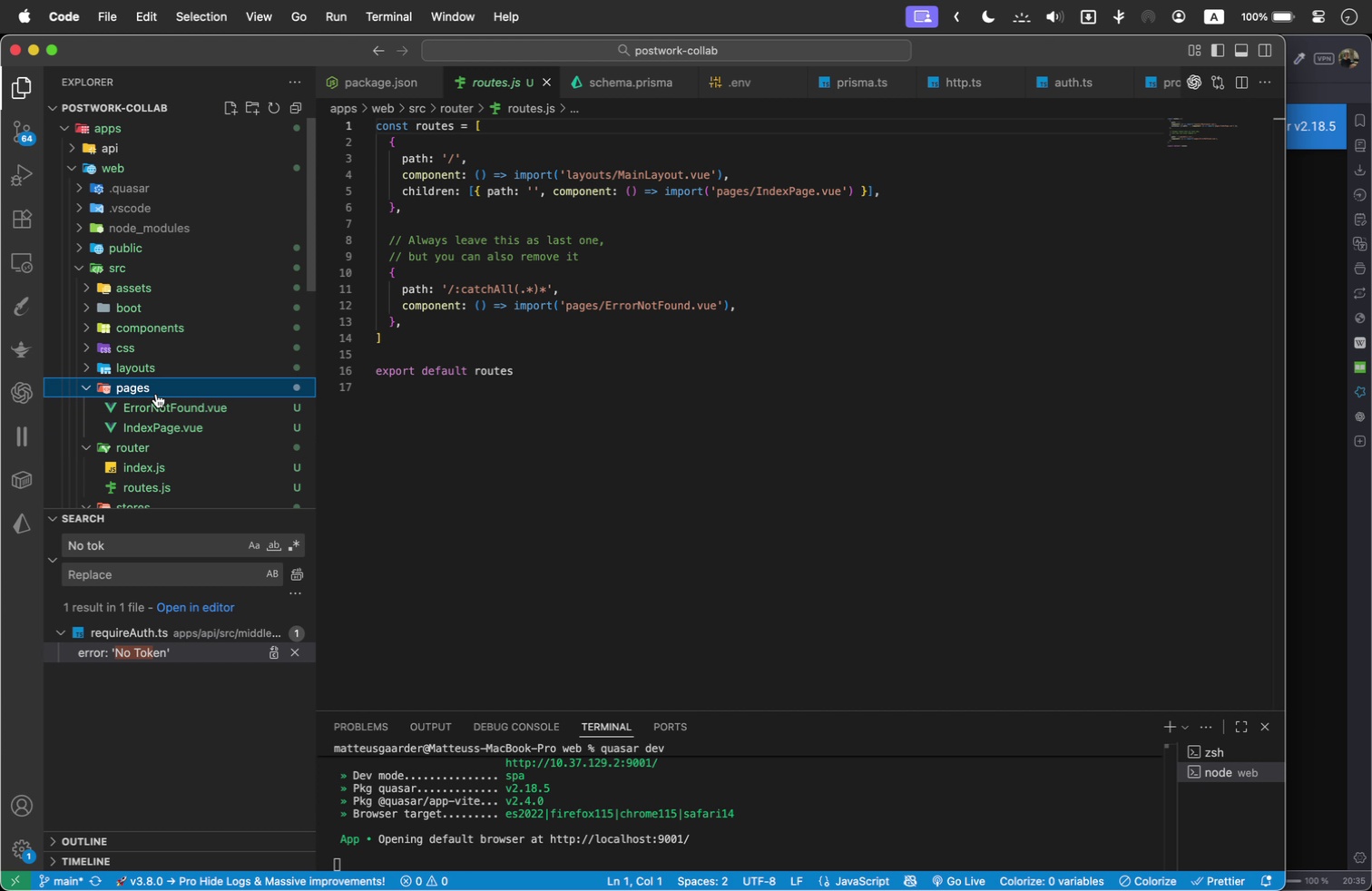 
right_click([156, 394])
 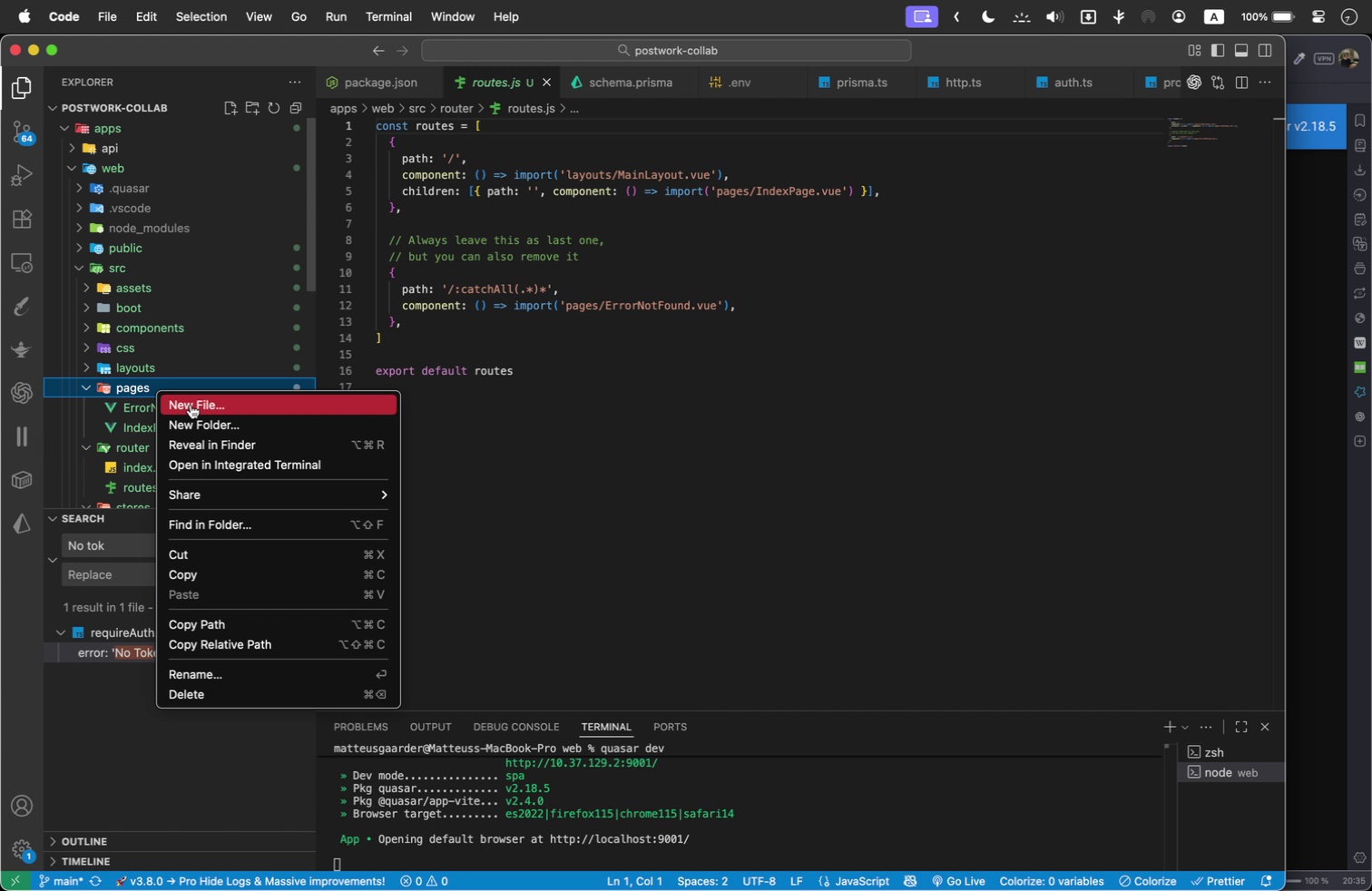 
left_click([191, 405])
 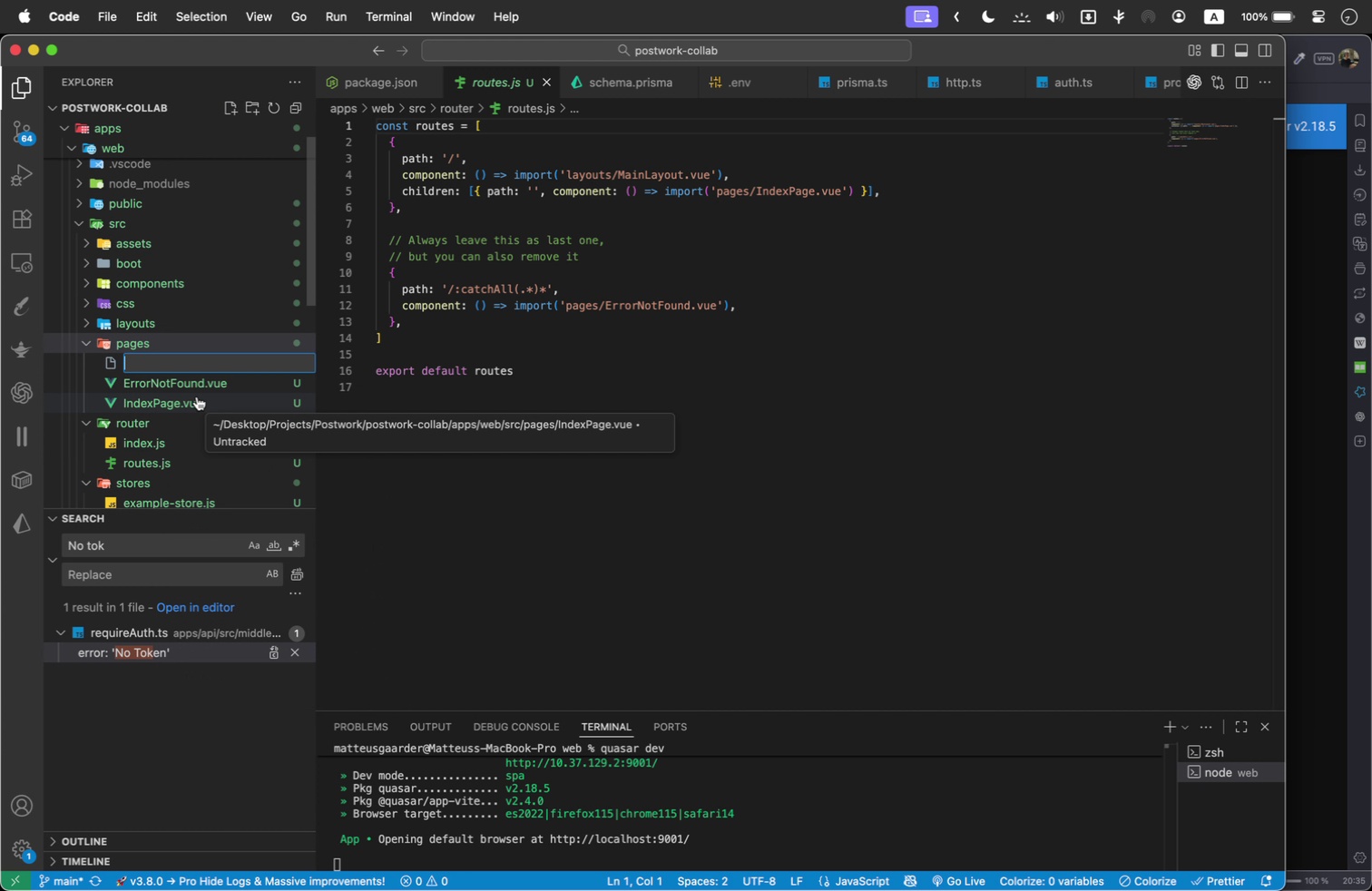 
type(LoginPage.vue)
 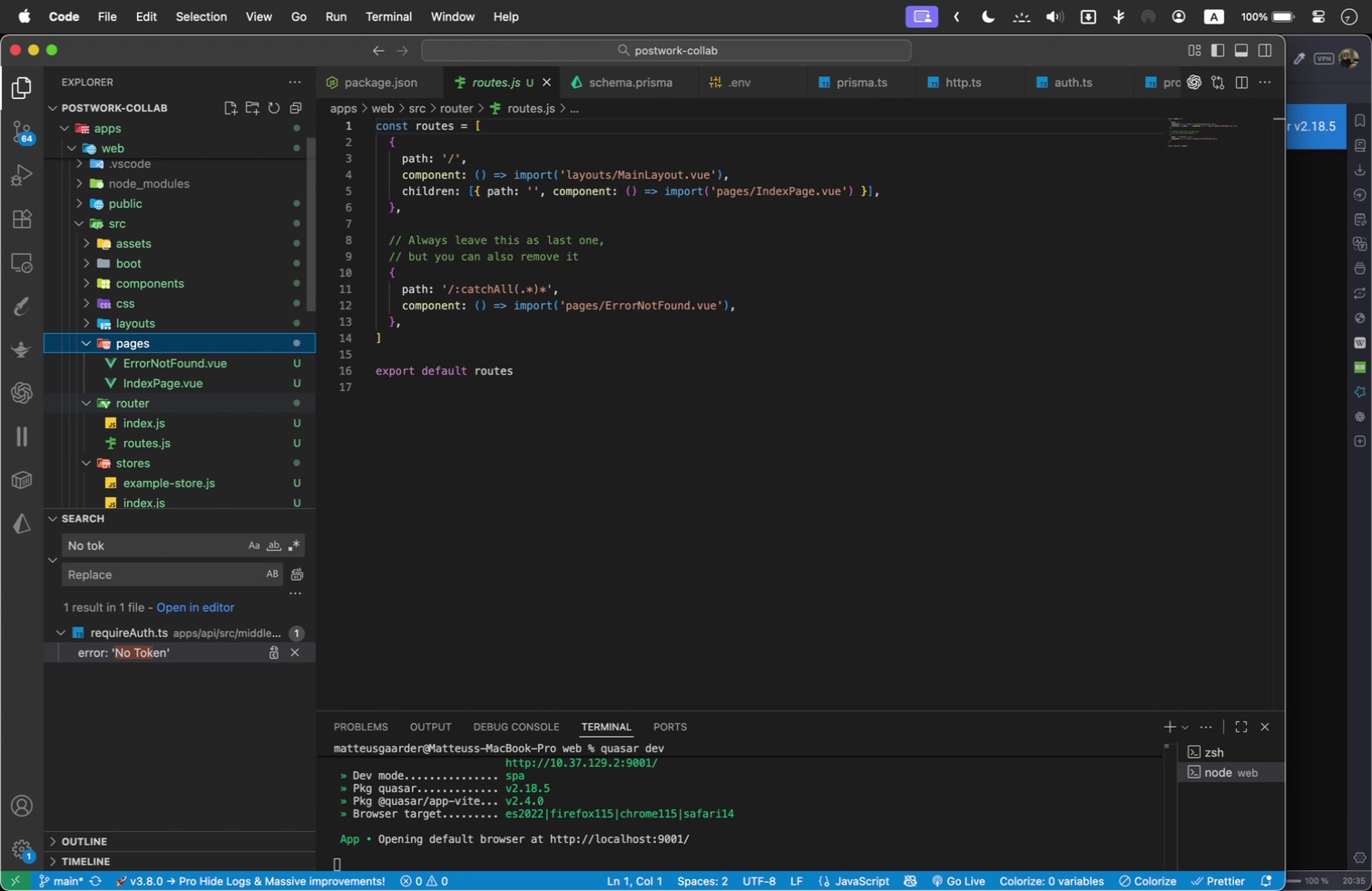 
key(Enter)
 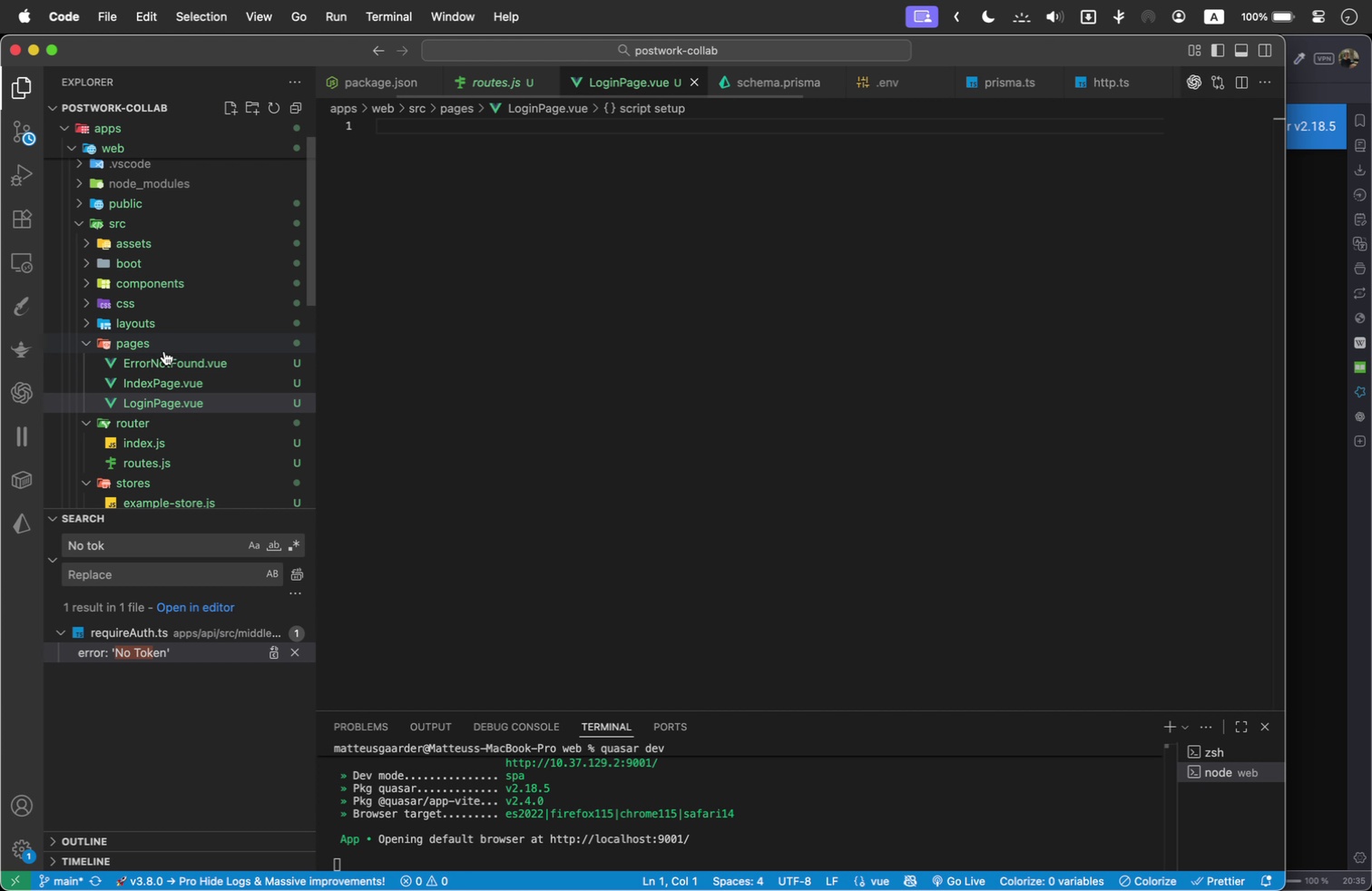 
right_click([167, 345])
 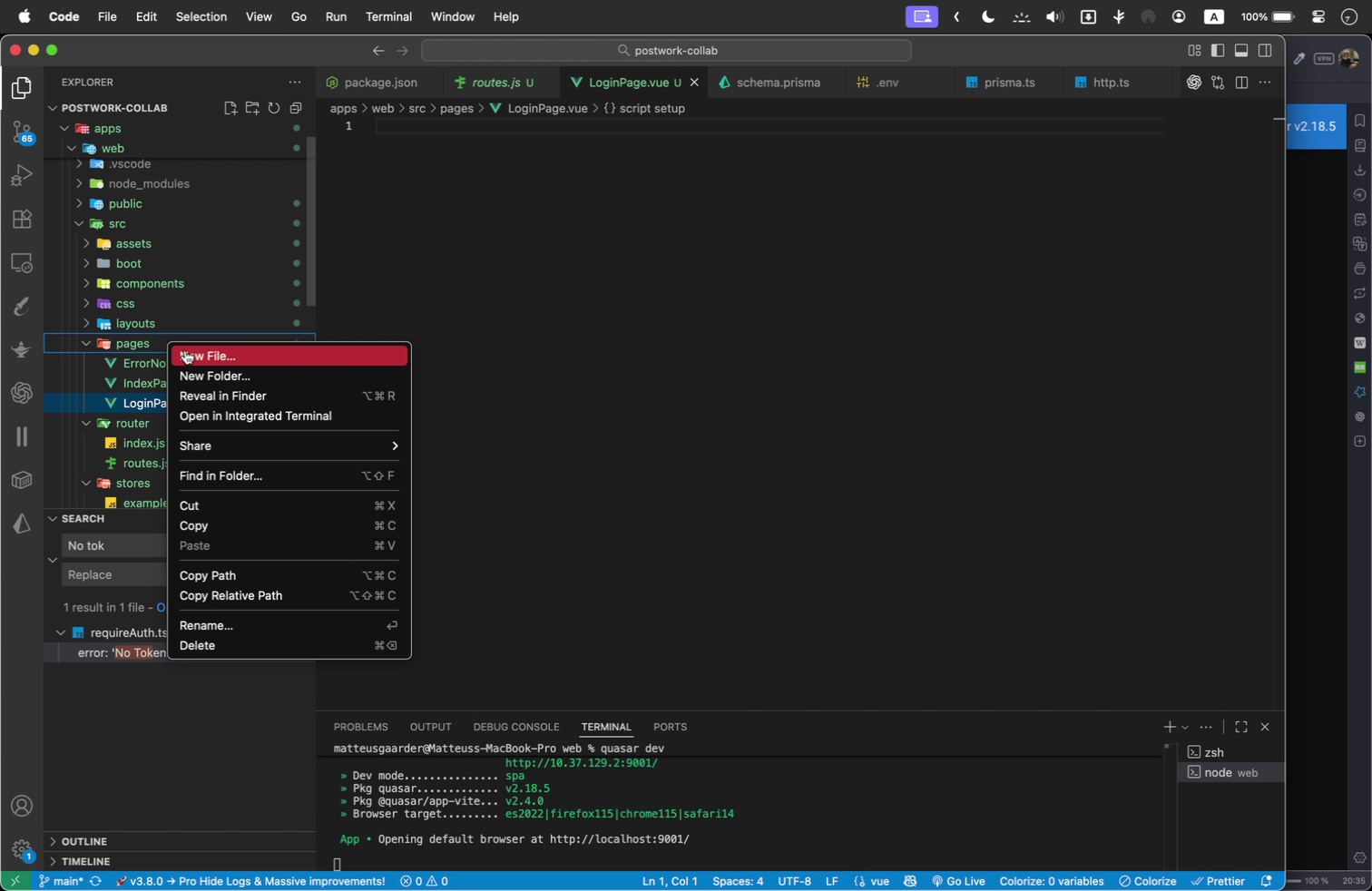 
left_click([185, 350])
 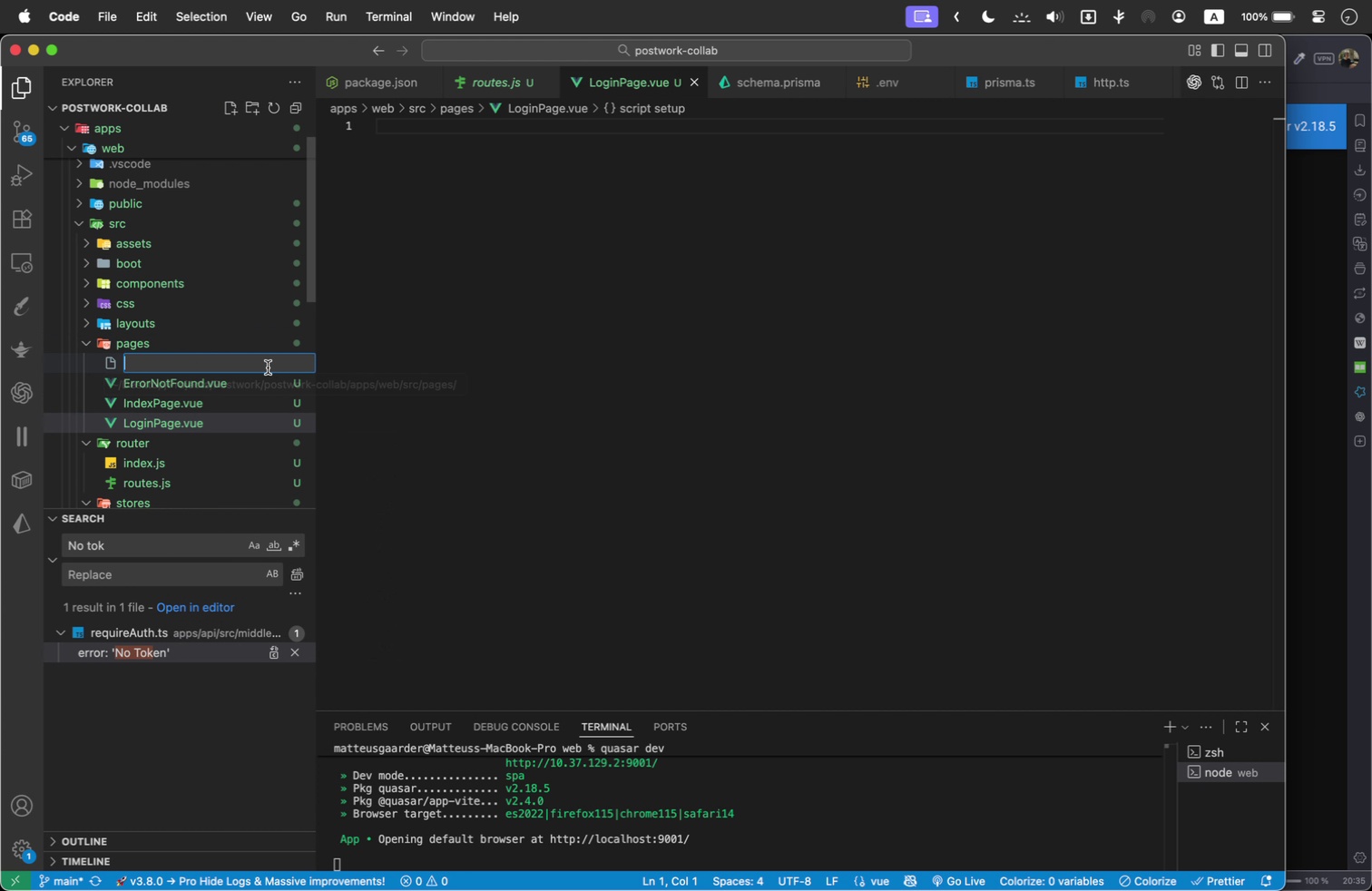 
type(N)
key(Backspace)
type(ProjectsPage.vue)
 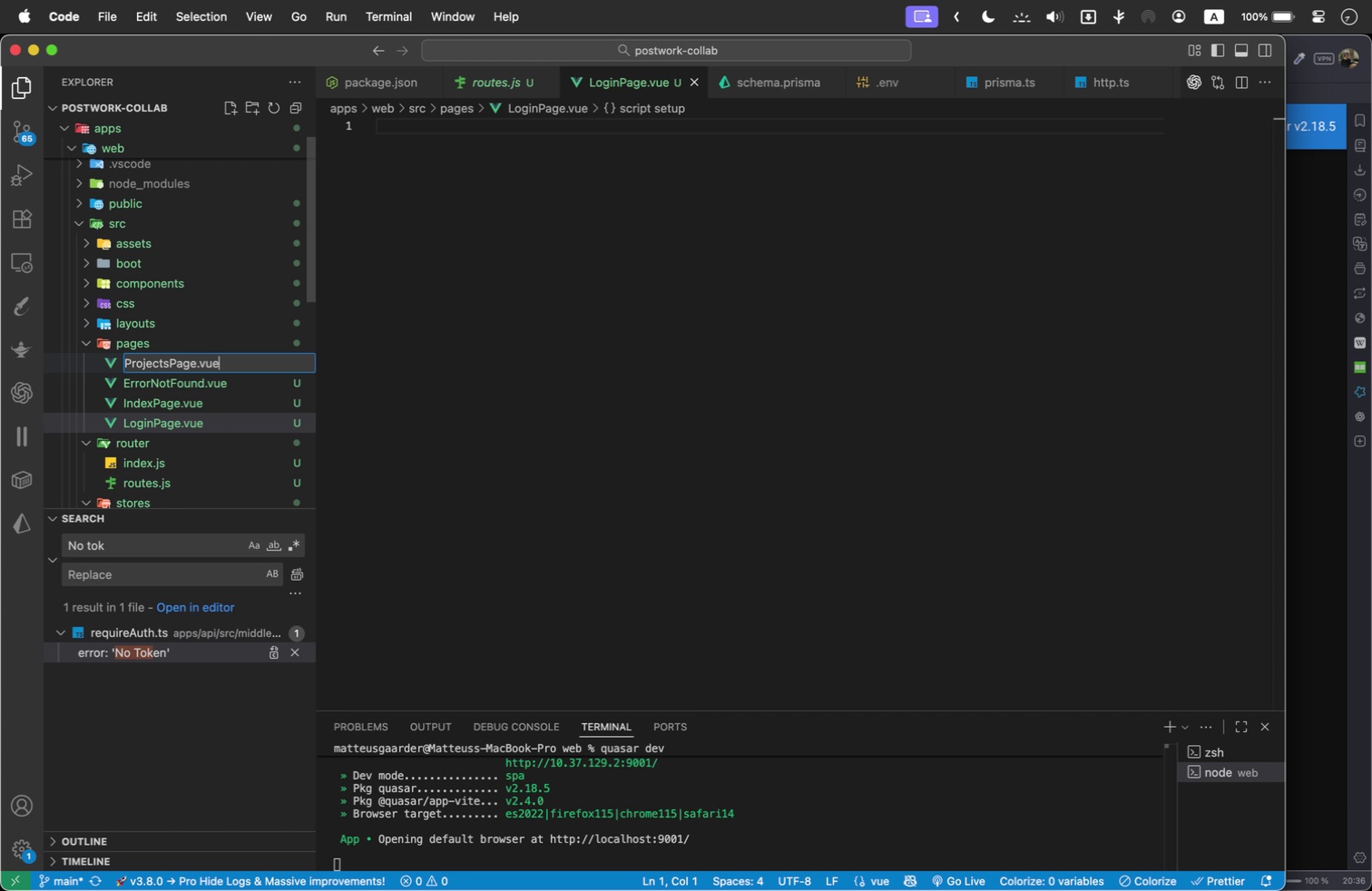 
key(Enter)
 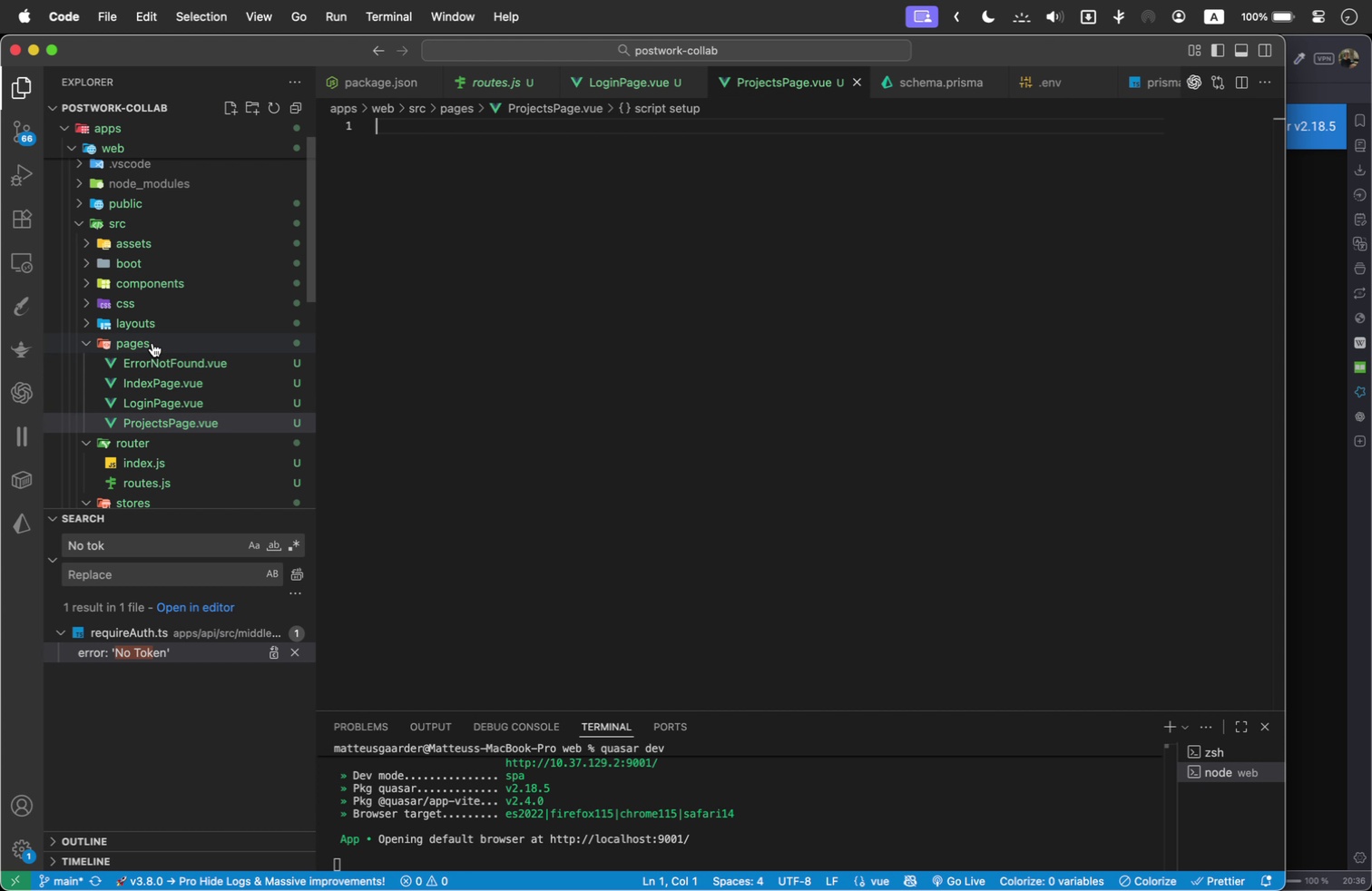 
wait(11.05)
 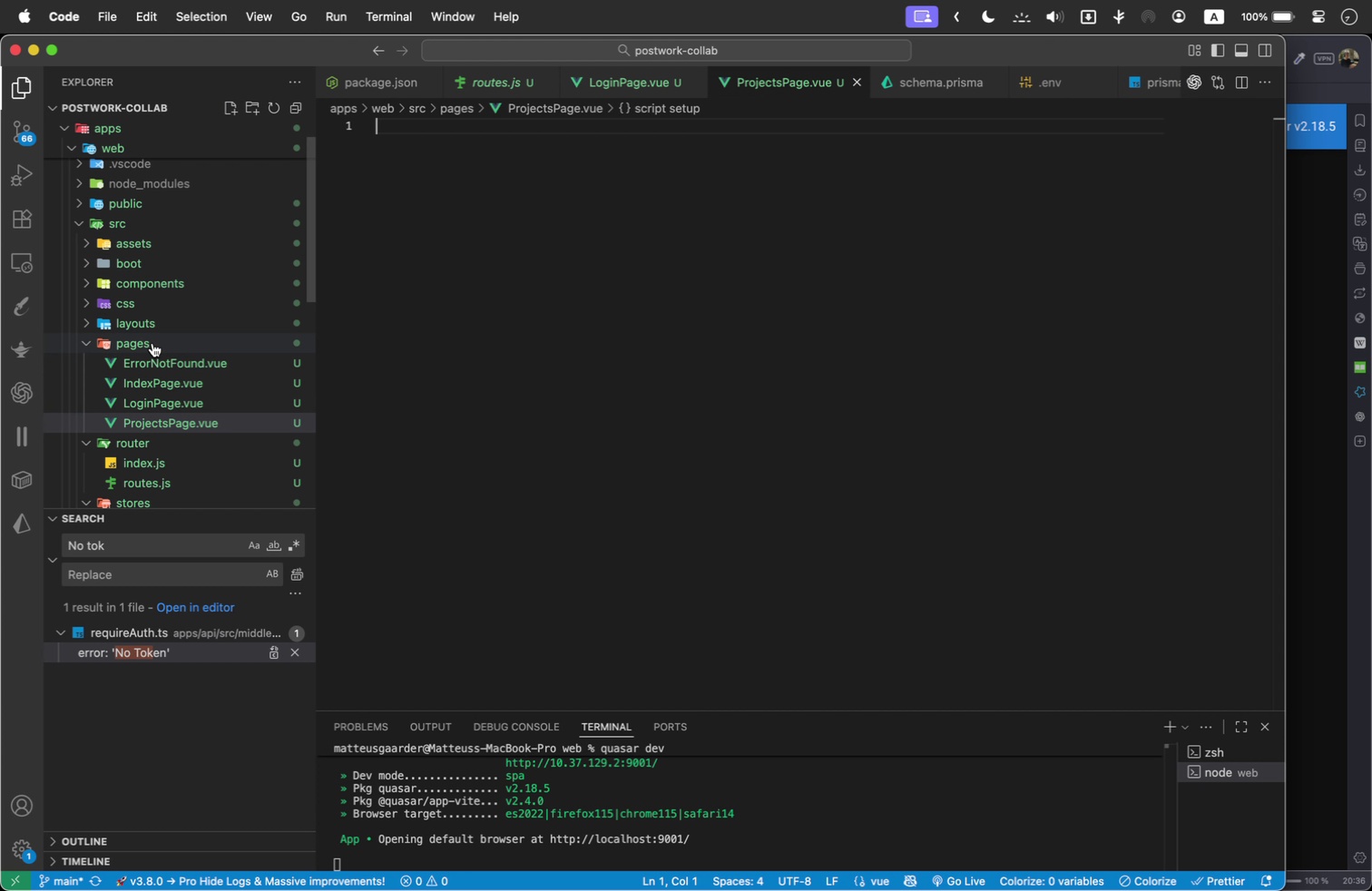 
left_click([499, 83])
 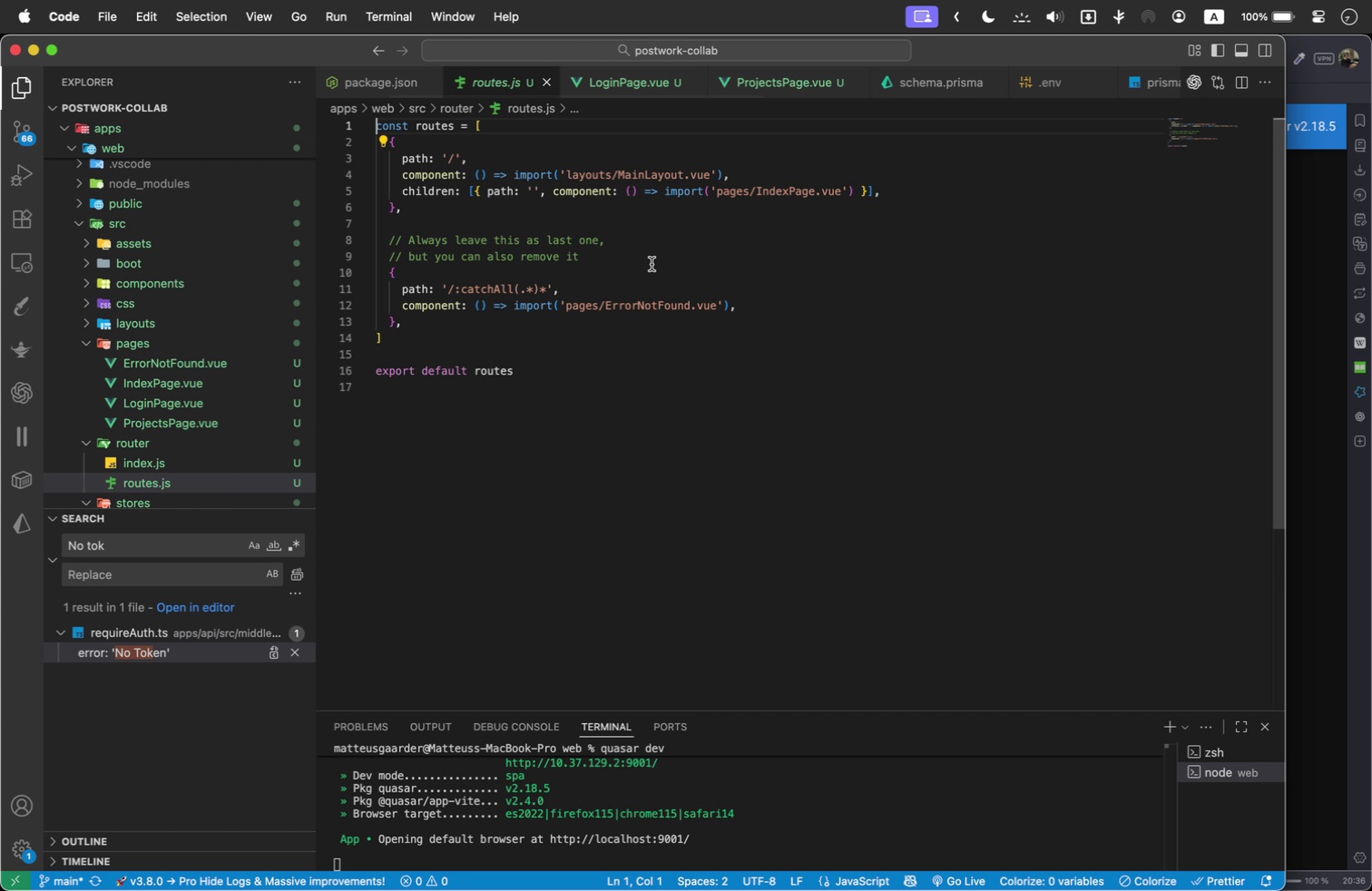 
left_click([763, 302])
 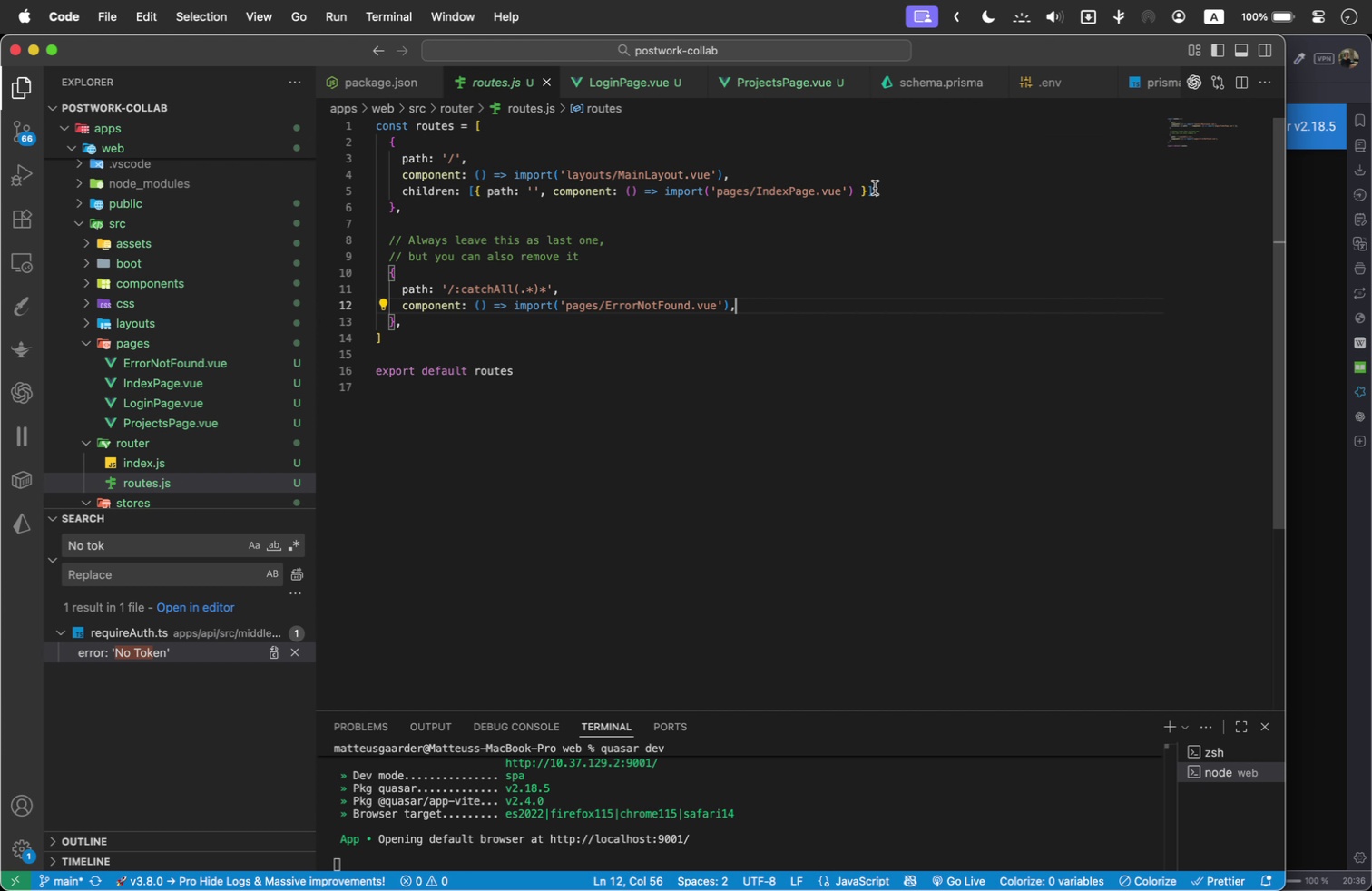 
left_click([898, 196])
 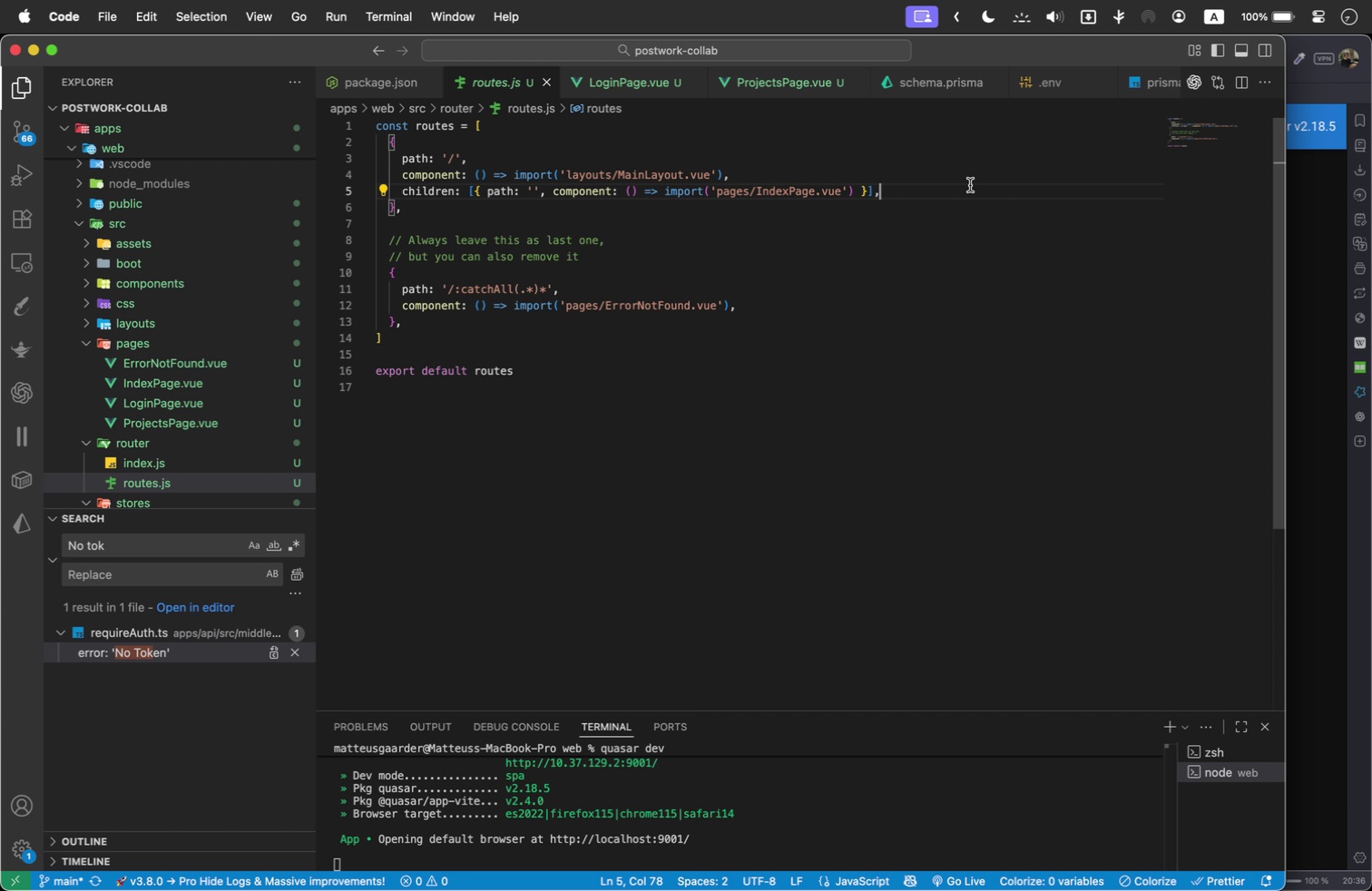 
key(ArrowLeft)
 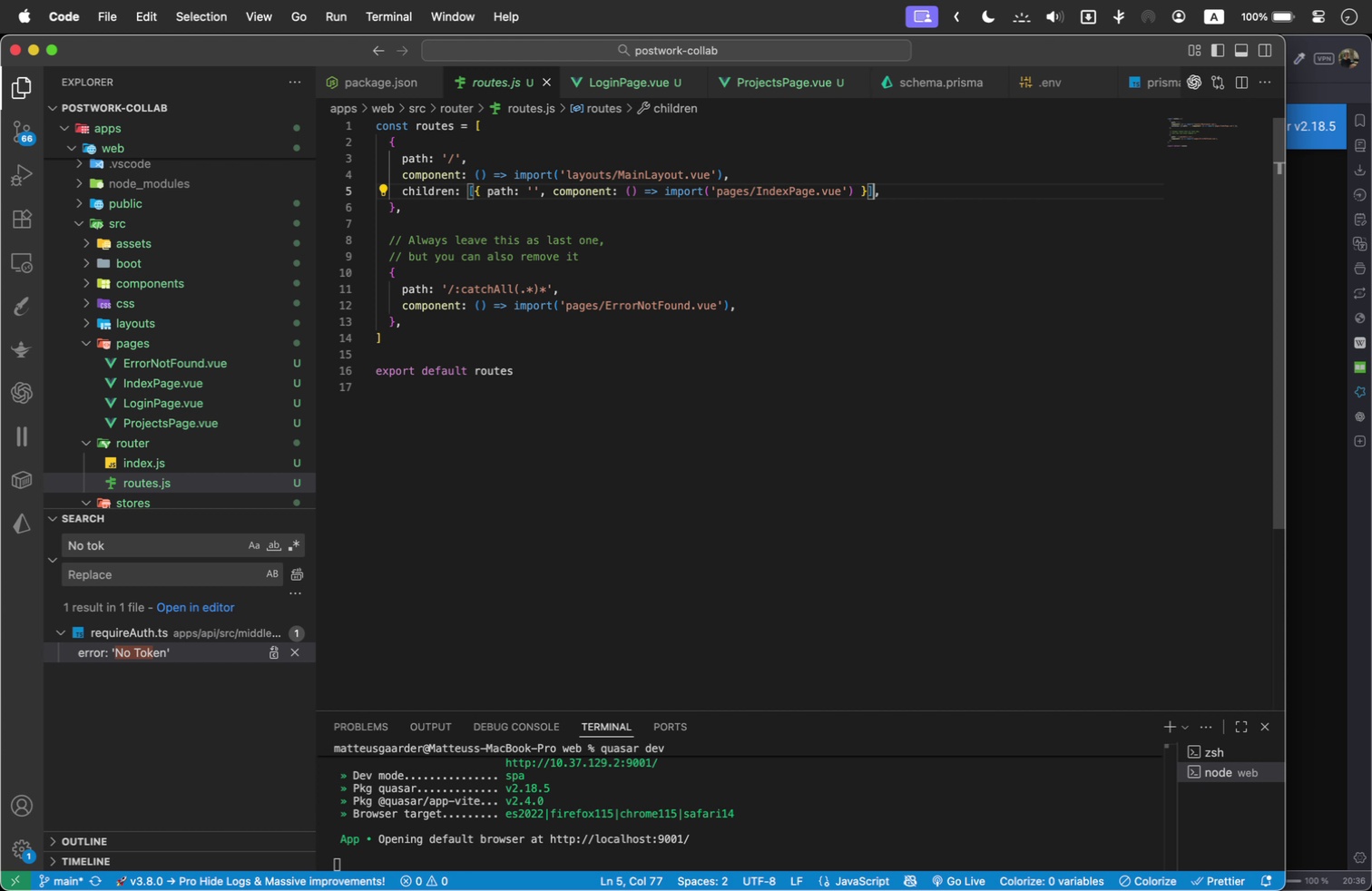 
key(ArrowLeft)
 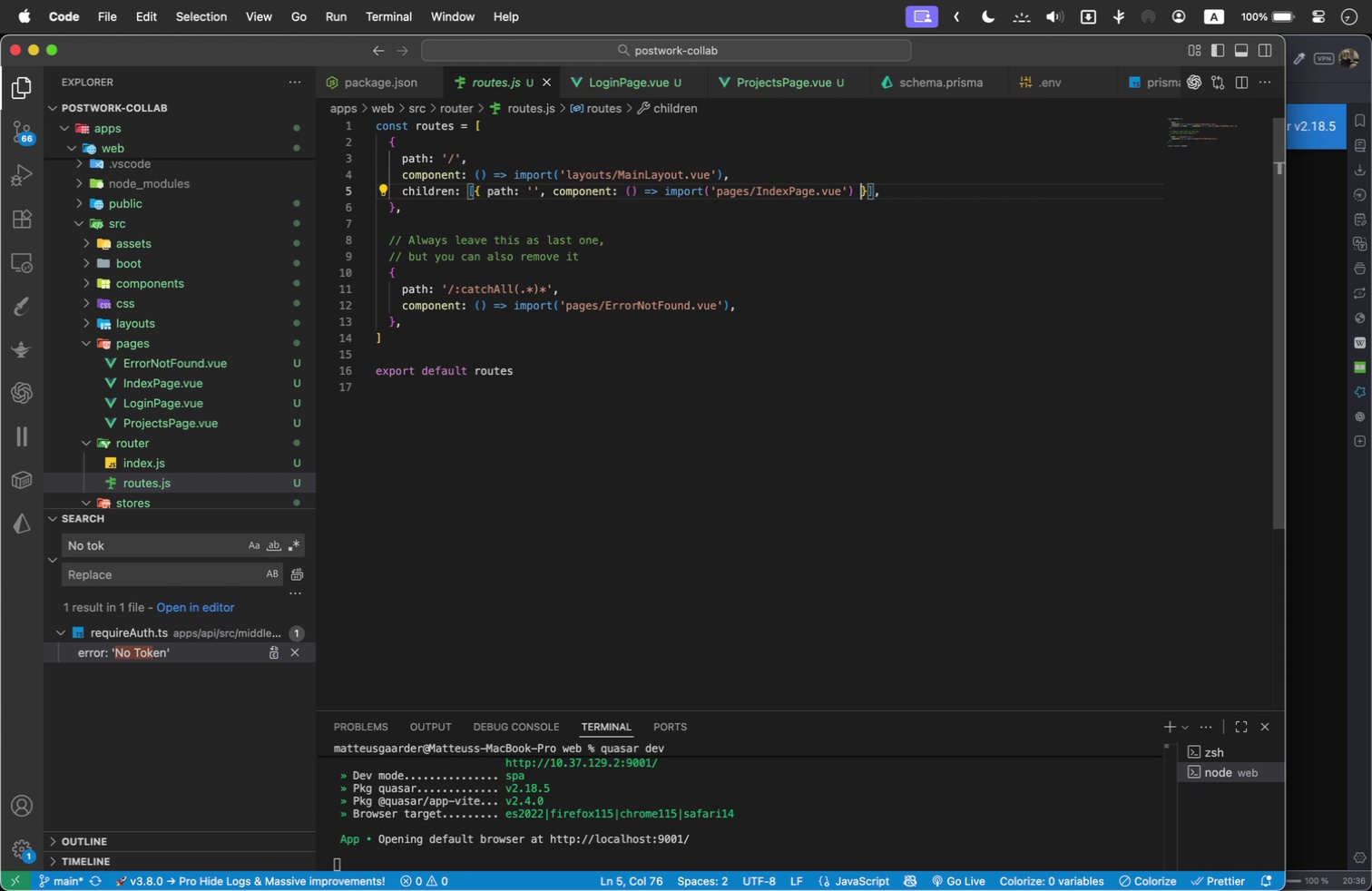 
key(ArrowLeft)
 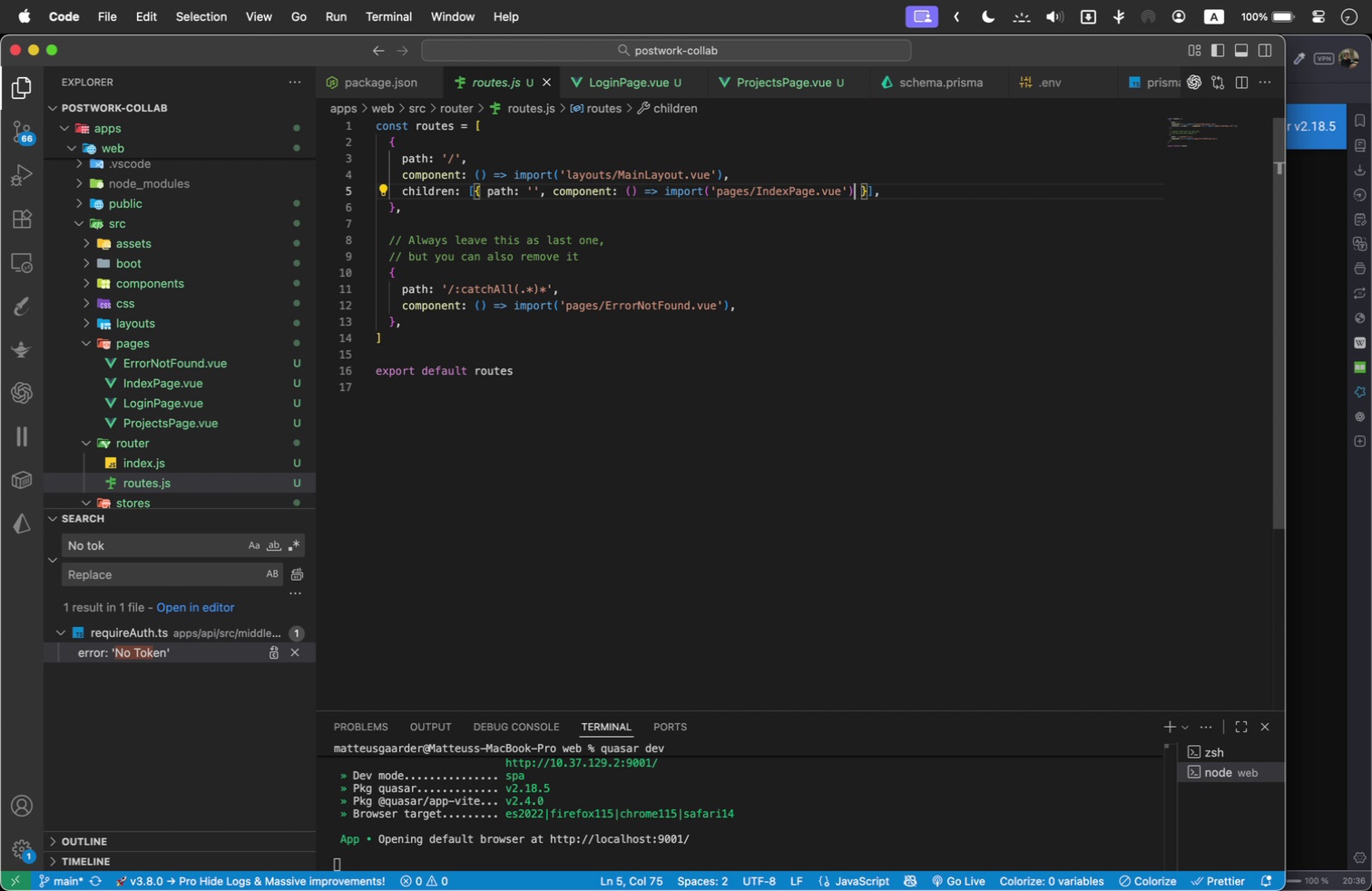 
key(ArrowLeft)
 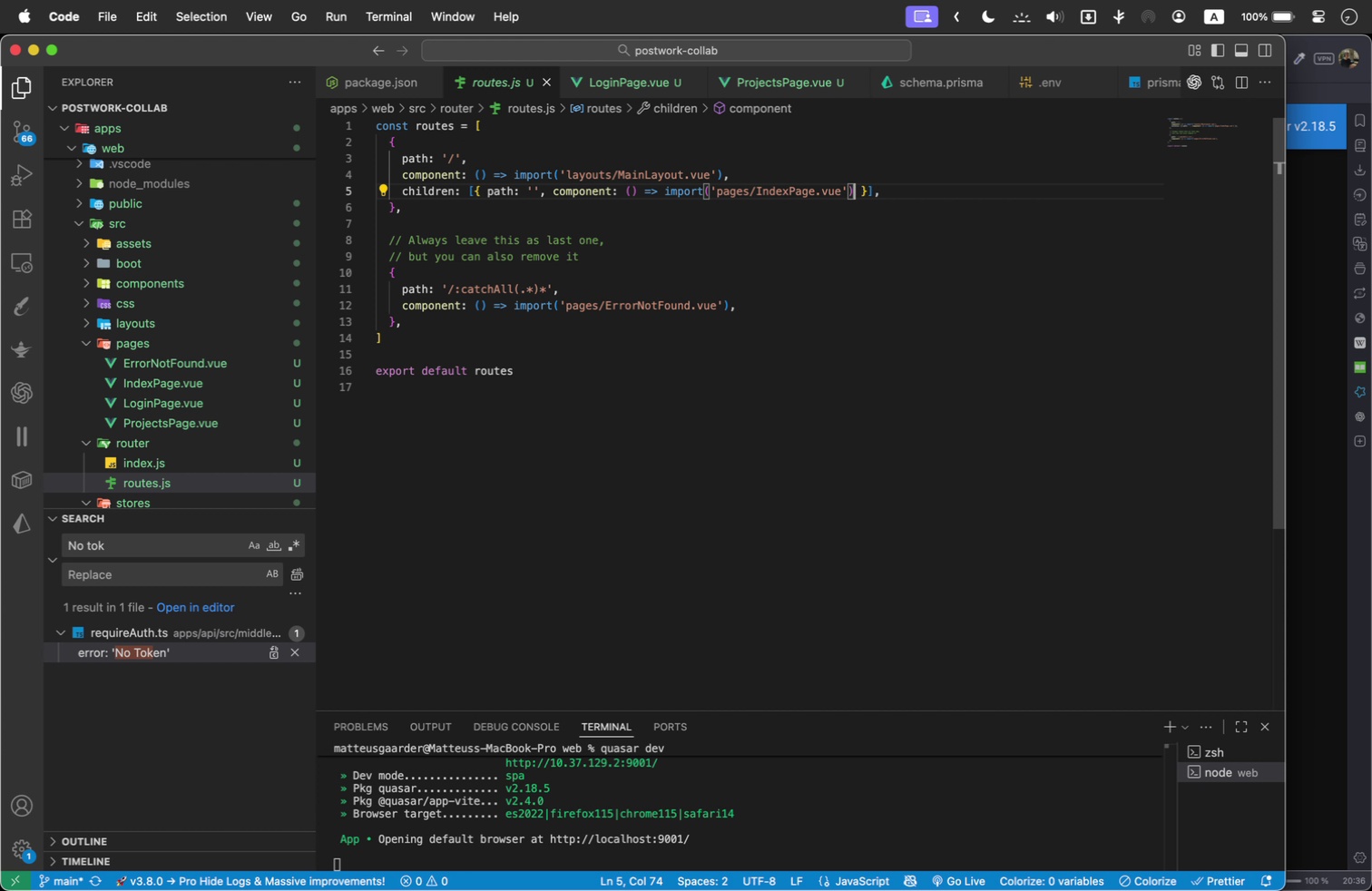 
key(Comma)
 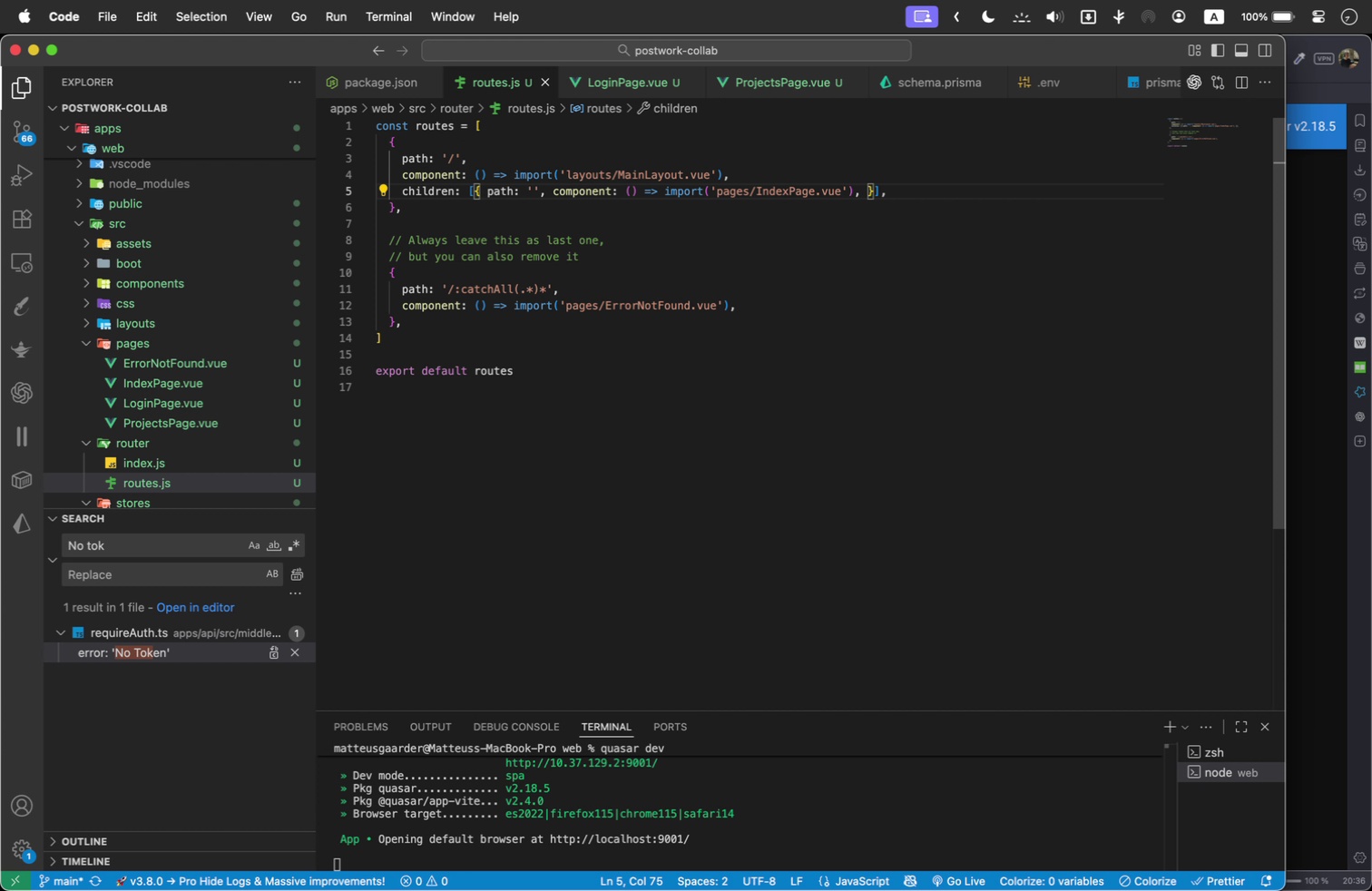 
key(Enter)
 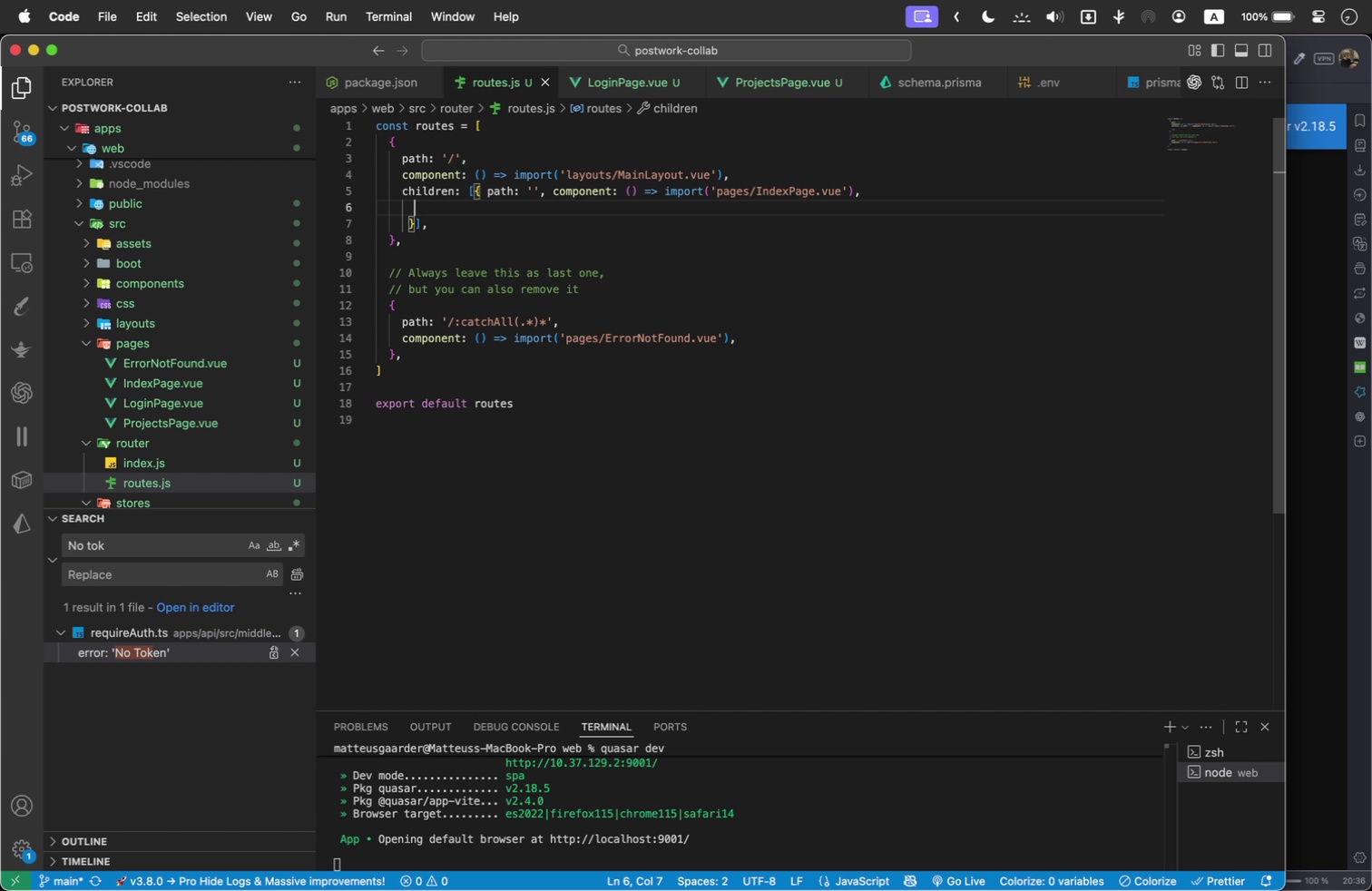 
key(P)
 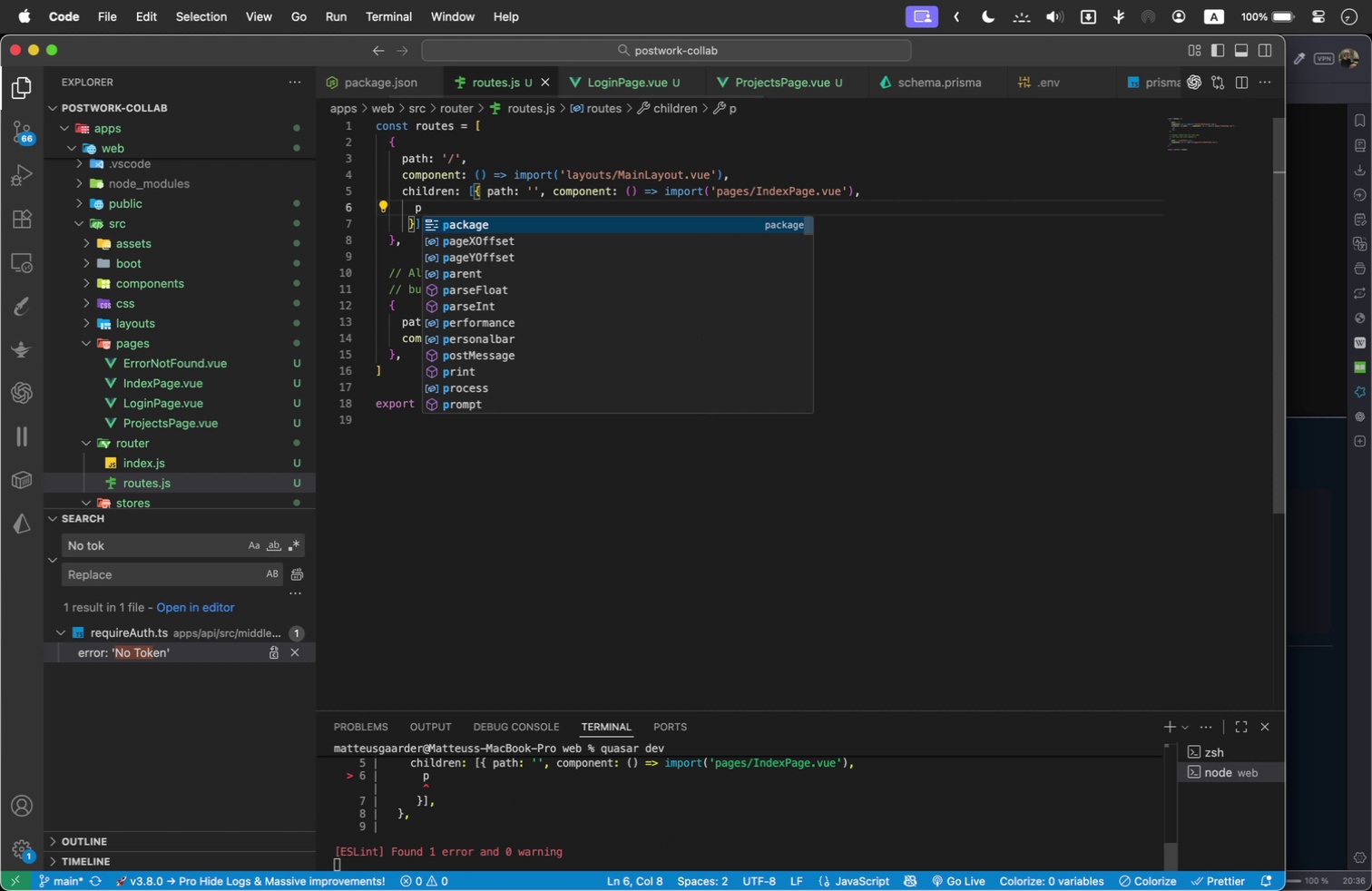 
key(Backspace)
 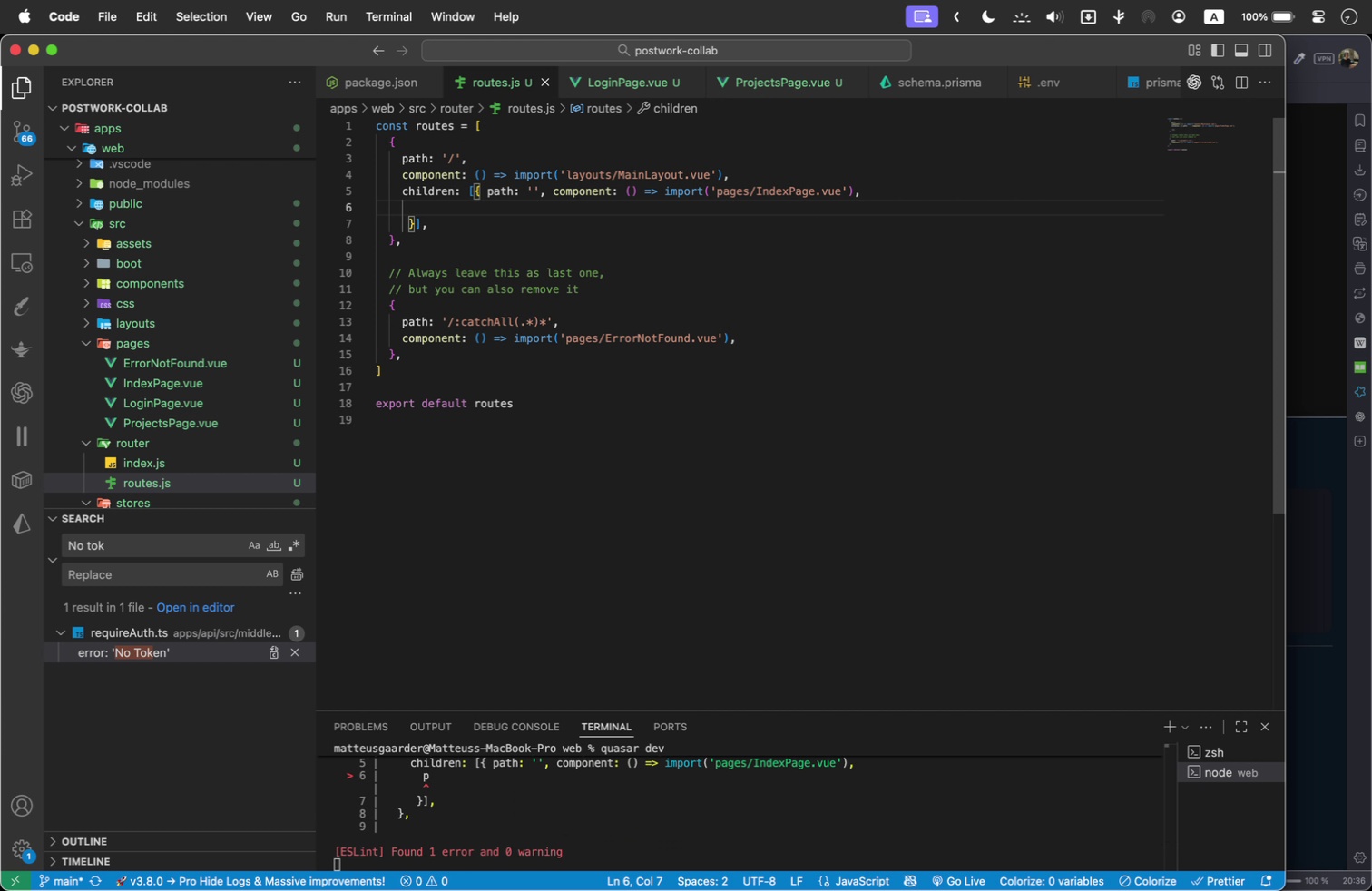 
key(Shift+BracketLeft)
 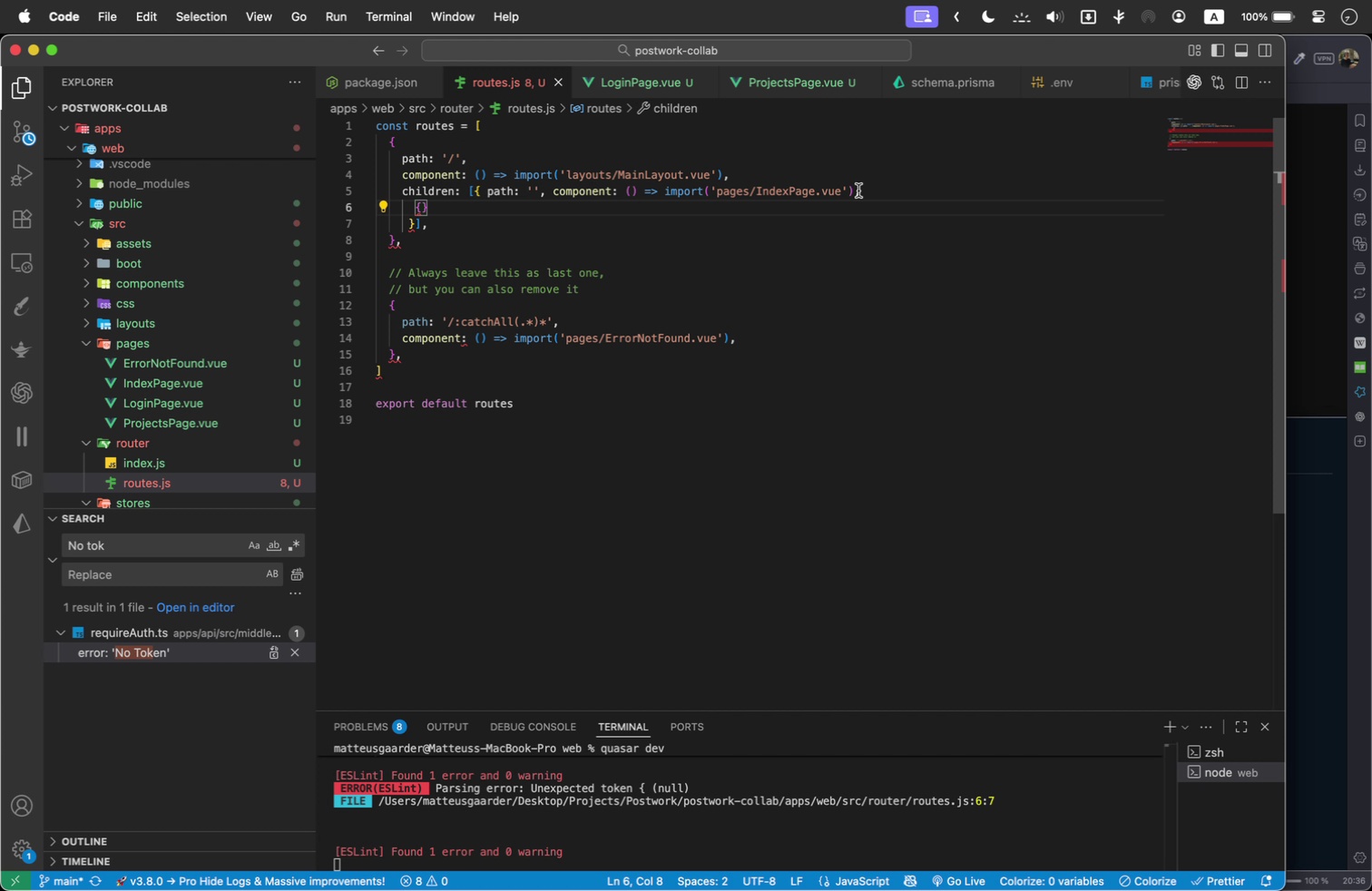 
left_click([856, 190])
 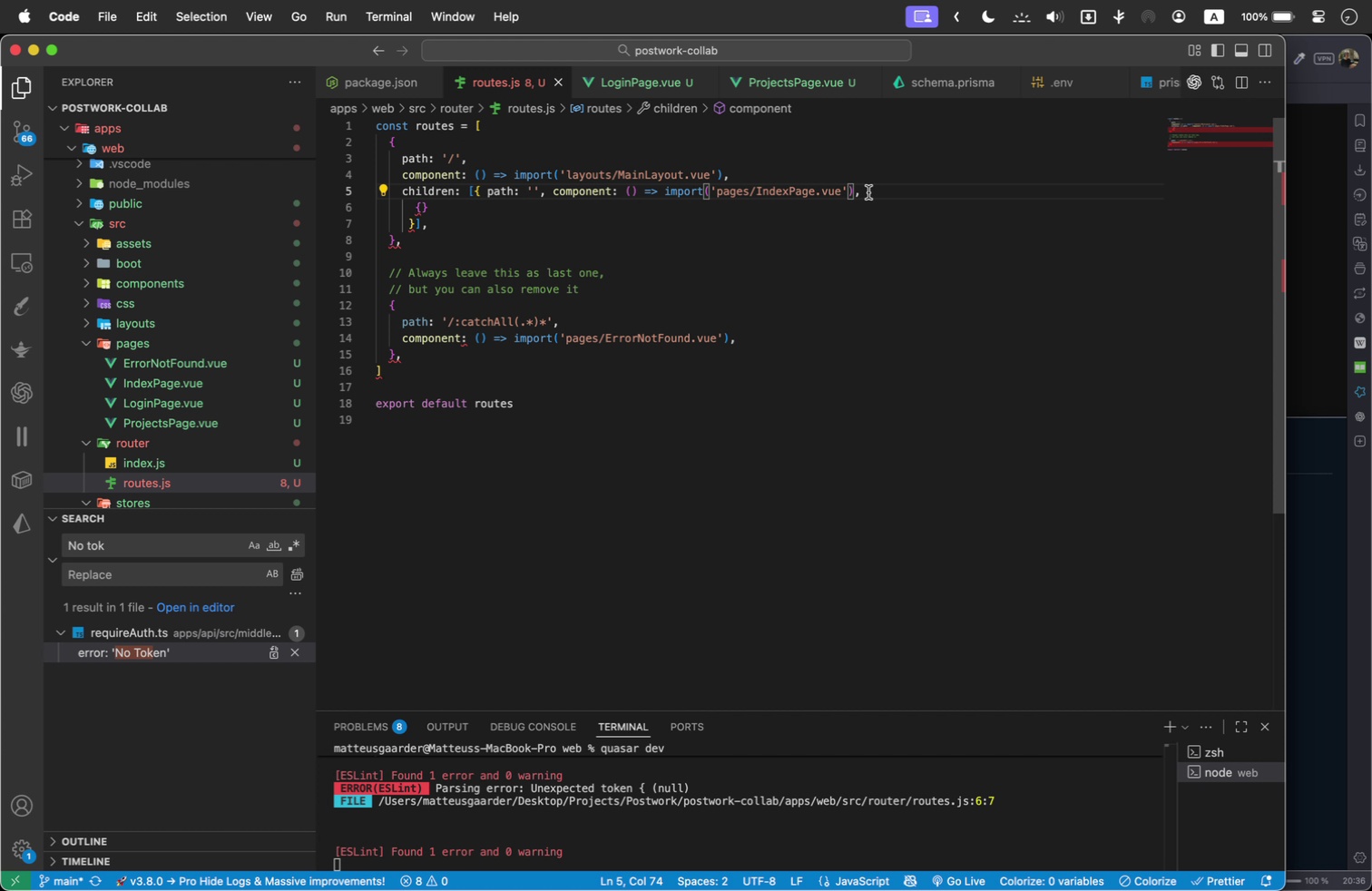 
left_click_drag(start_coordinate=[868, 192], to_coordinate=[485, 196])
 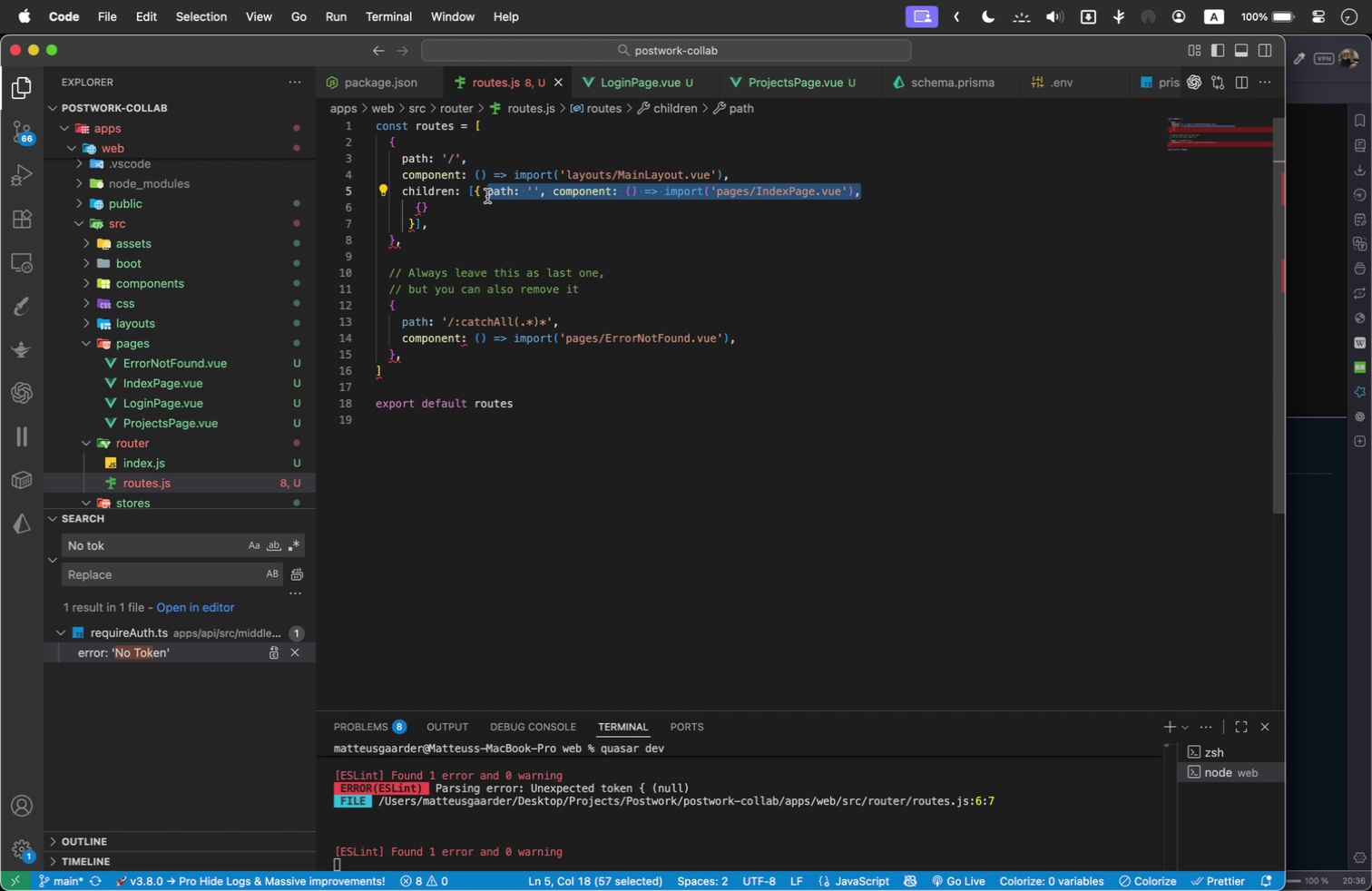 
key(Meta+C)
 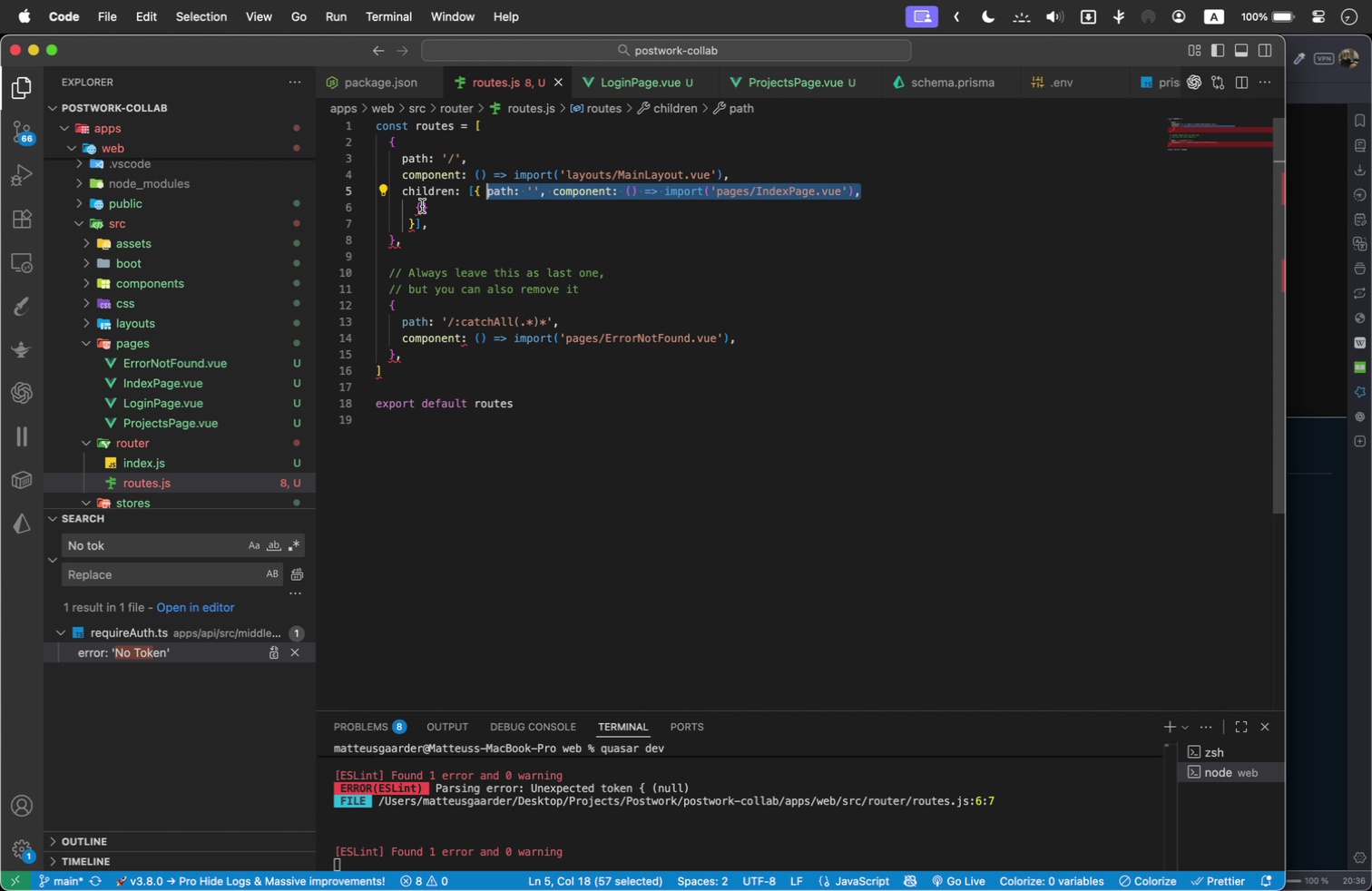 
left_click([422, 206])
 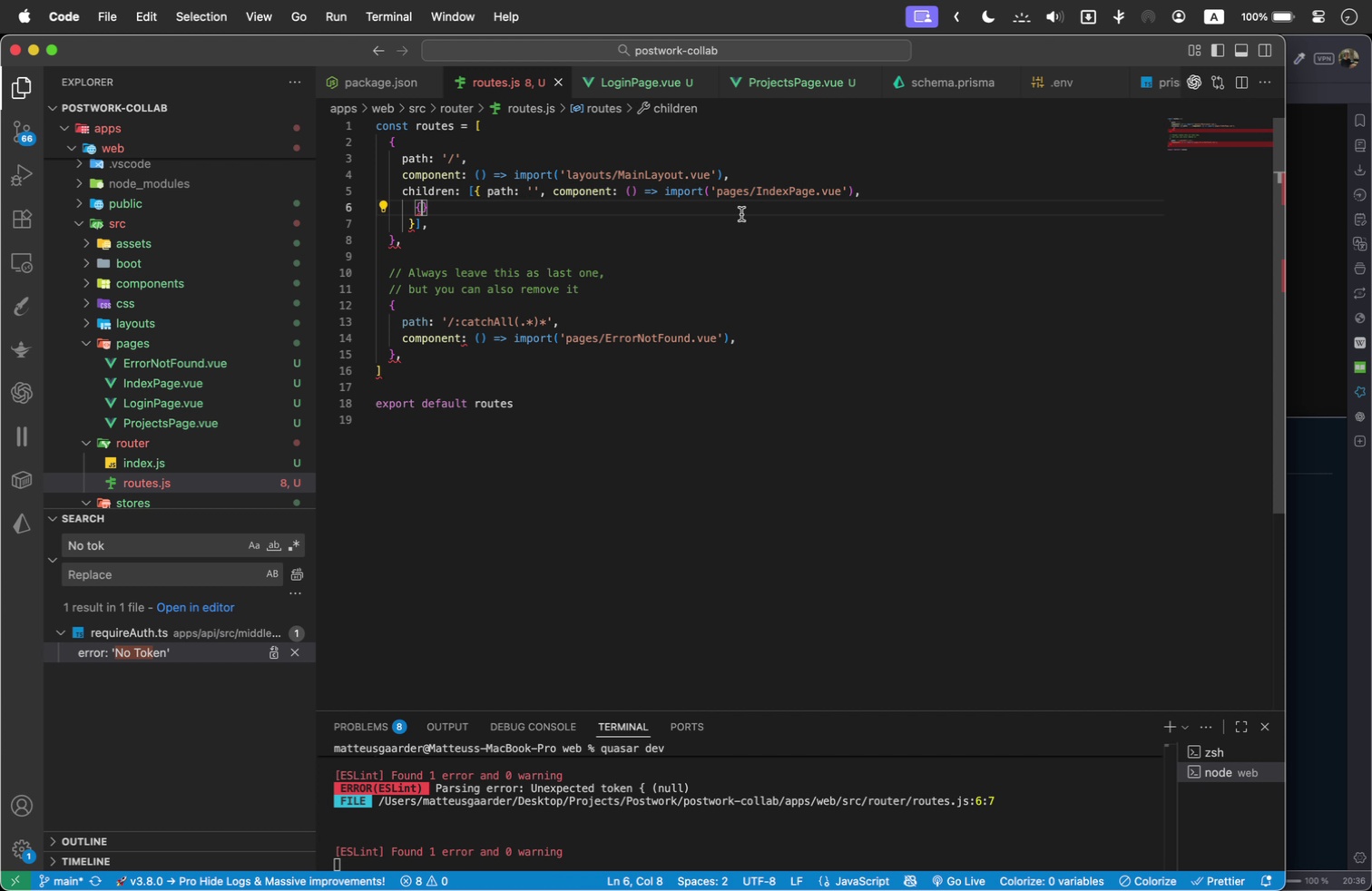 
key(Meta+V)
 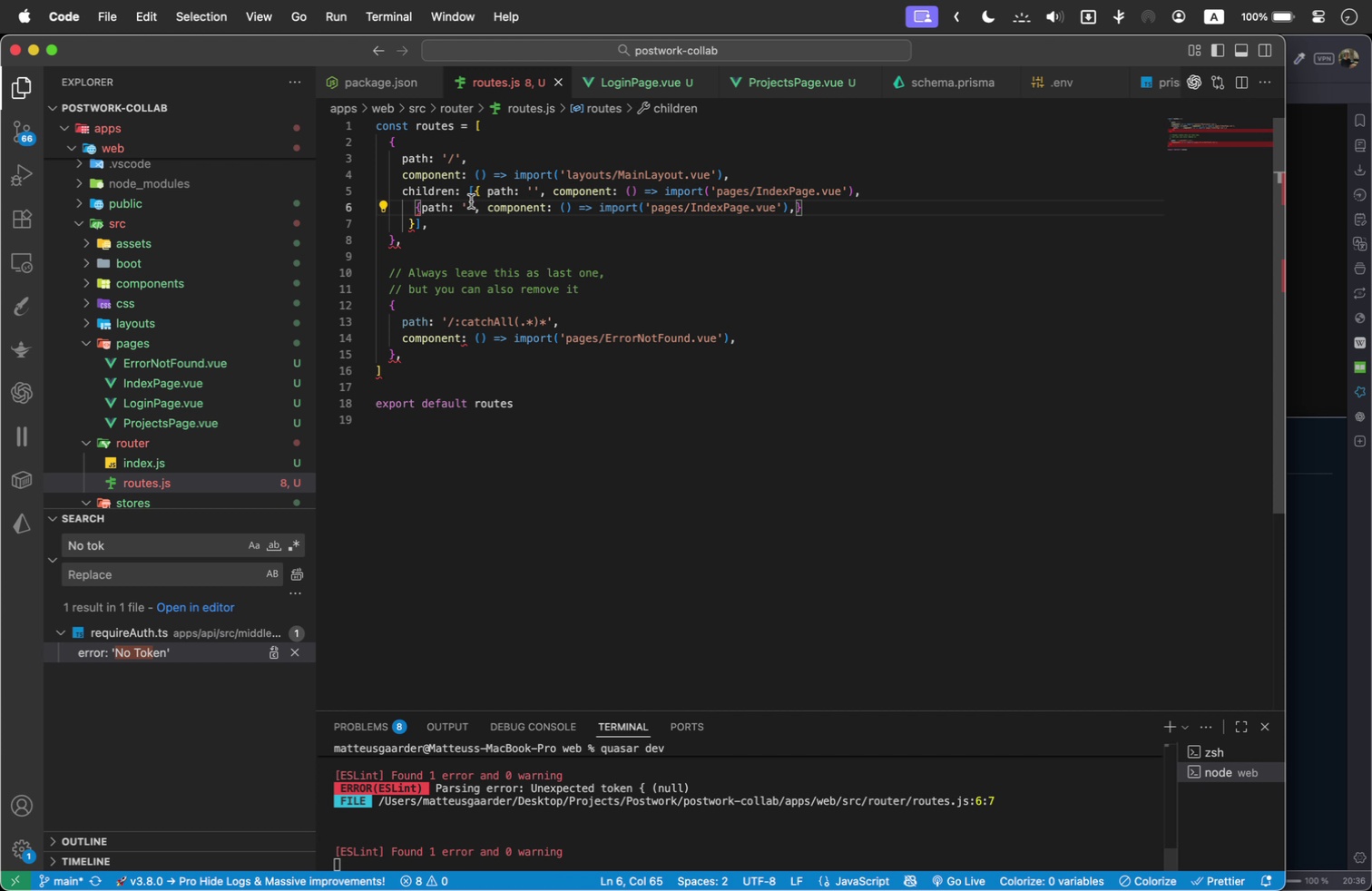 
left_click([468, 207])
 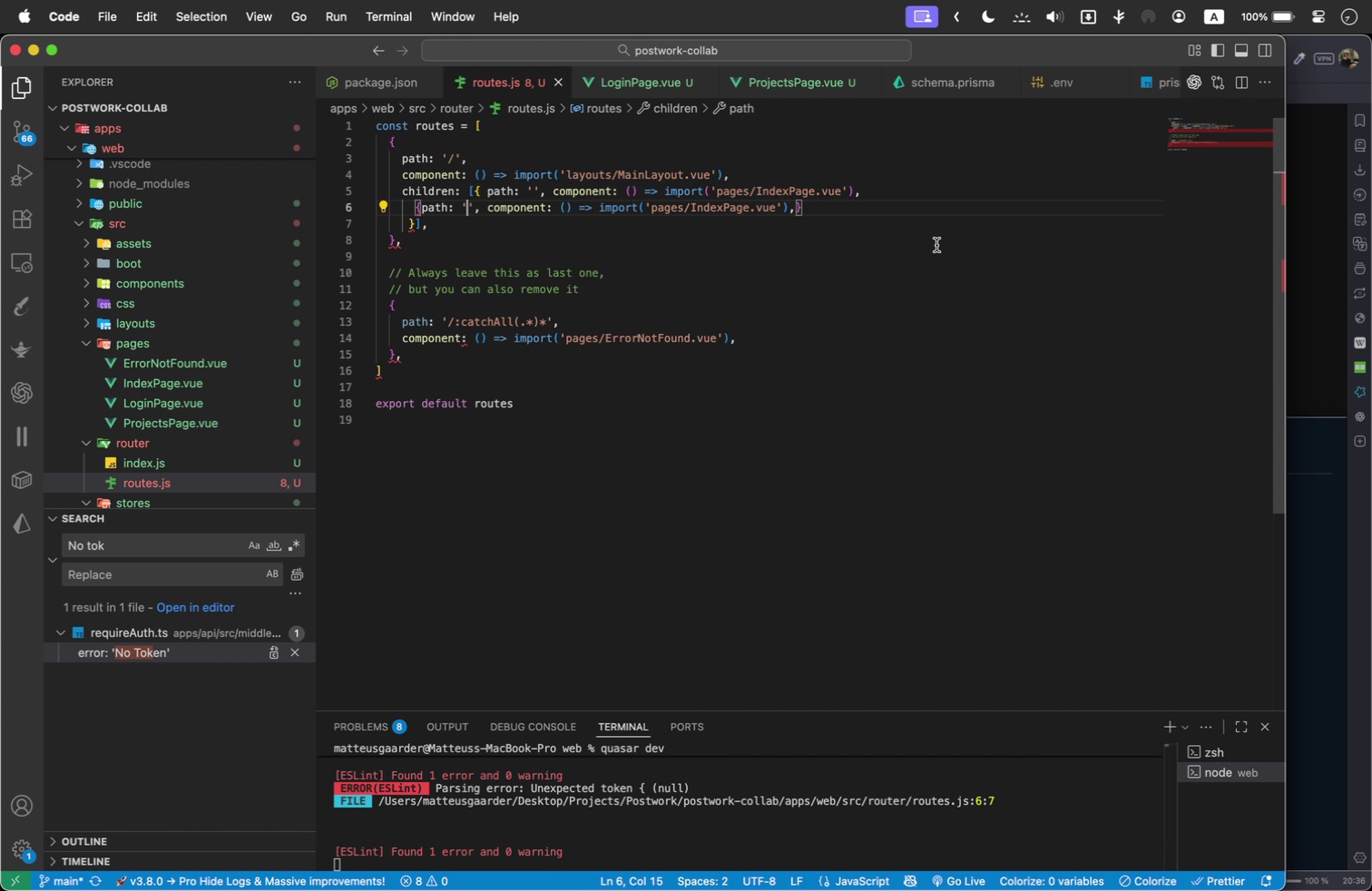 
type(/login)
 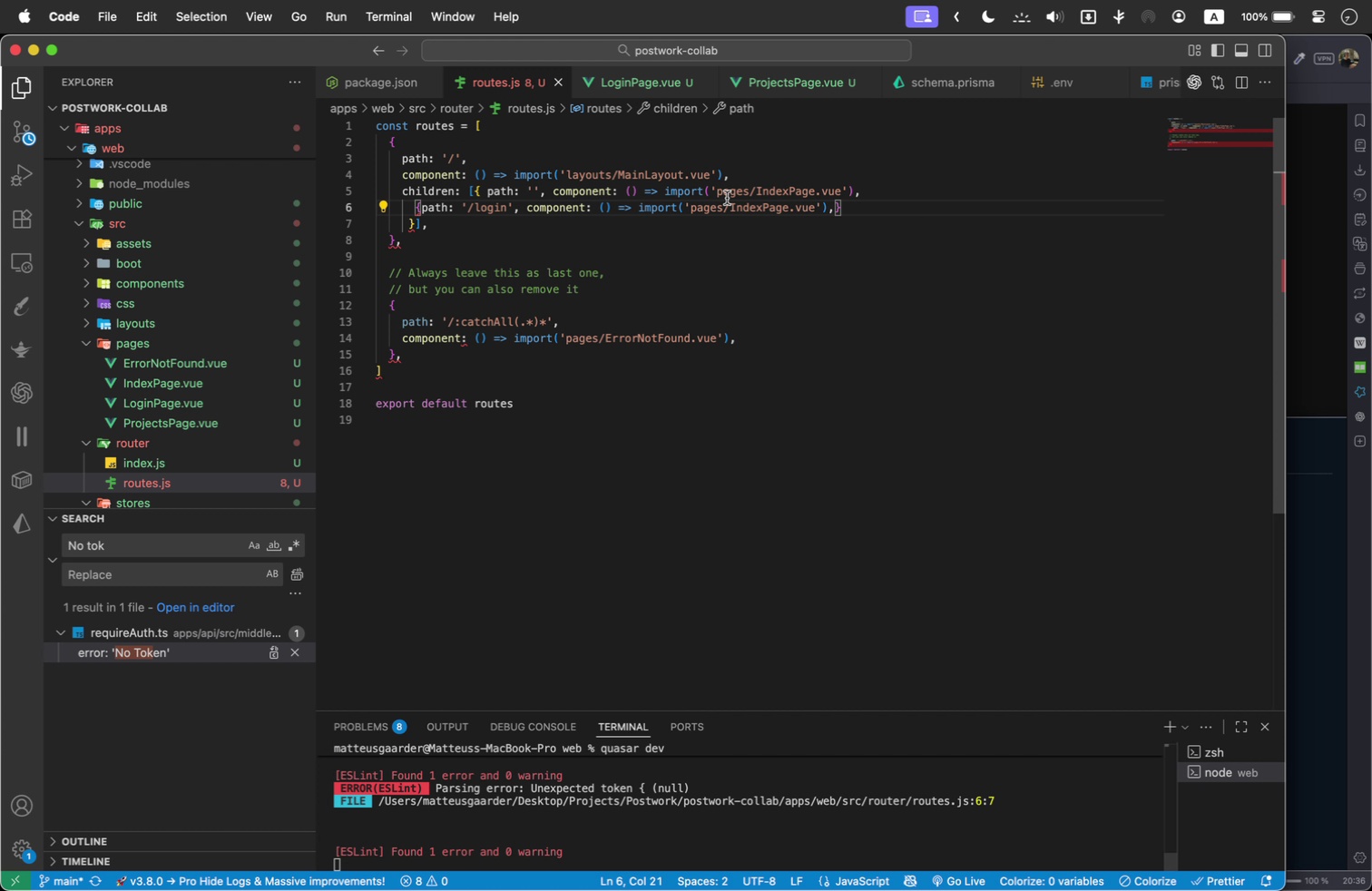 
left_click_drag(start_coordinate=[730, 204], to_coordinate=[787, 207])
 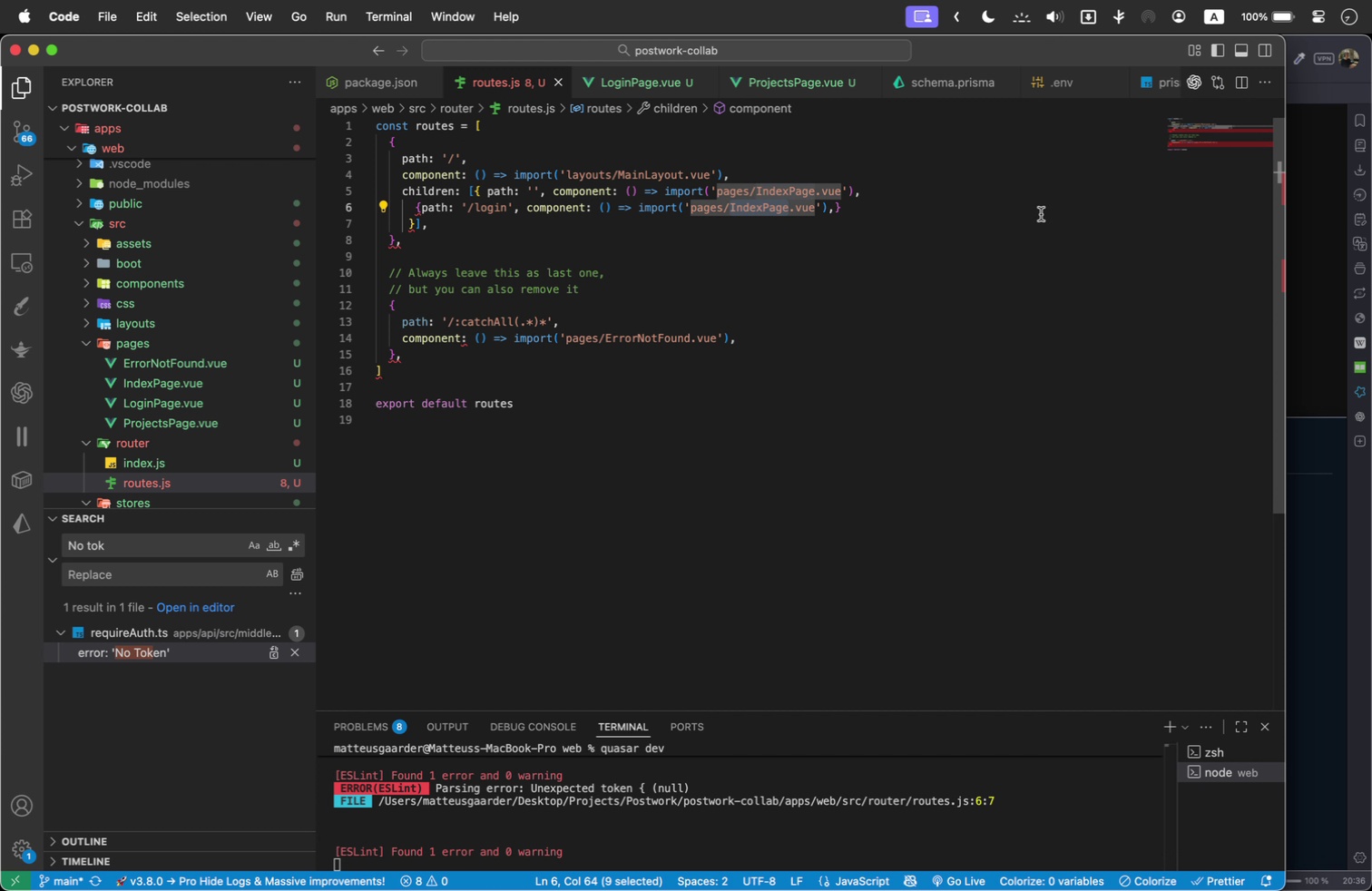 
type(LoginPage)
 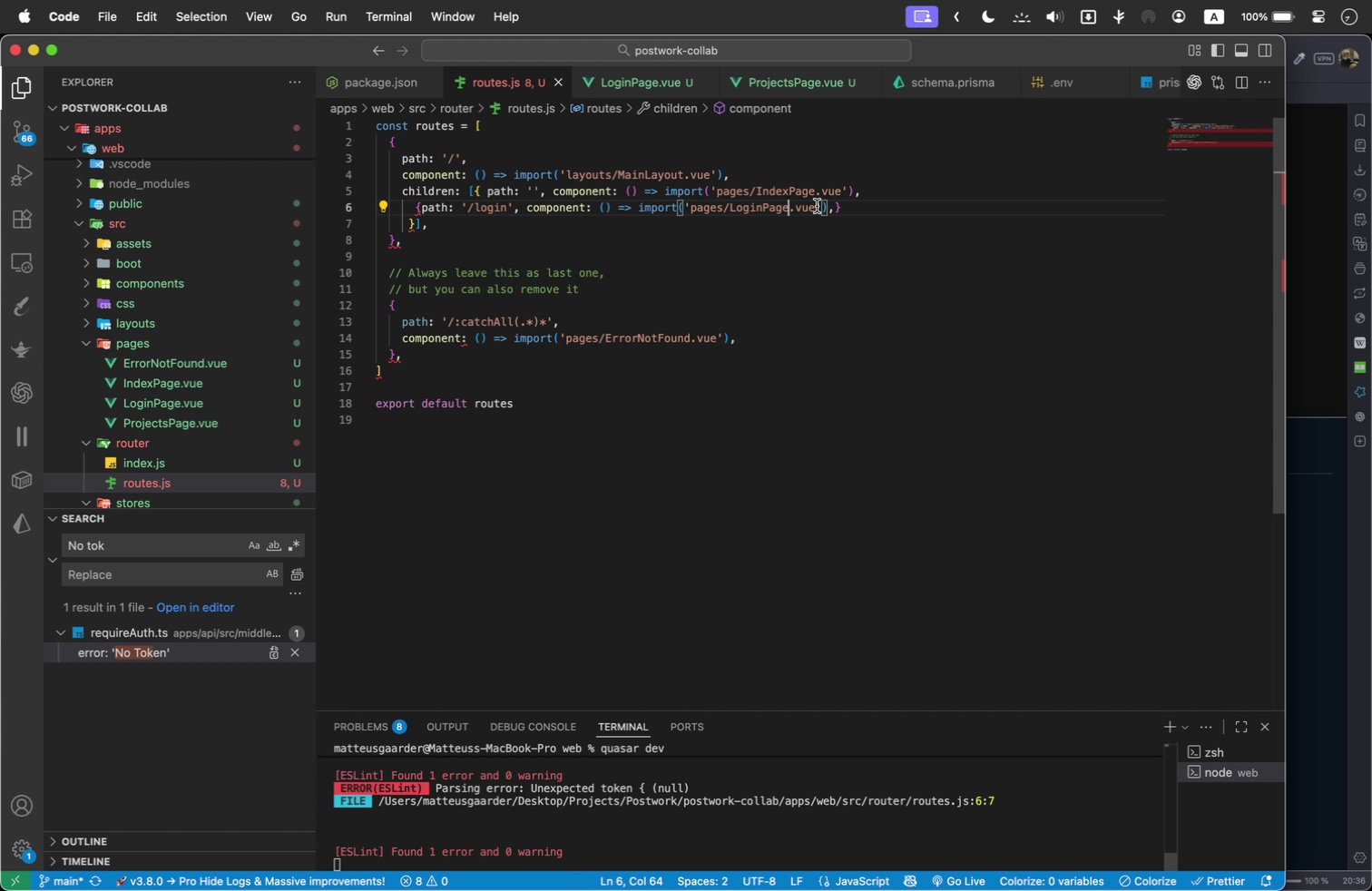 
left_click_drag(start_coordinate=[836, 204], to_coordinate=[445, 206])
 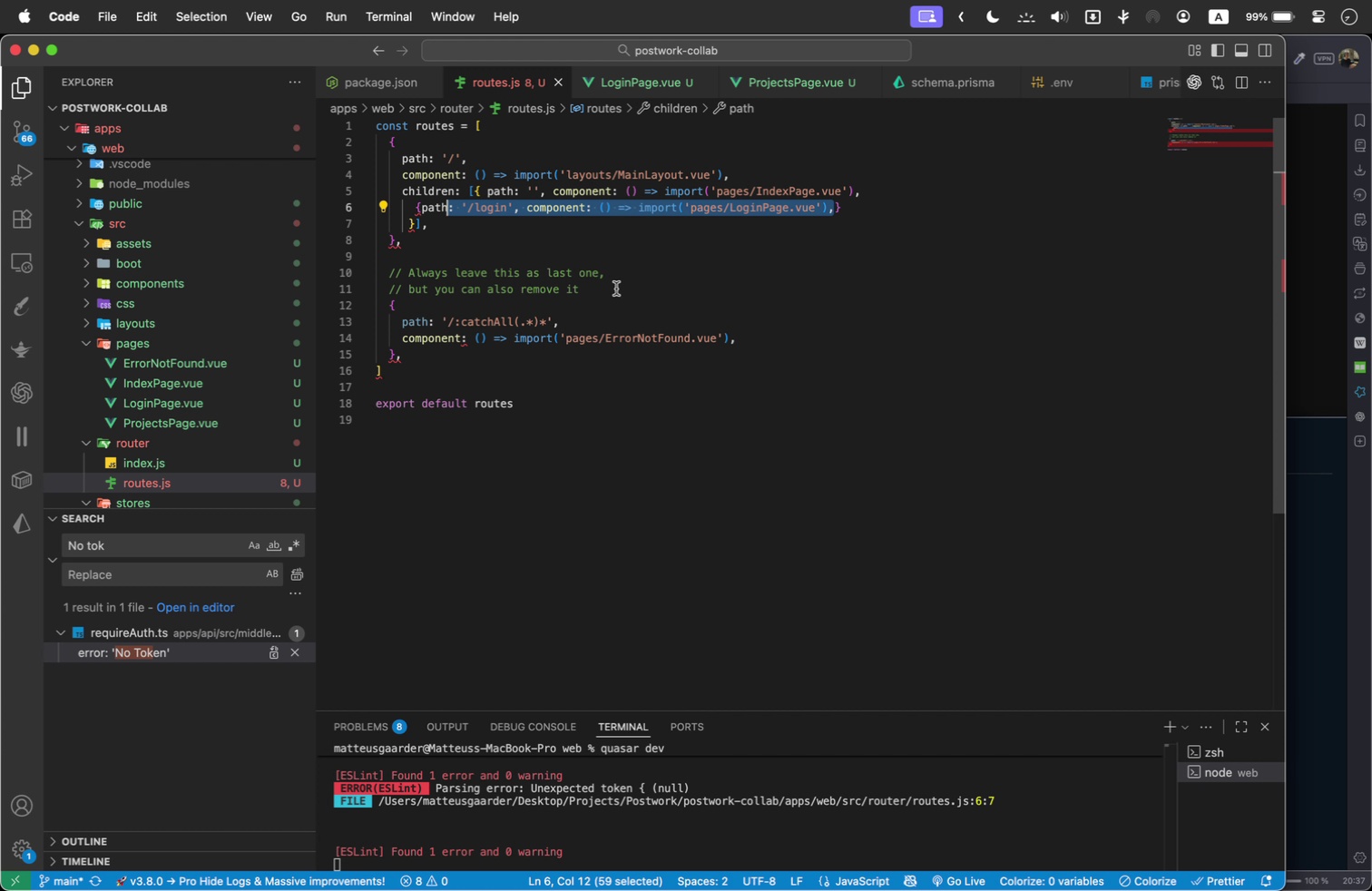 
wait(11.13)
 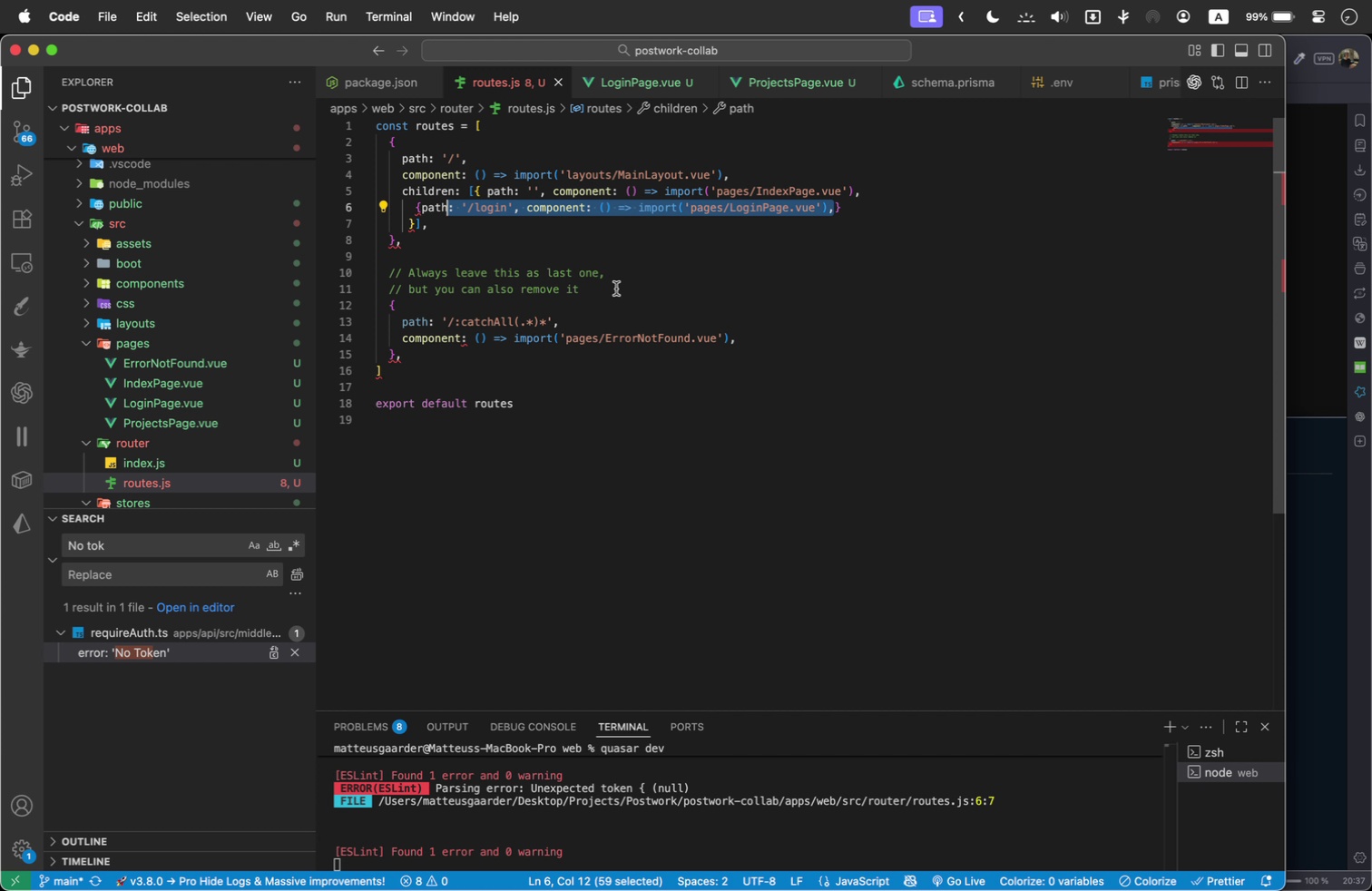 
left_click_drag(start_coordinate=[415, 220], to_coordinate=[408, 220])
 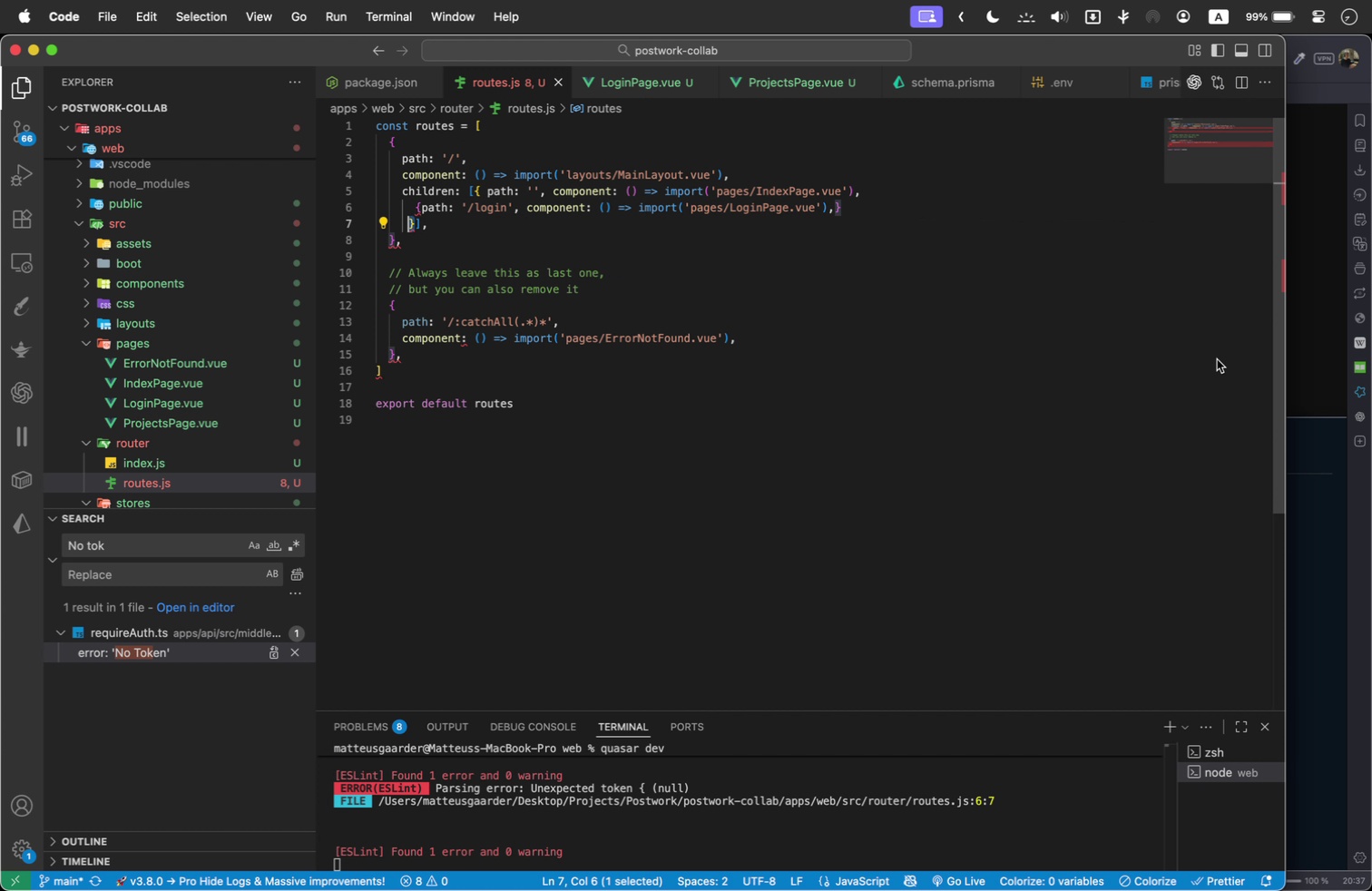 
key(Meta+X)
 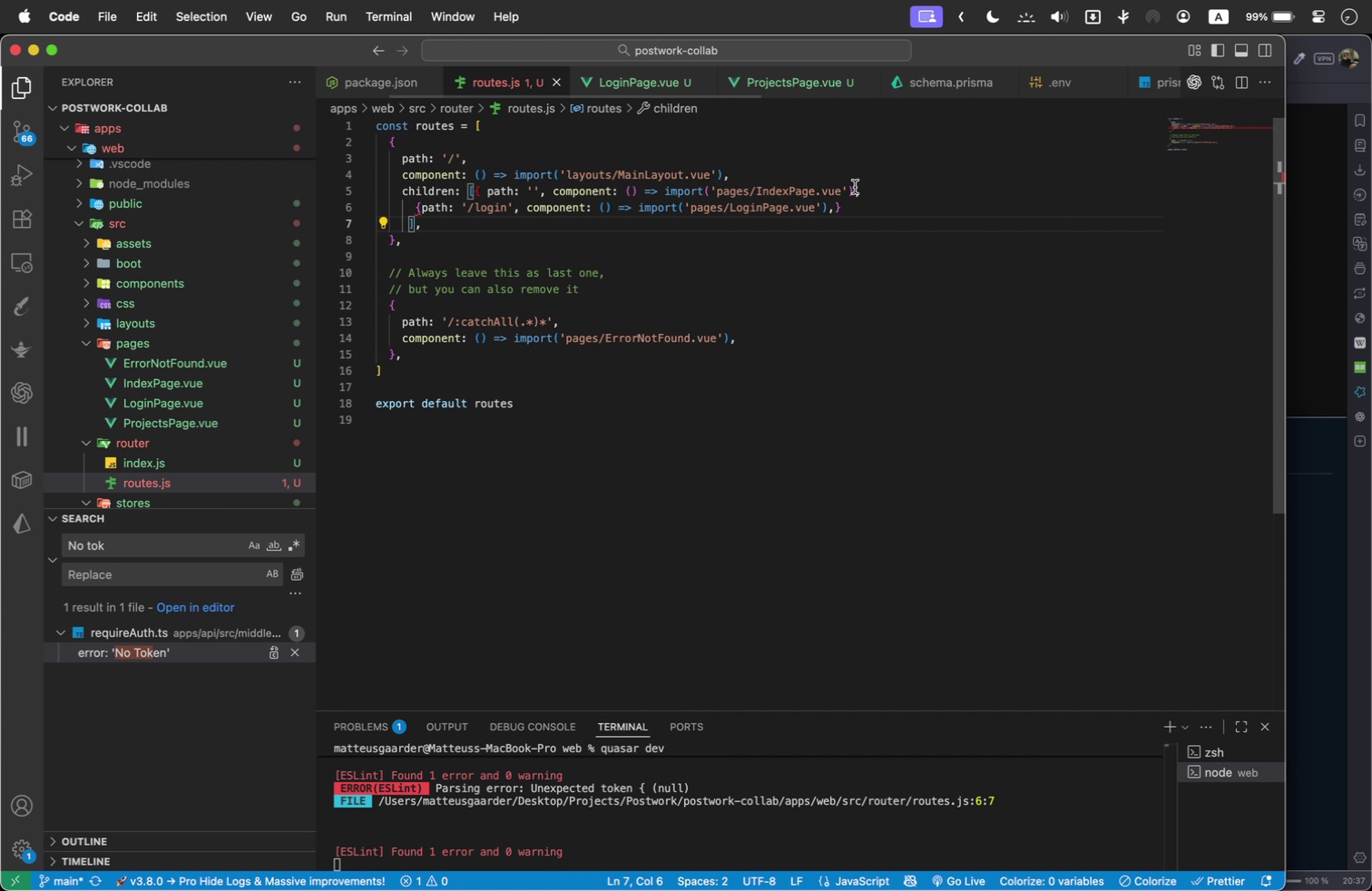 
left_click([855, 187])
 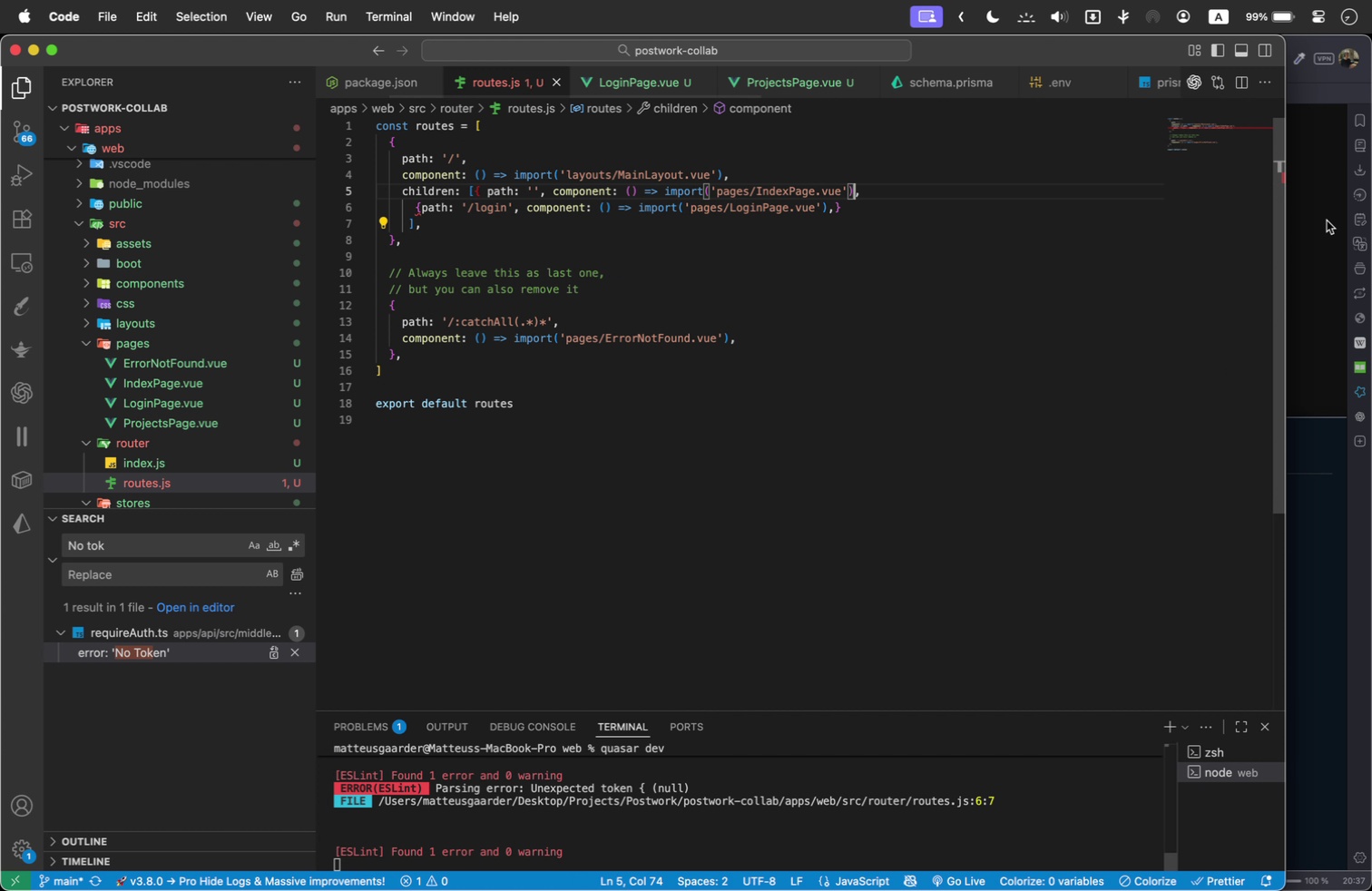 
key(Meta+V)
 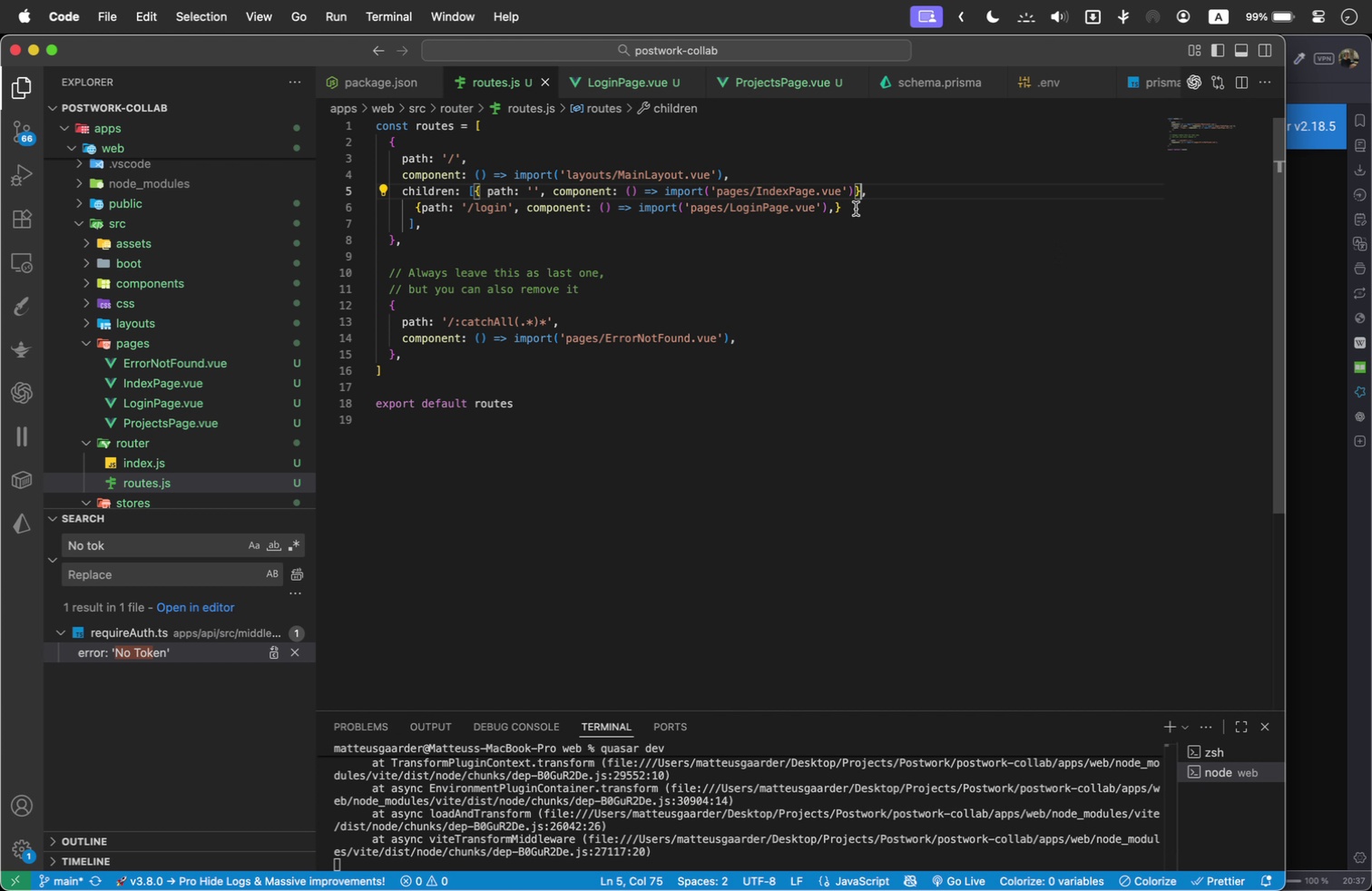 
left_click([834, 210])
 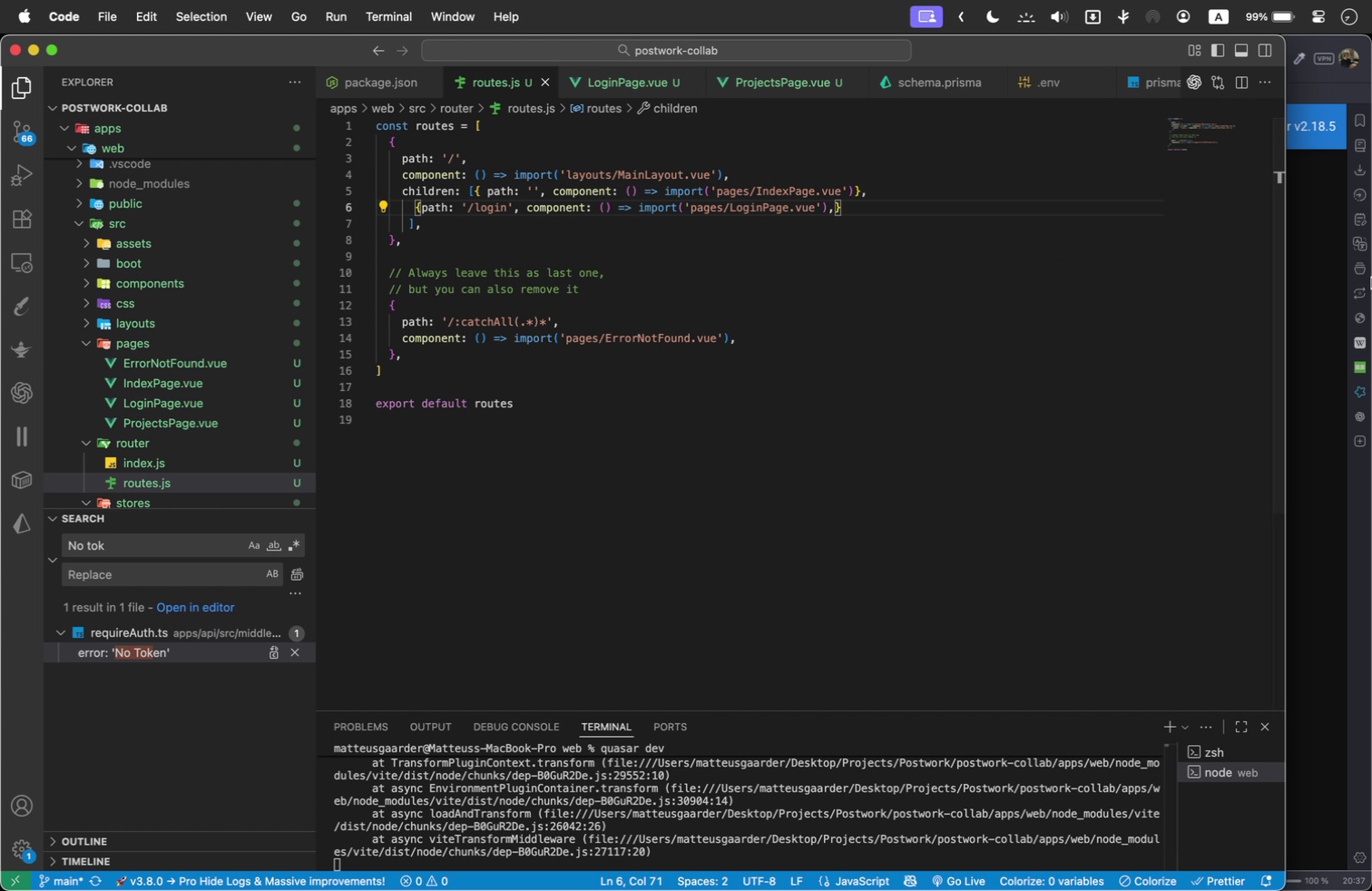 
key(Enter)
 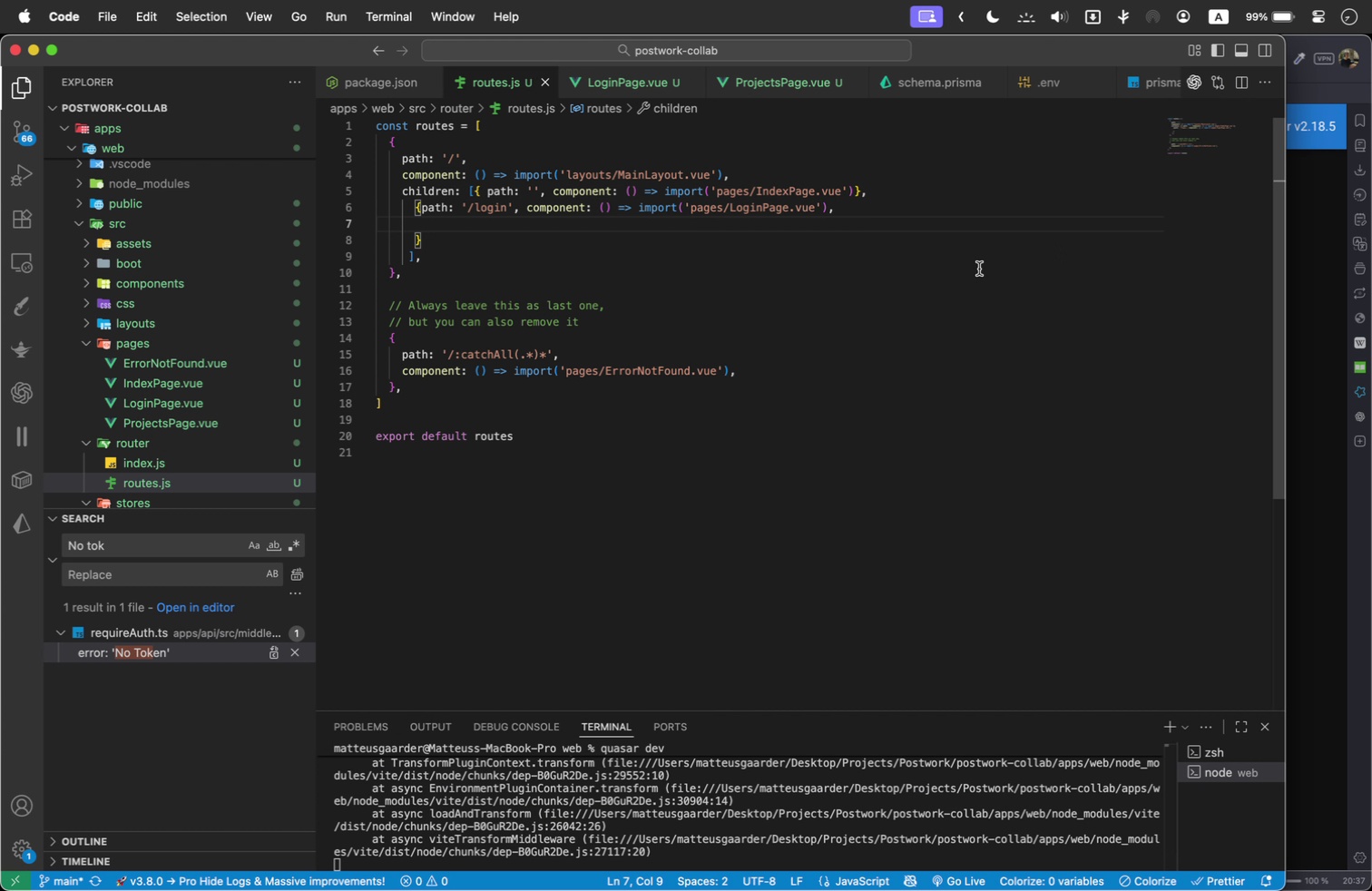 
key(ArrowDown)
 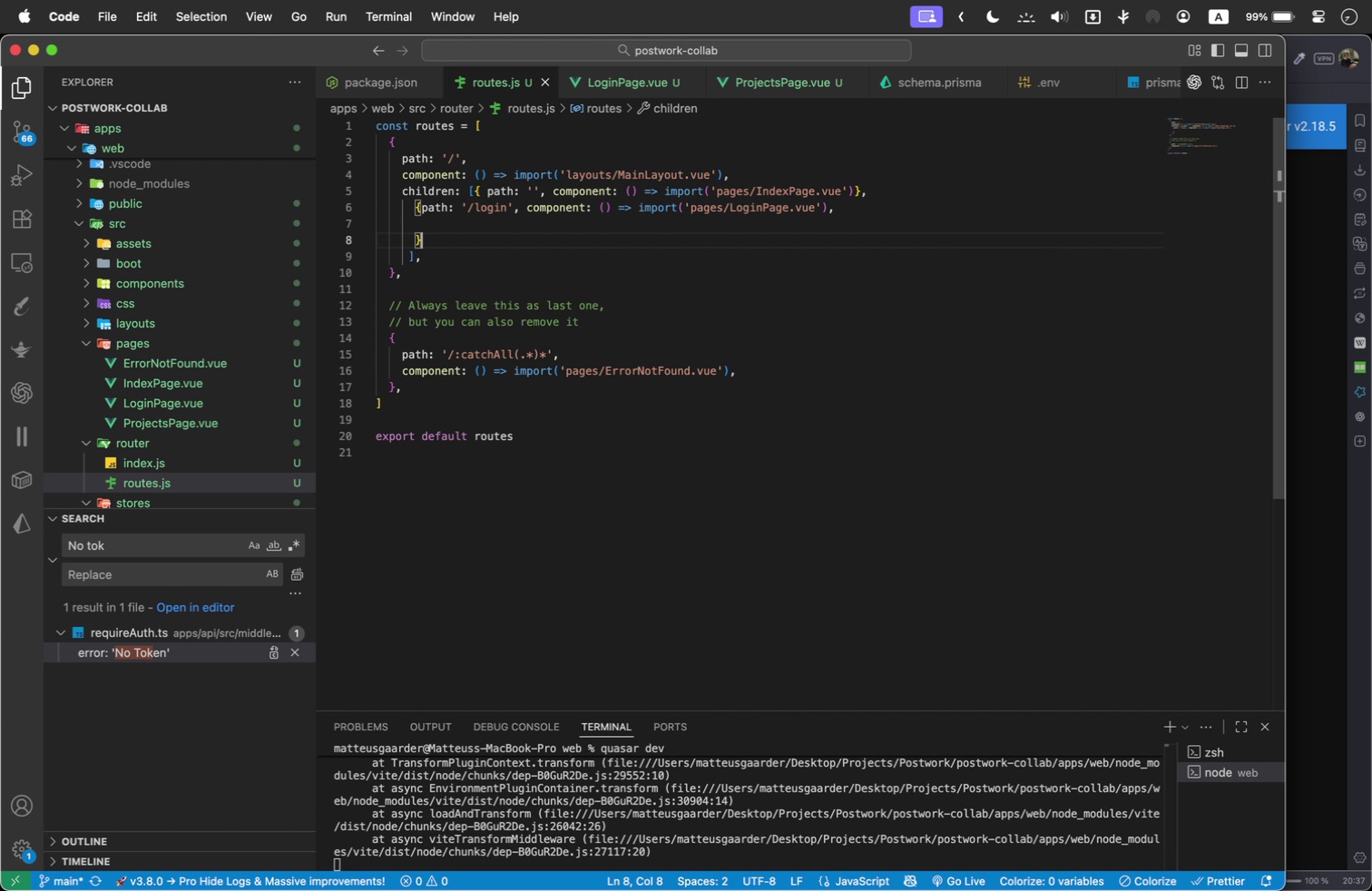 
key(ArrowLeft)
 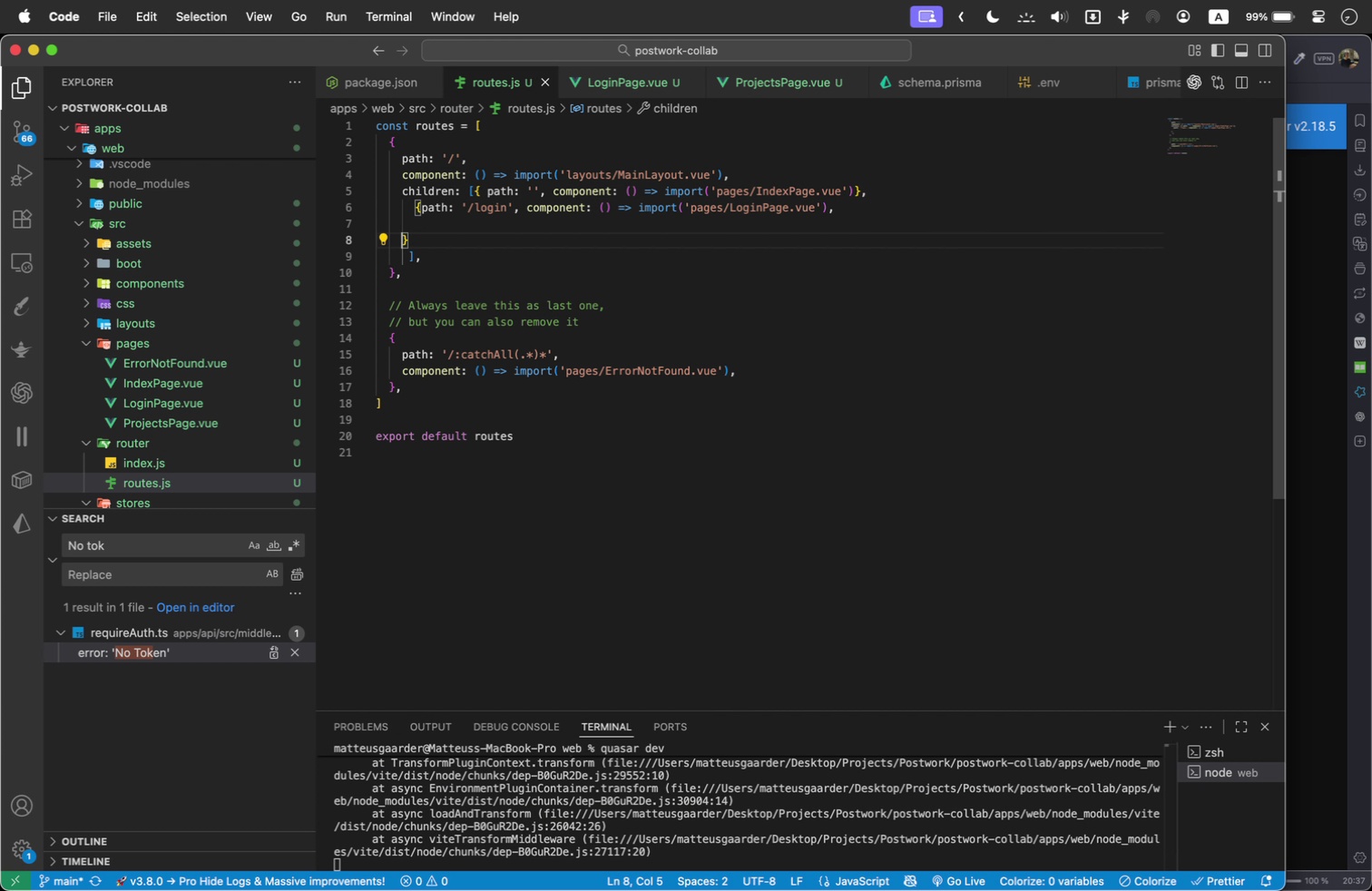 
key(Backspace)
 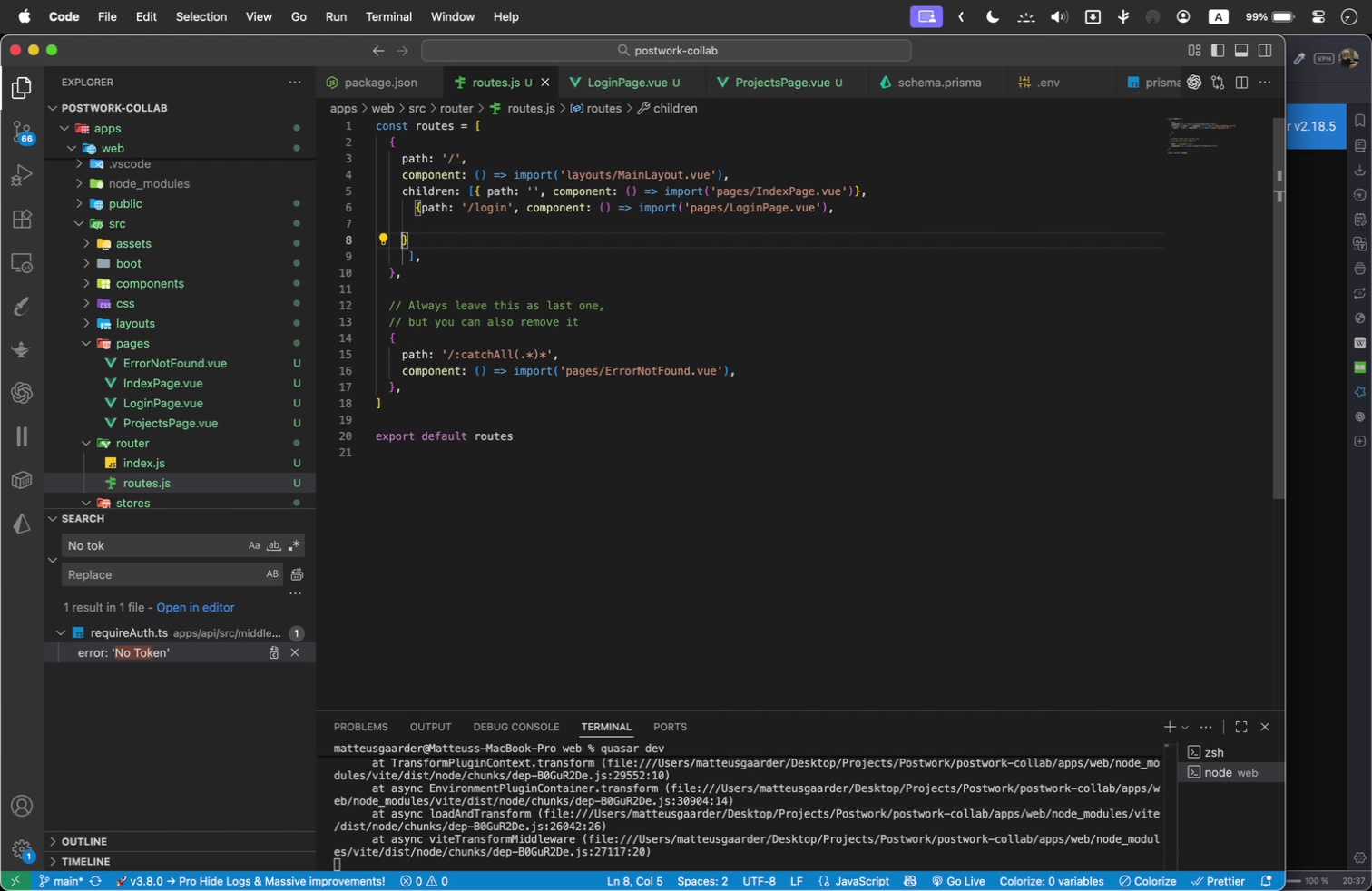 
key(Backspace)
 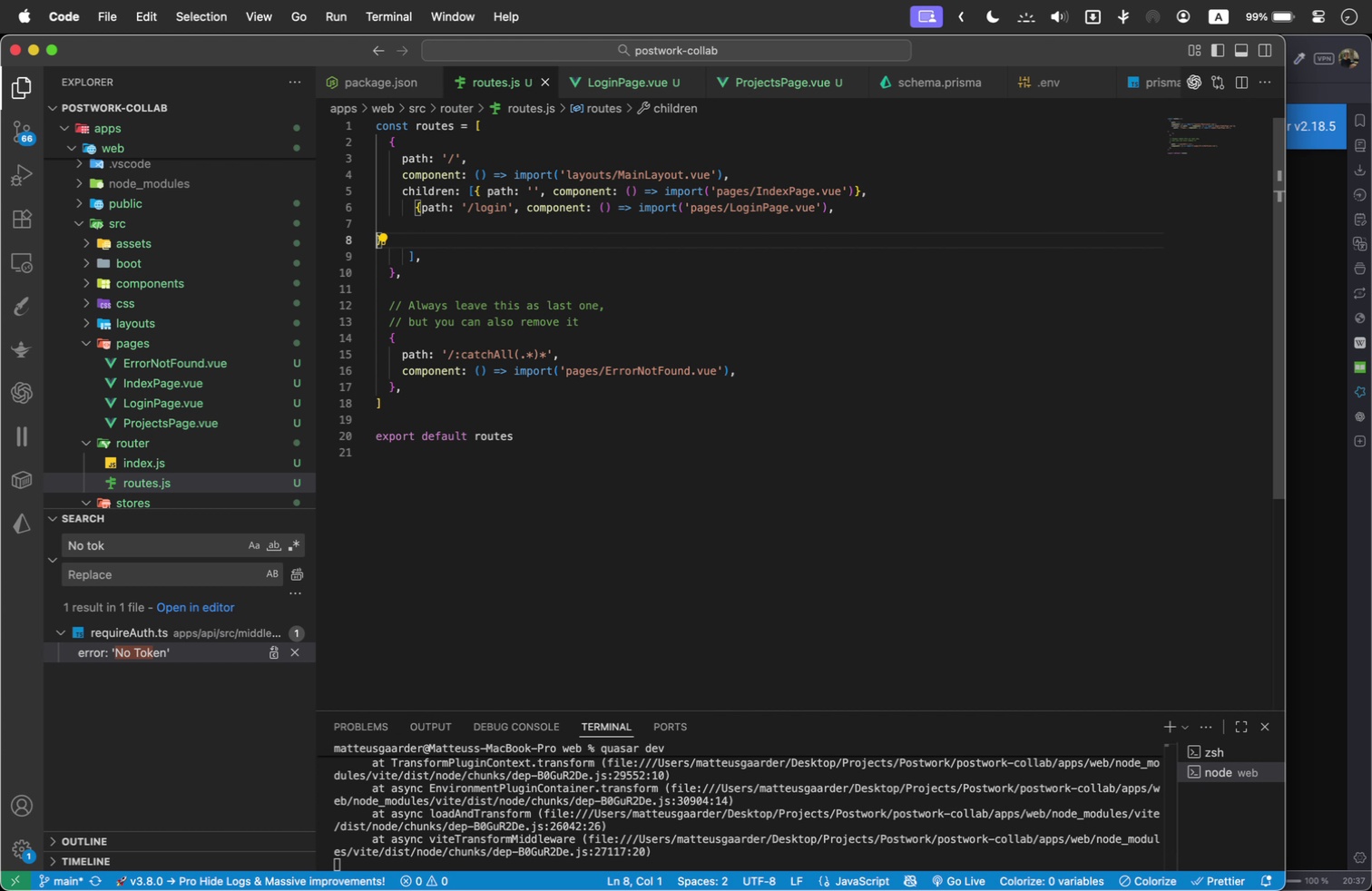 
key(Backspace)
 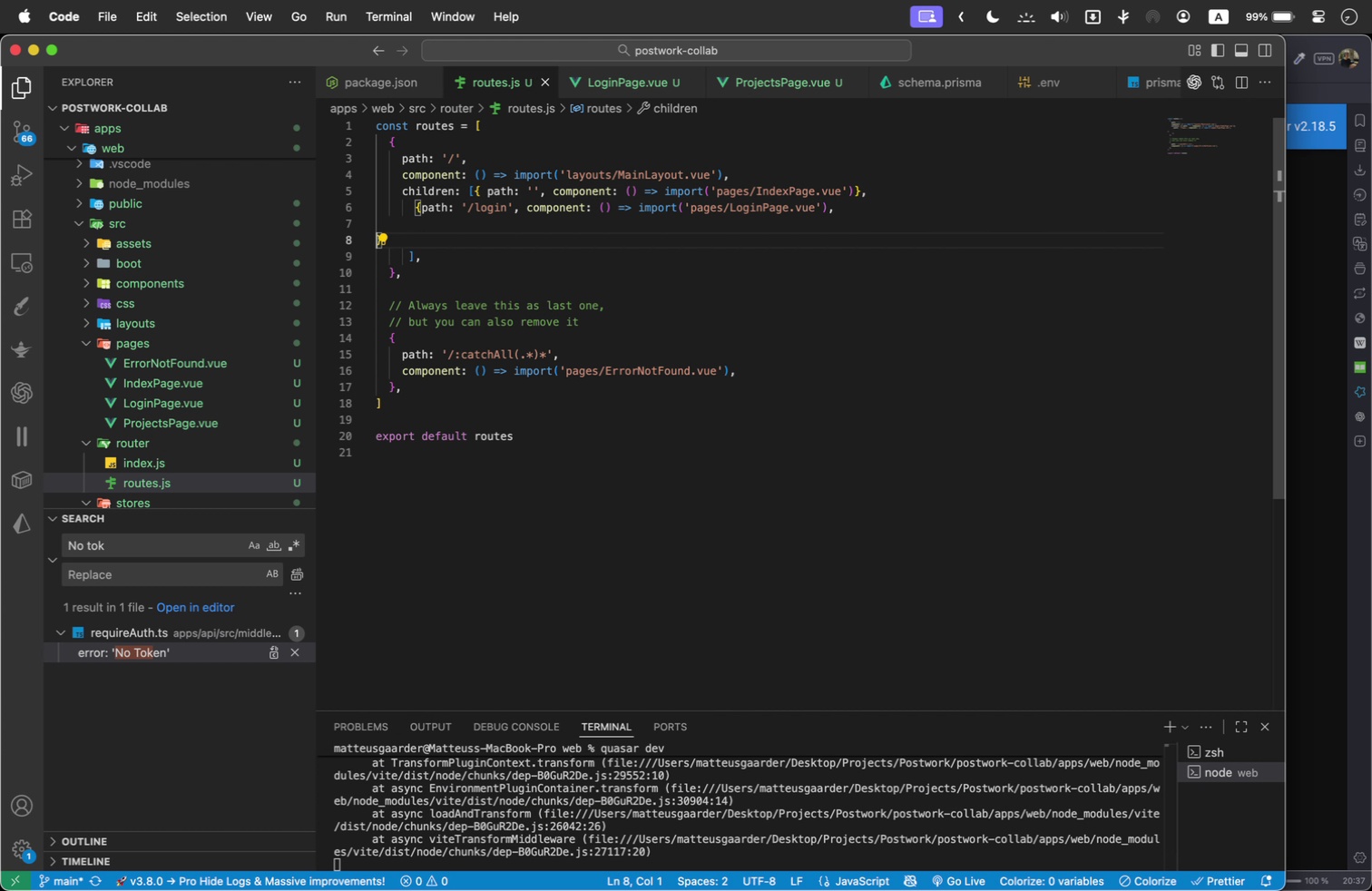 
key(Backspace)
 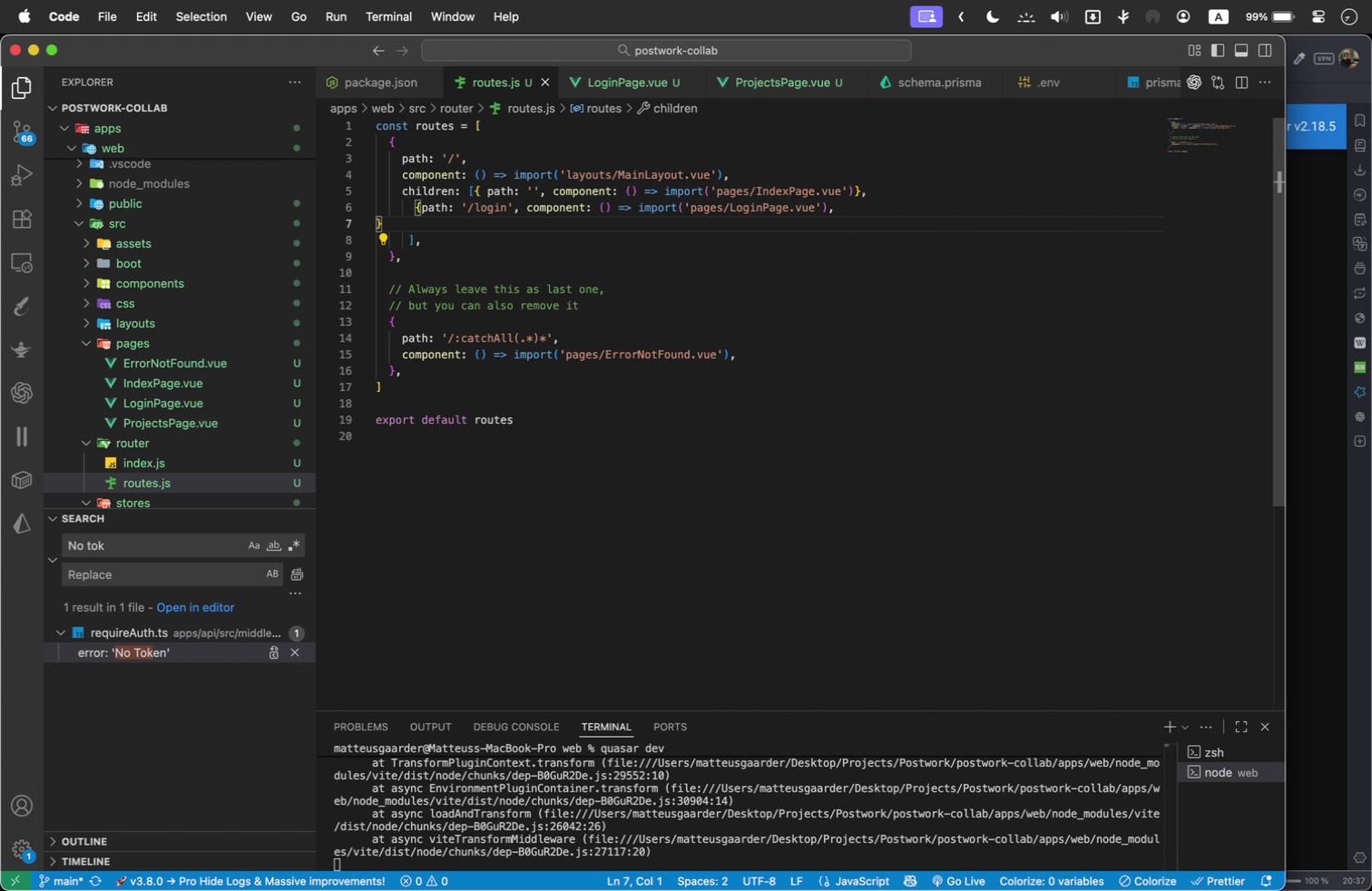 
key(Backspace)
 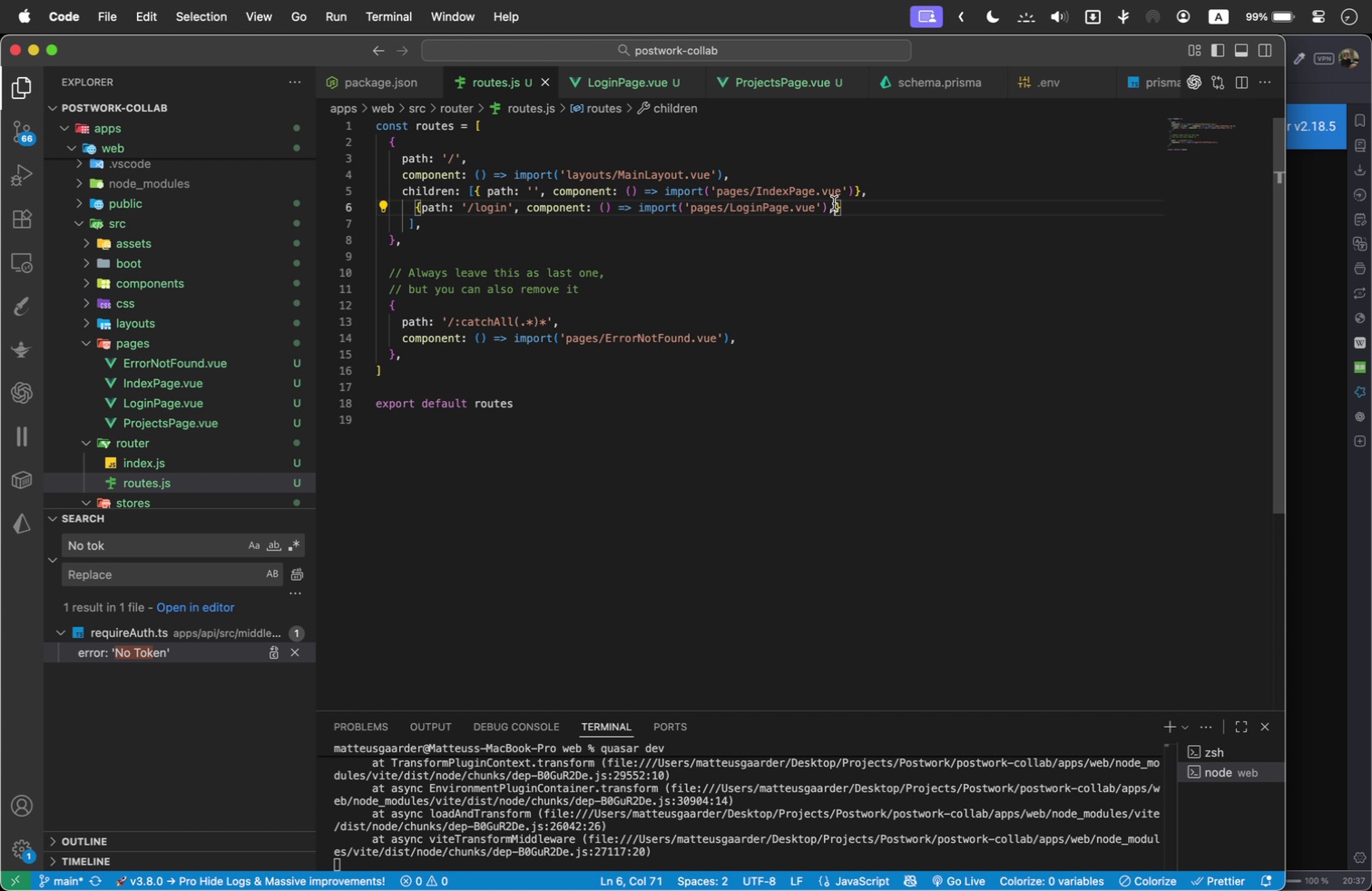 
left_click([834, 203])
 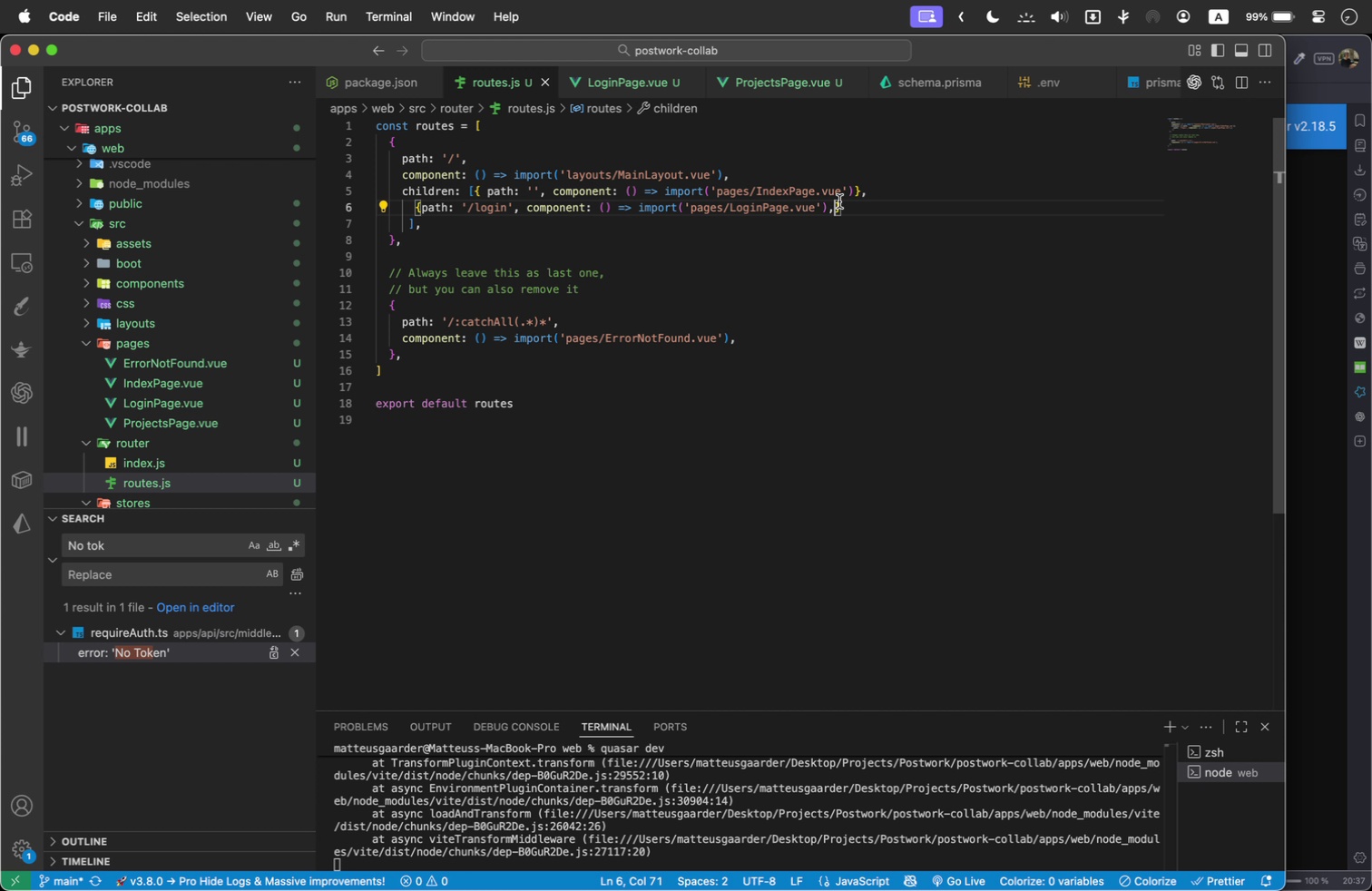 
key(ArrowLeft)
 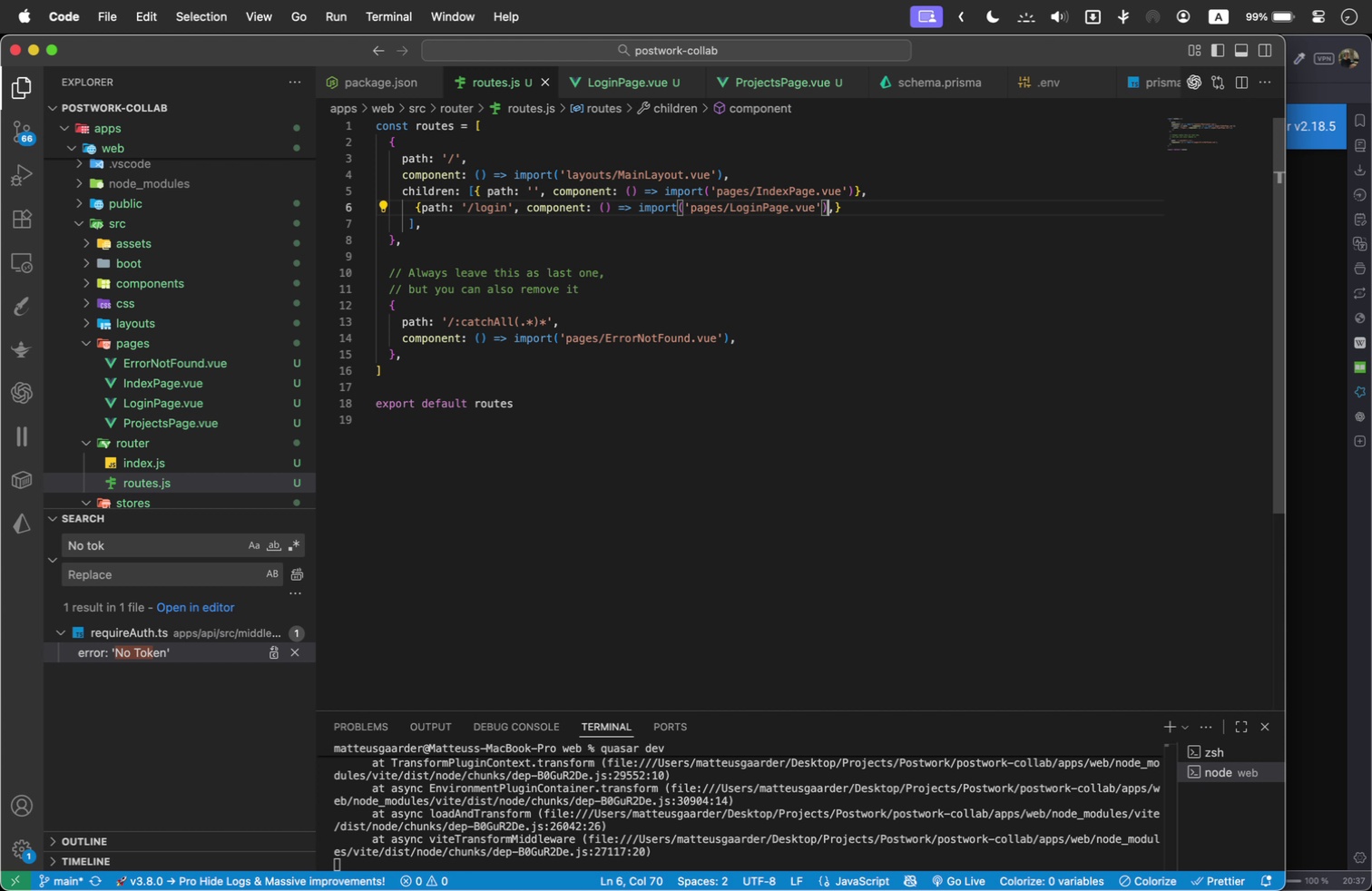 
key(ArrowRight)
 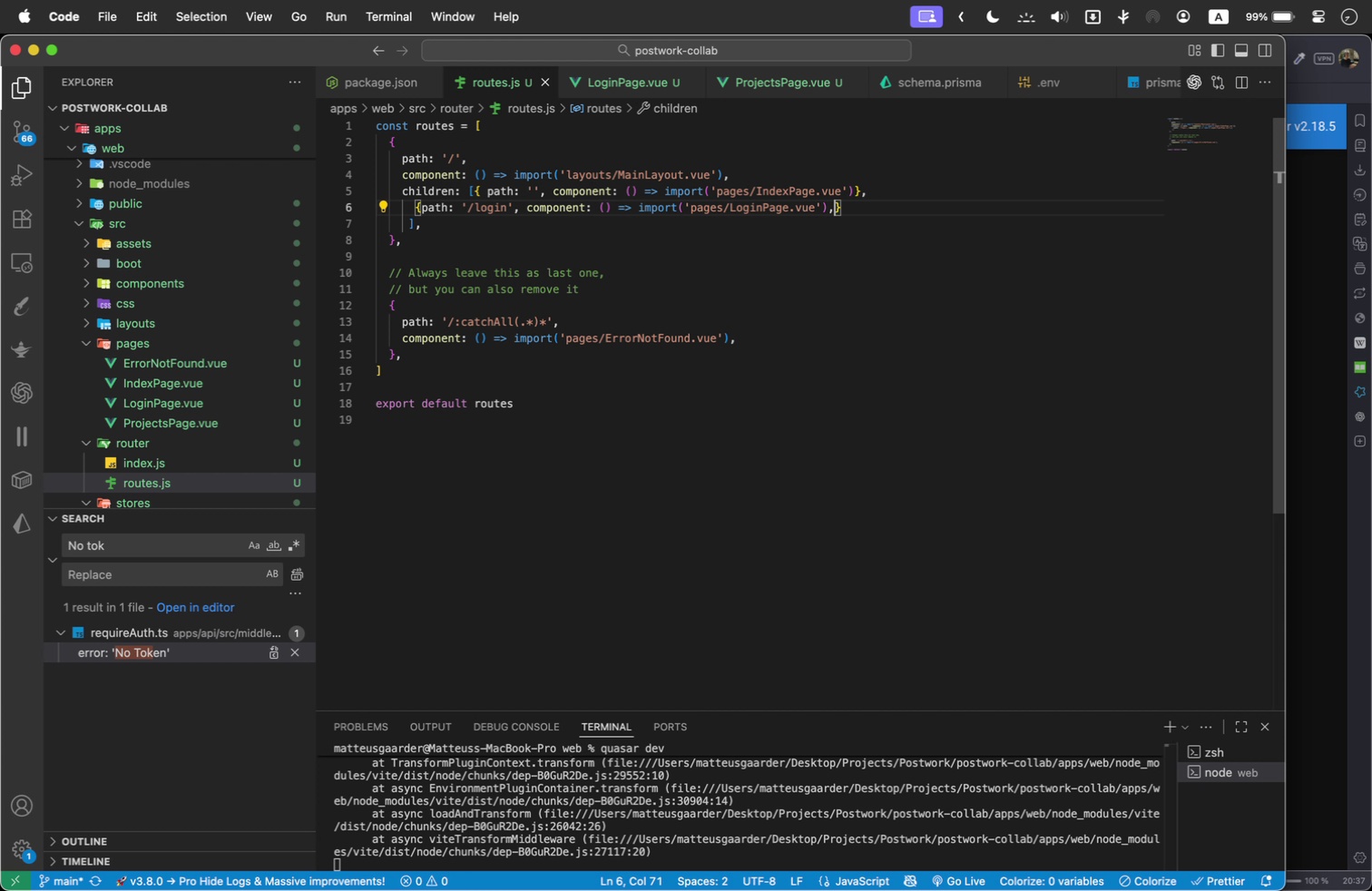 
key(Backspace)
 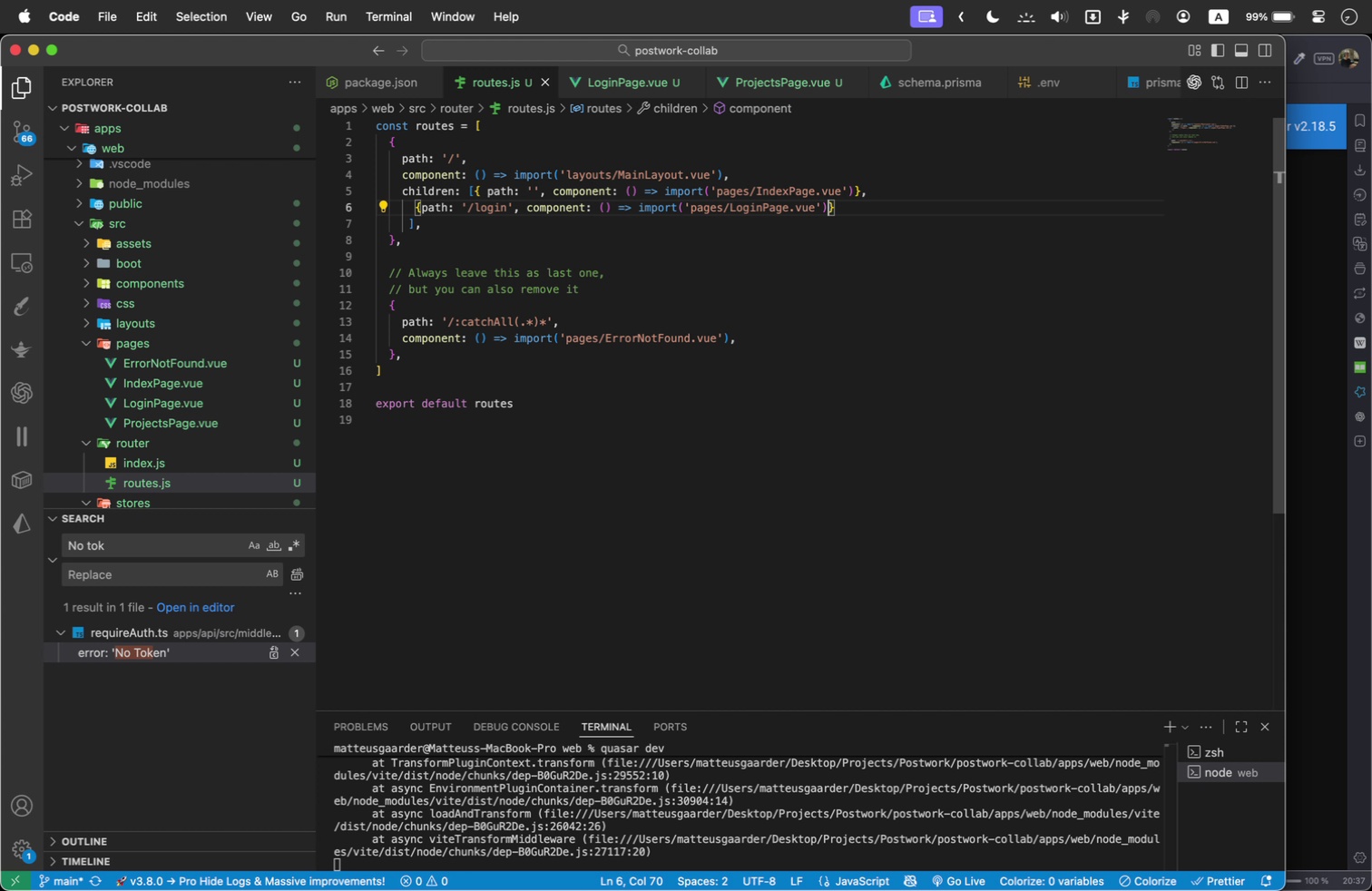 
key(ArrowRight)
 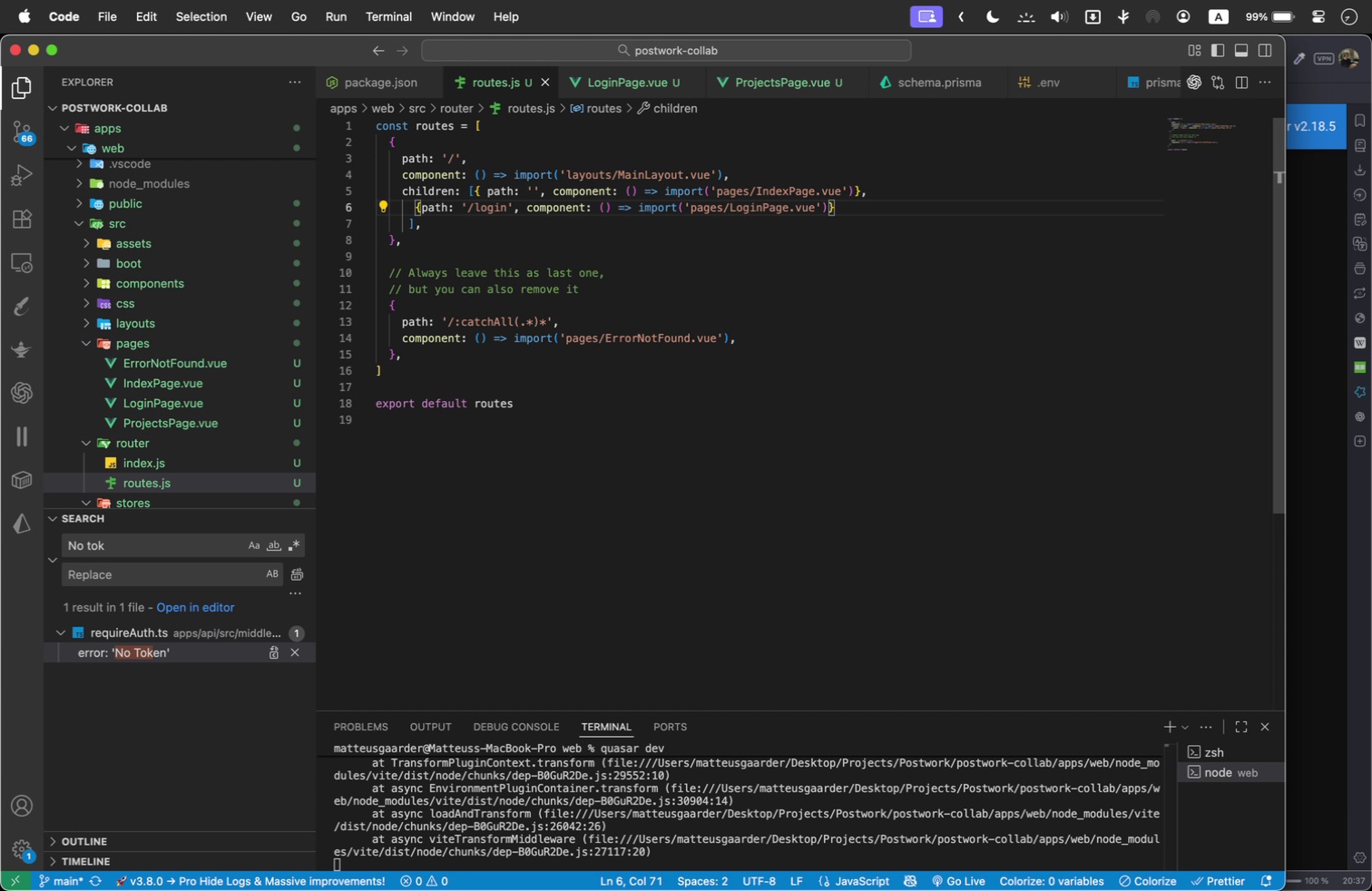 
key(Comma)
 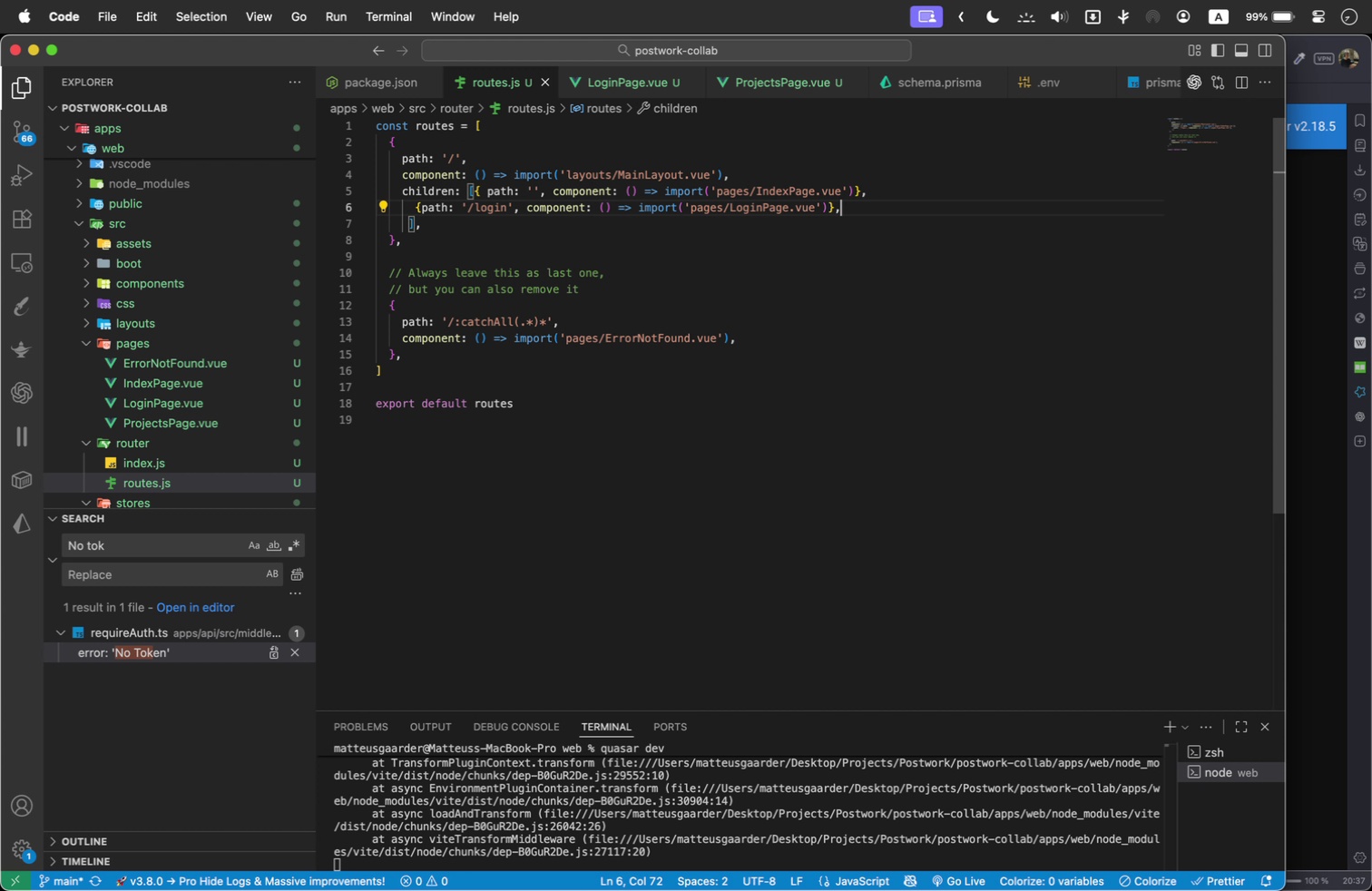 
key(Enter)
 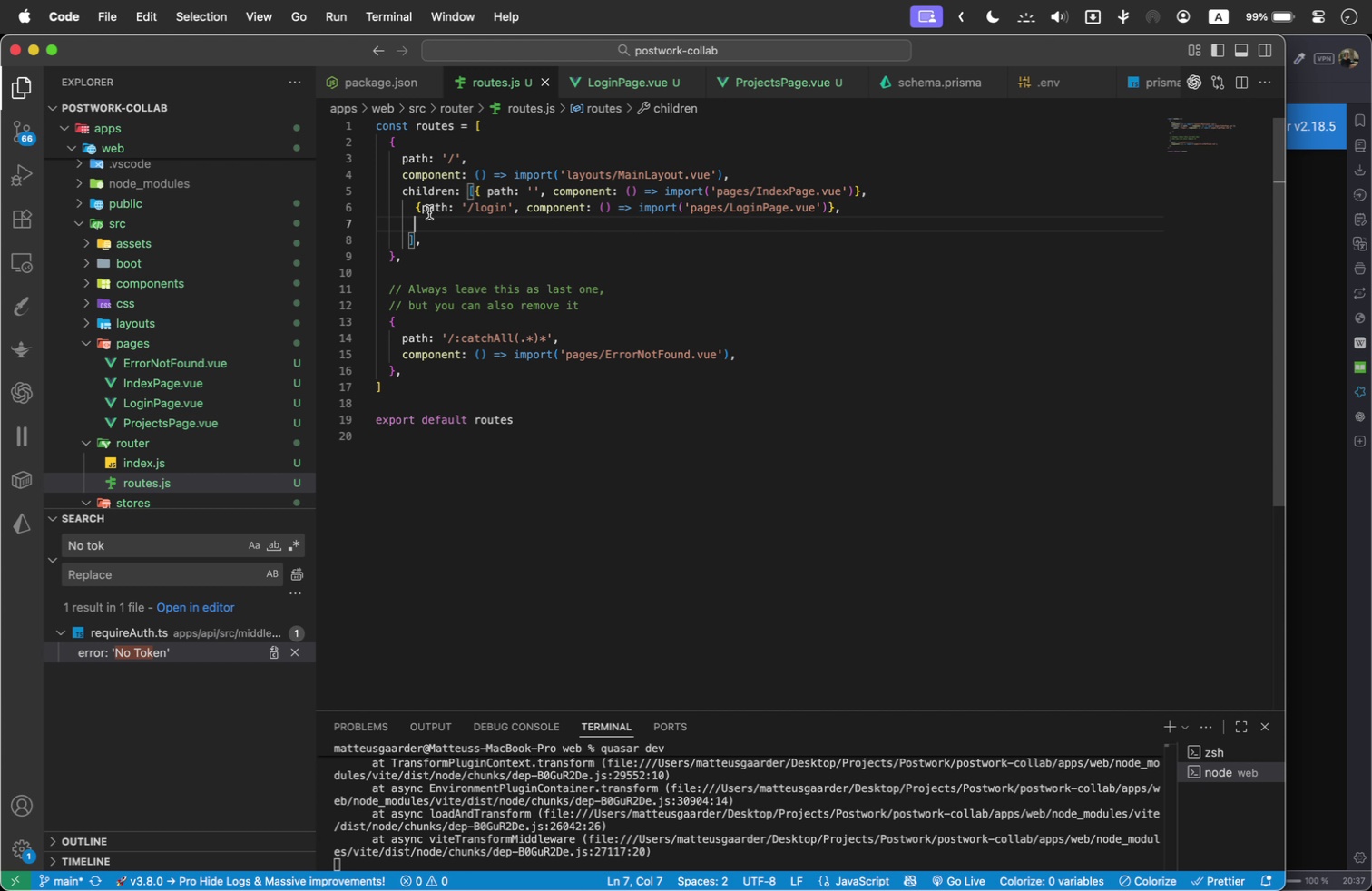 
left_click_drag(start_coordinate=[415, 207], to_coordinate=[838, 203])
 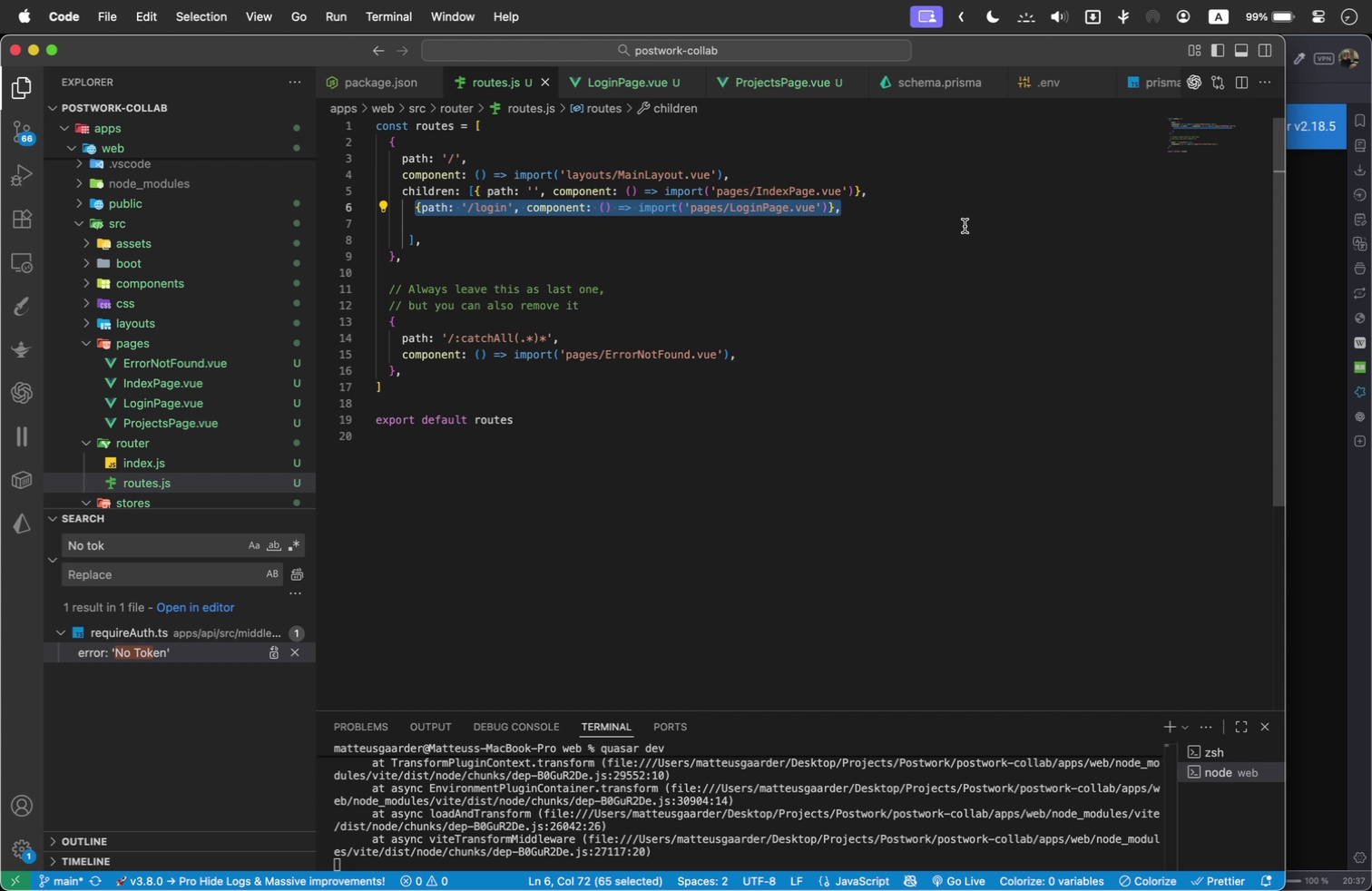 
key(Meta+C)
 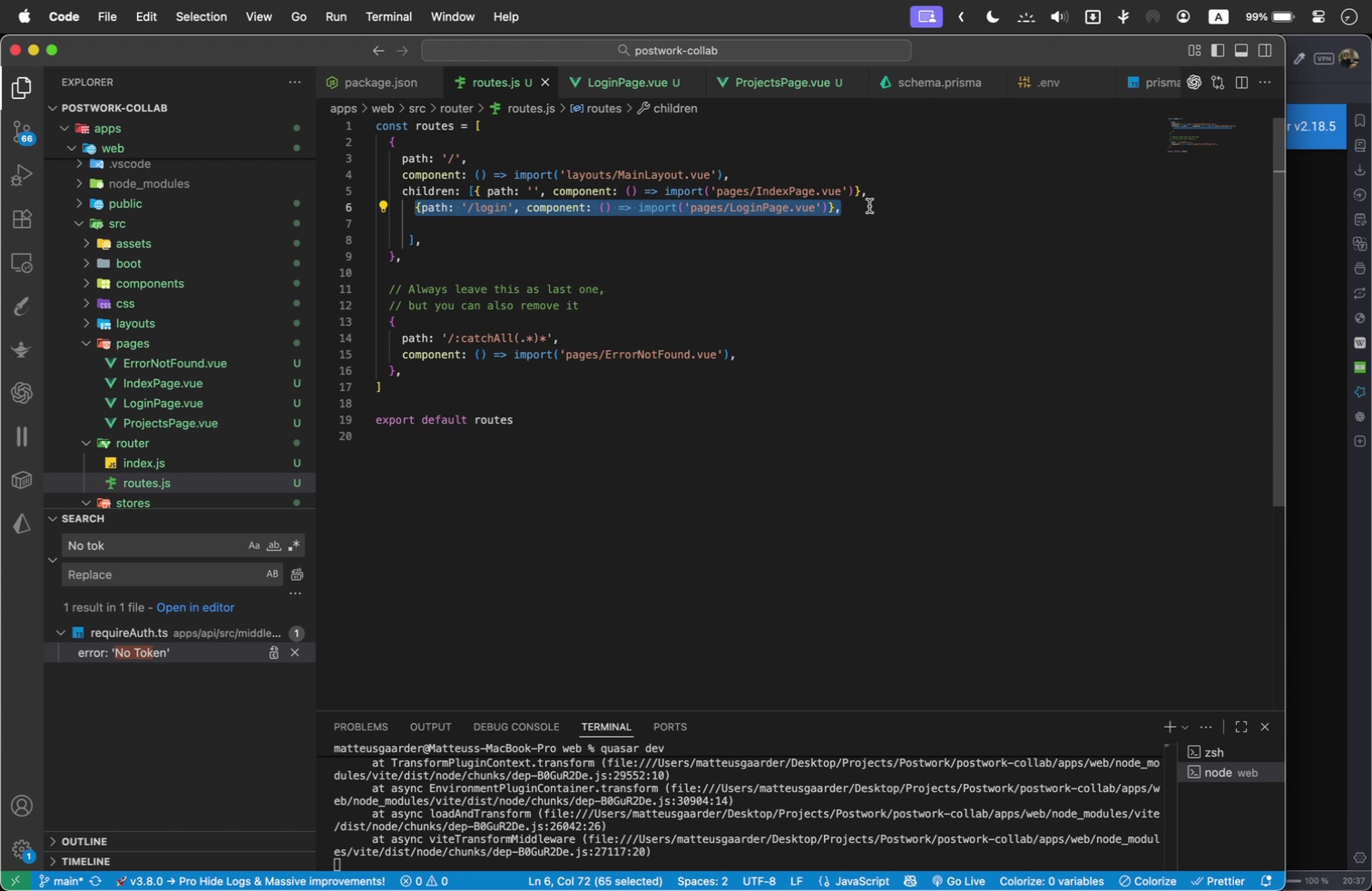 
left_click([869, 206])
 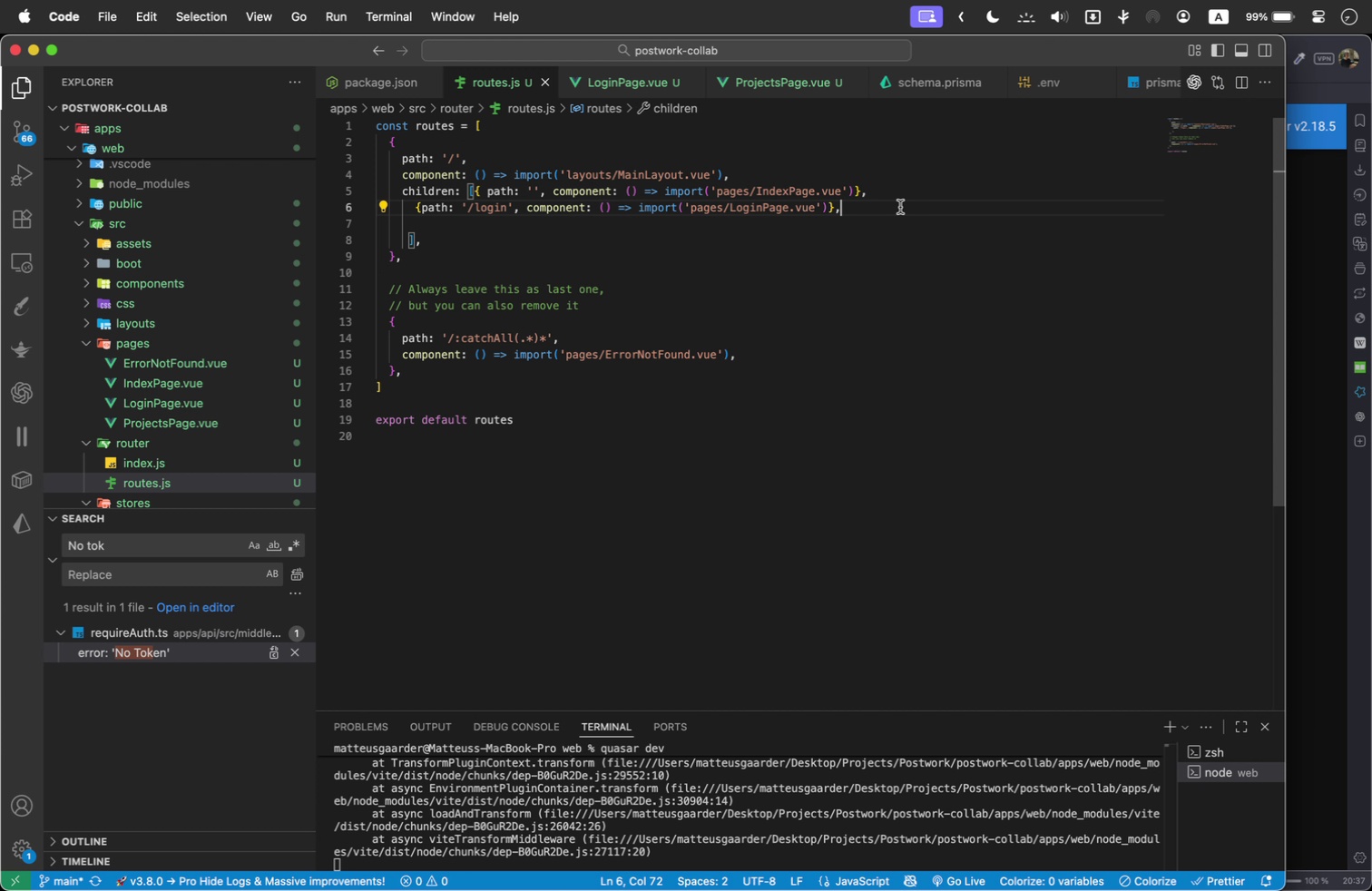 
key(Enter)
 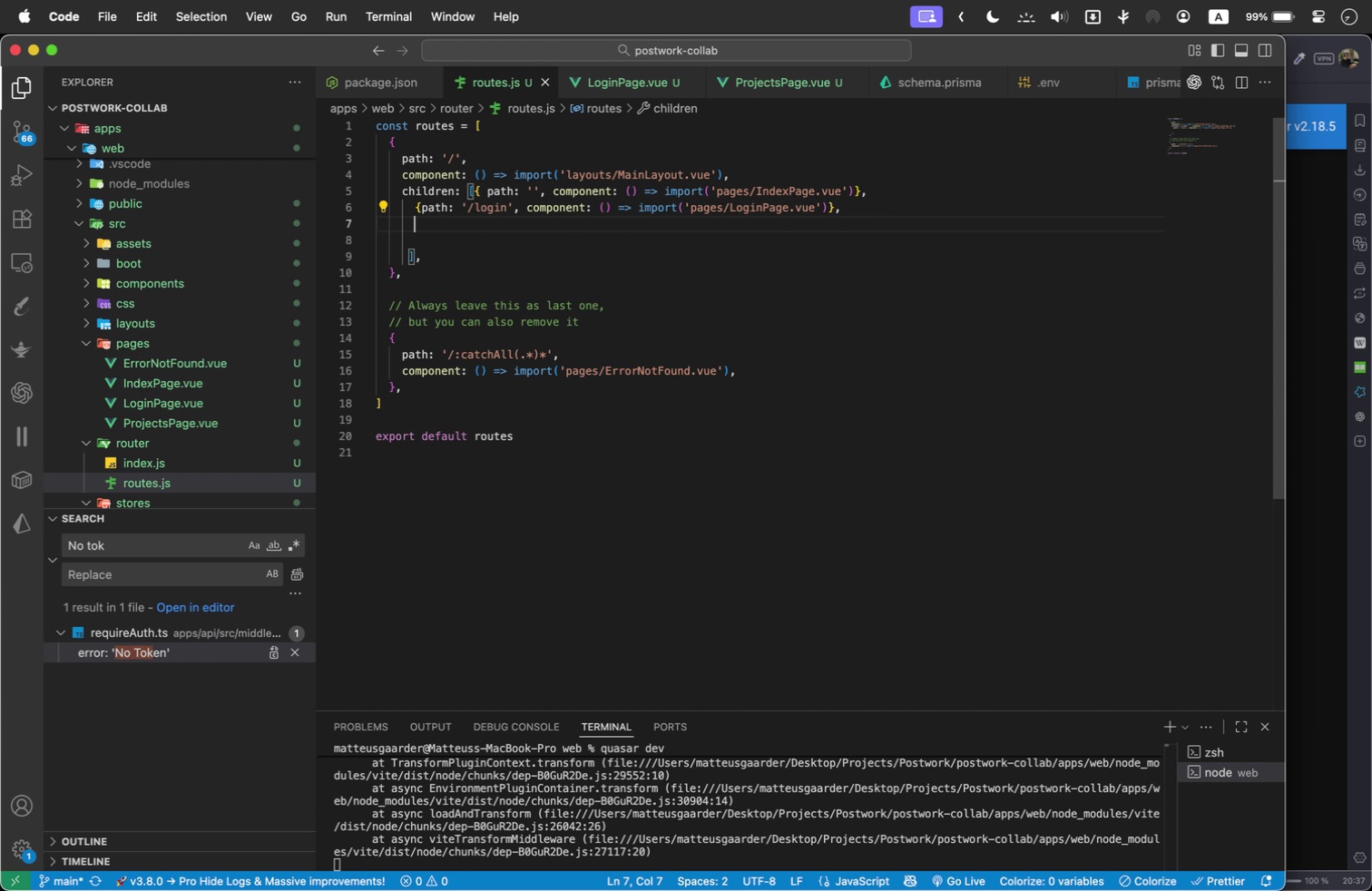 
key(Meta+V)
 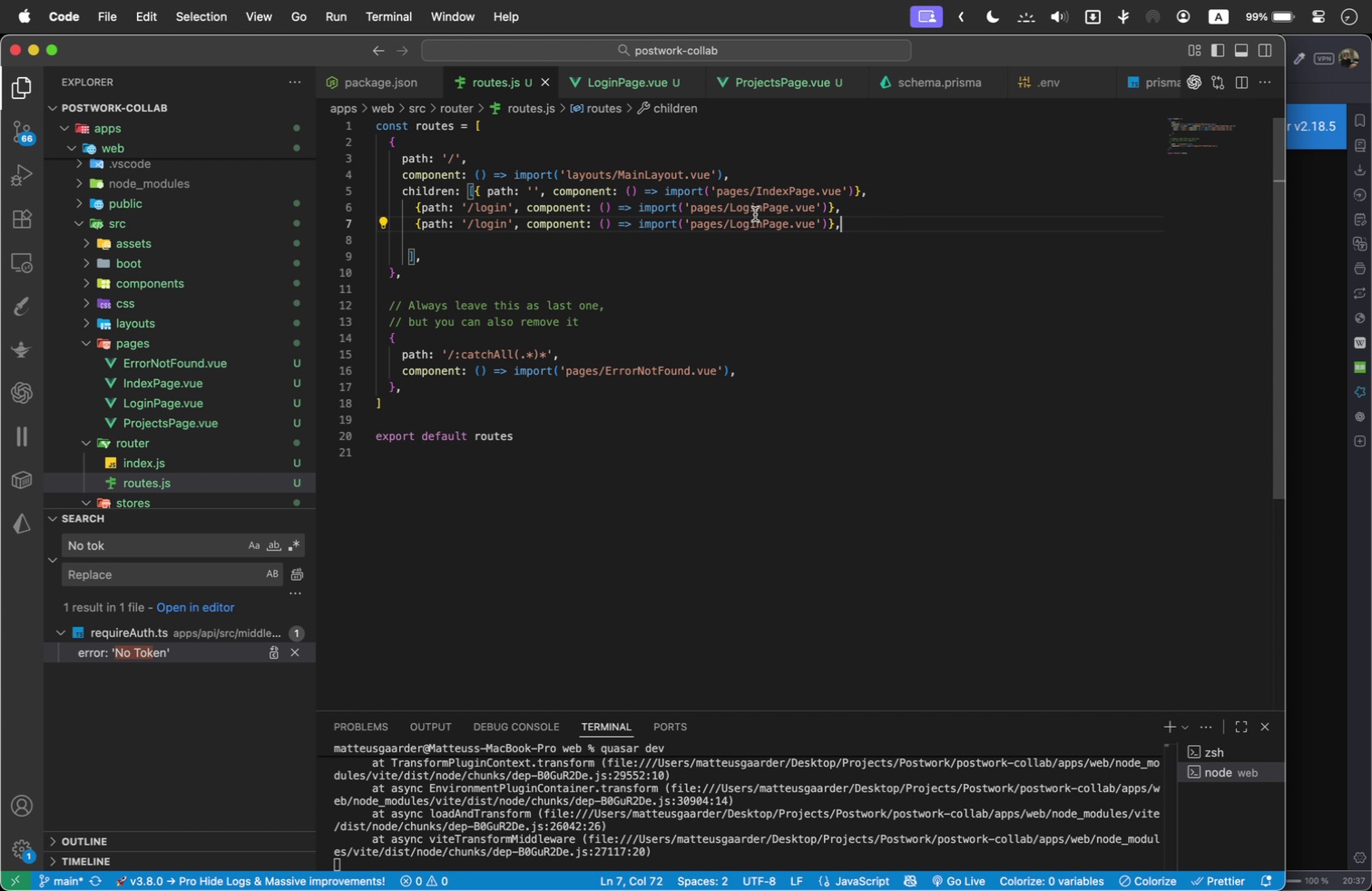 
left_click_drag(start_coordinate=[763, 220], to_coordinate=[728, 218])
 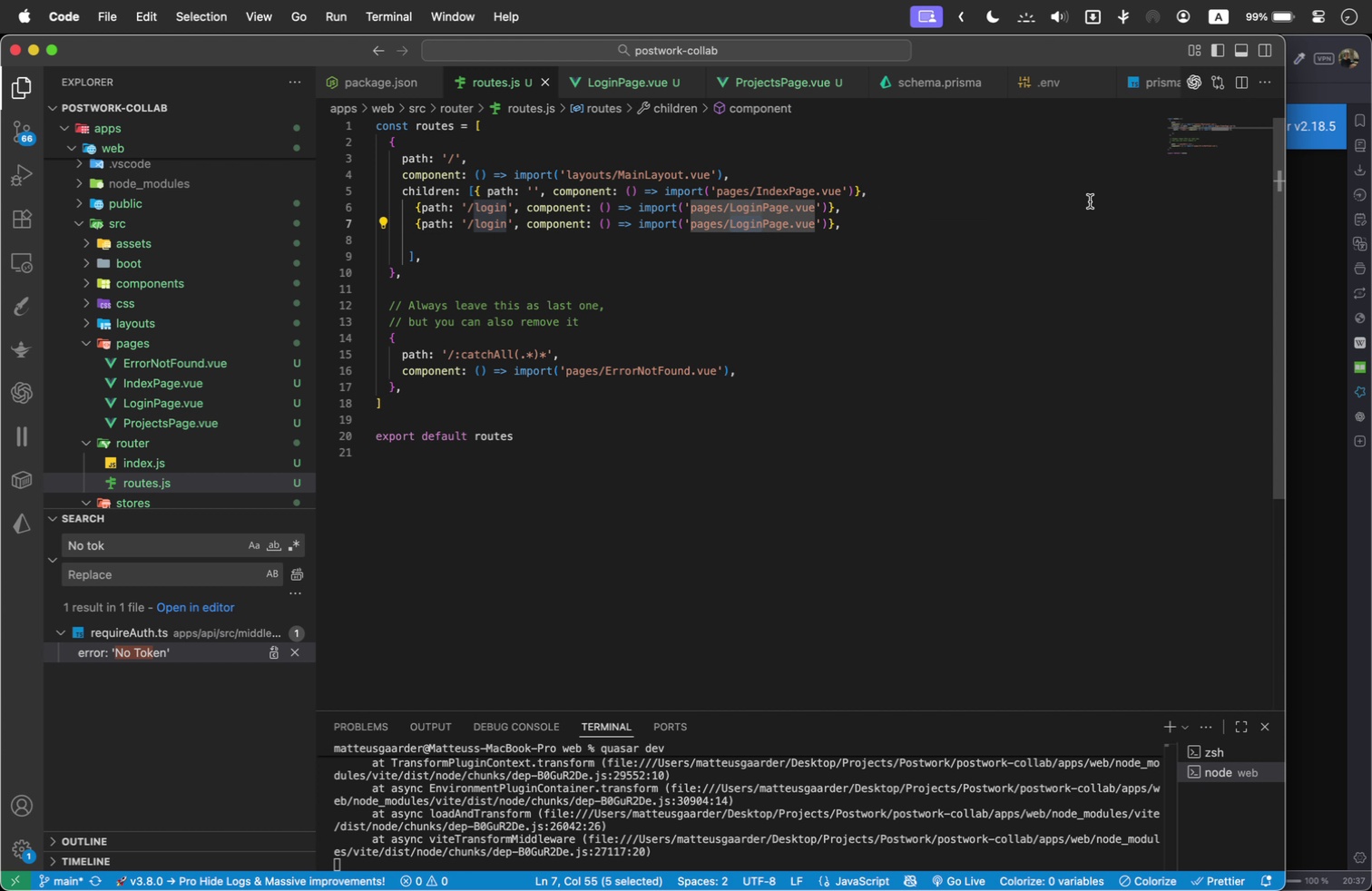 
type(Projects)
 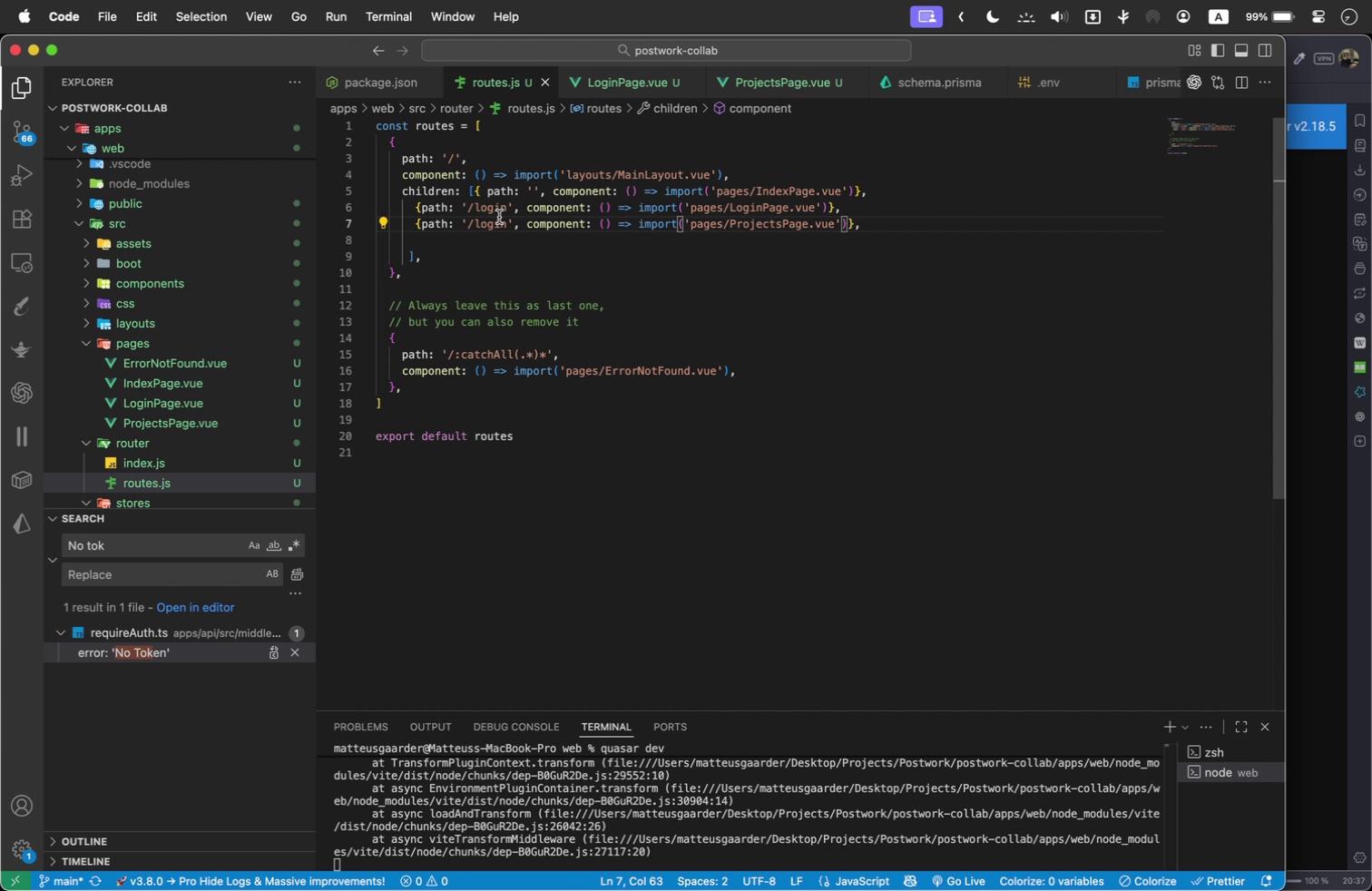 
double_click([495, 220])
 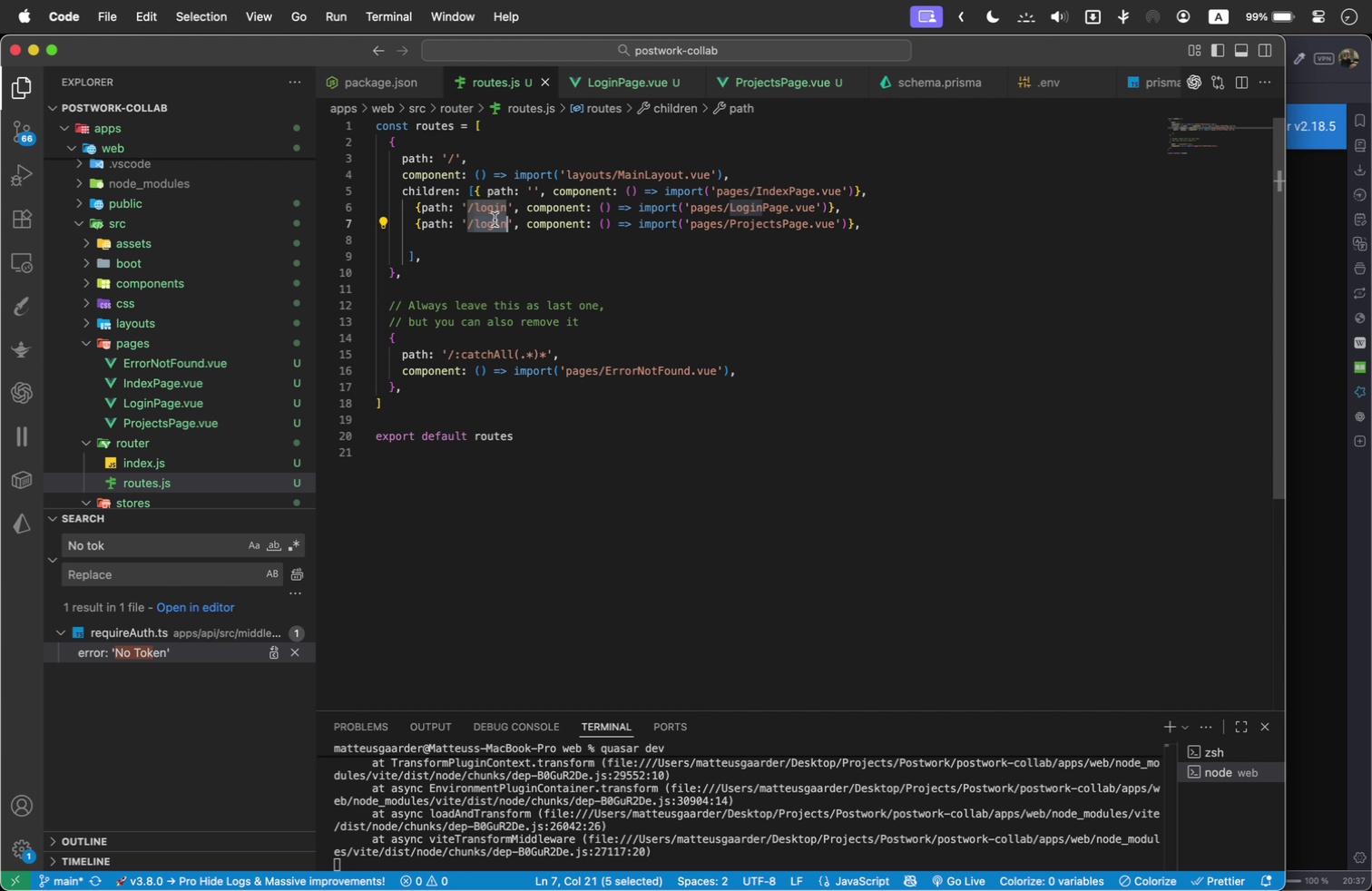 
type(projects)
 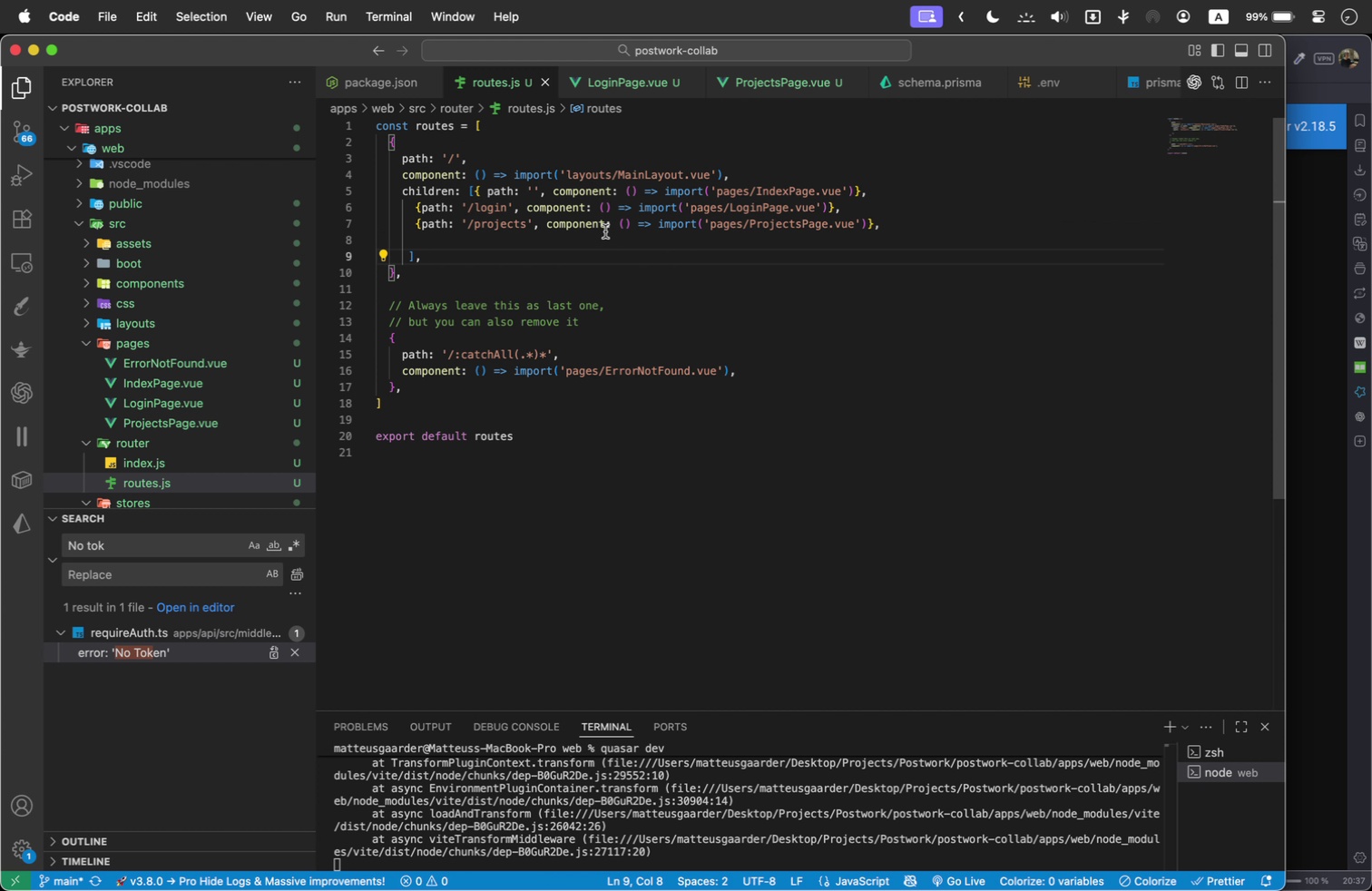 
left_click([491, 237])
 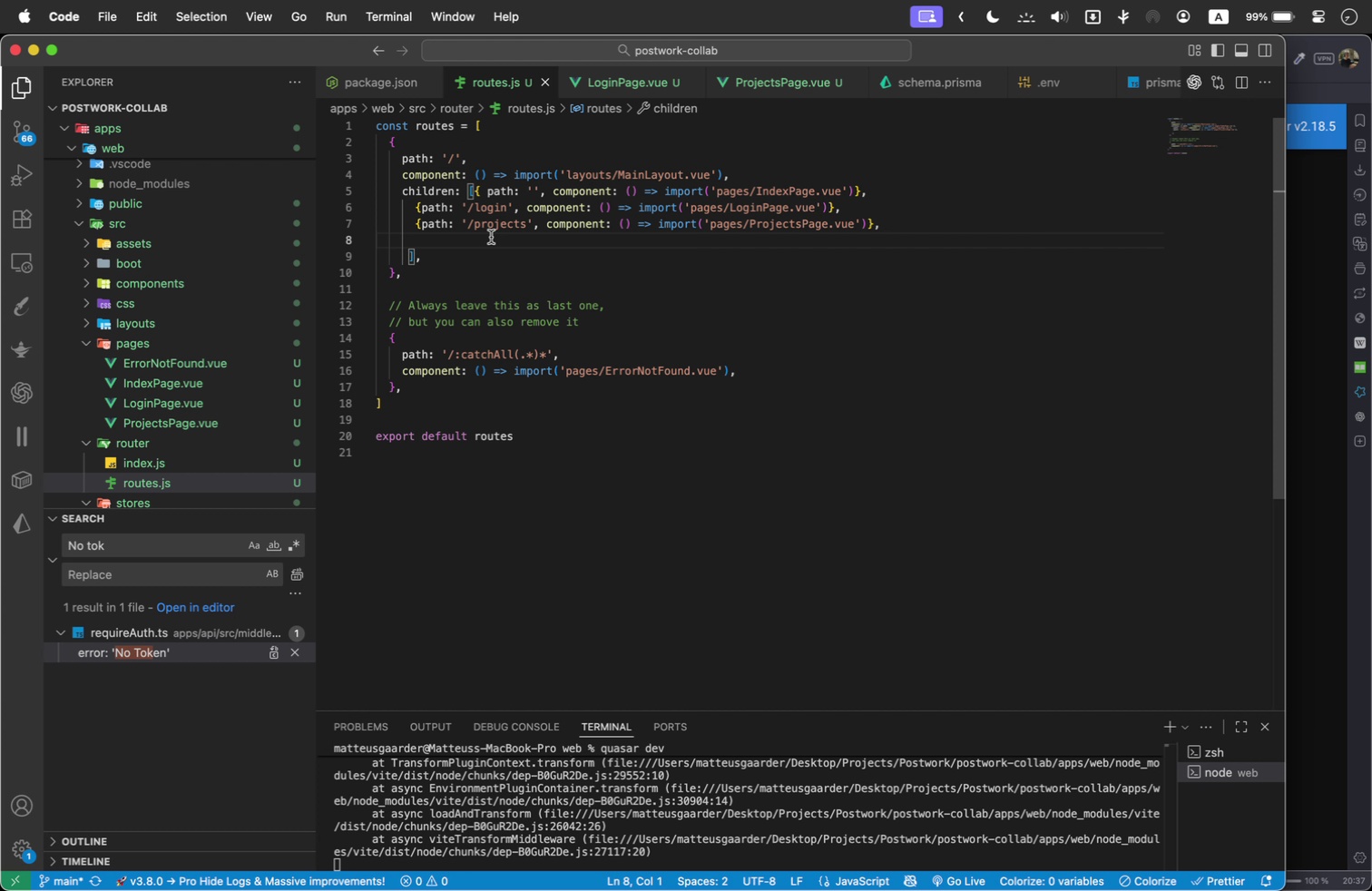 
key(Backspace)
 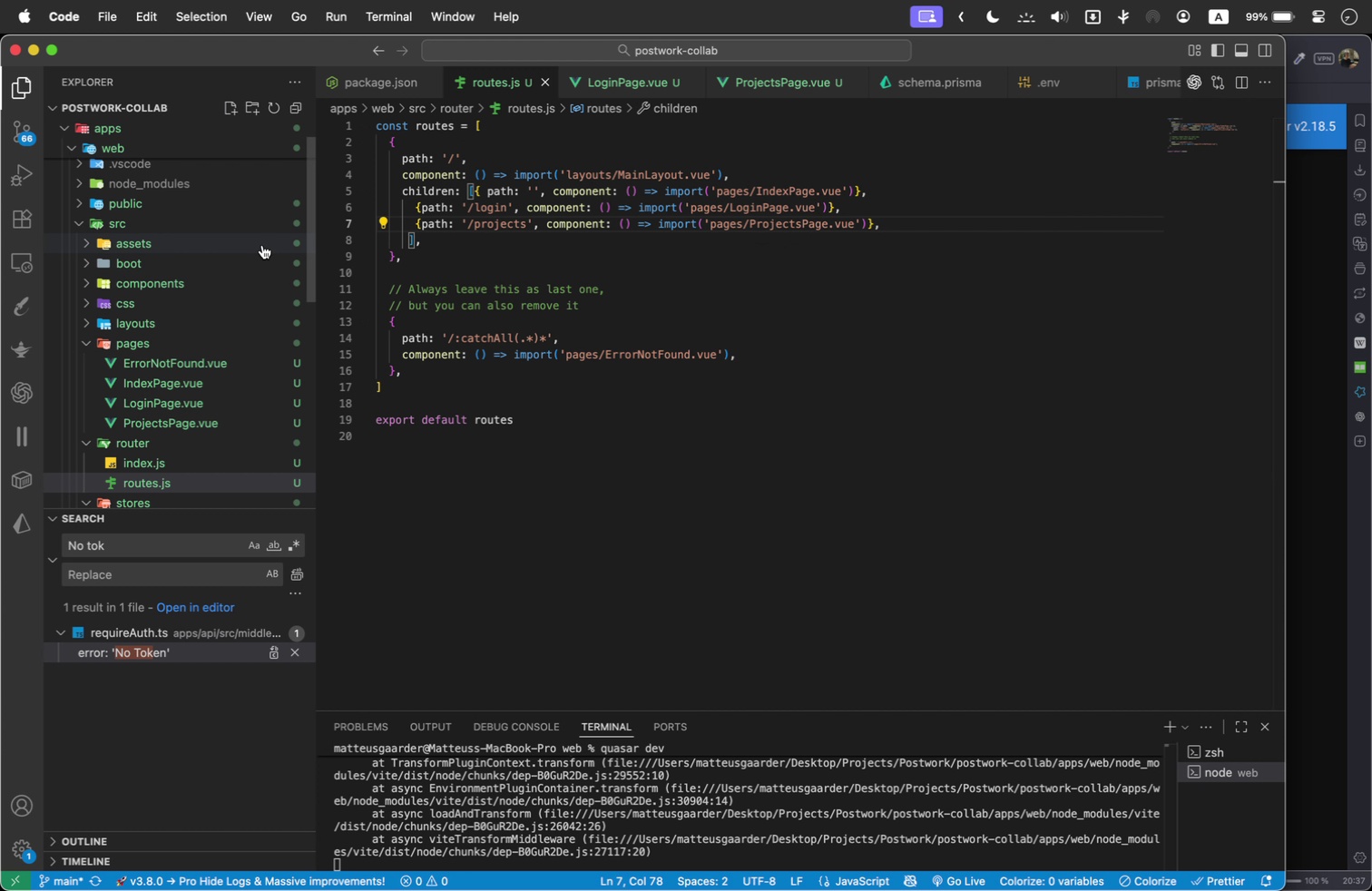 
wait(5.06)
 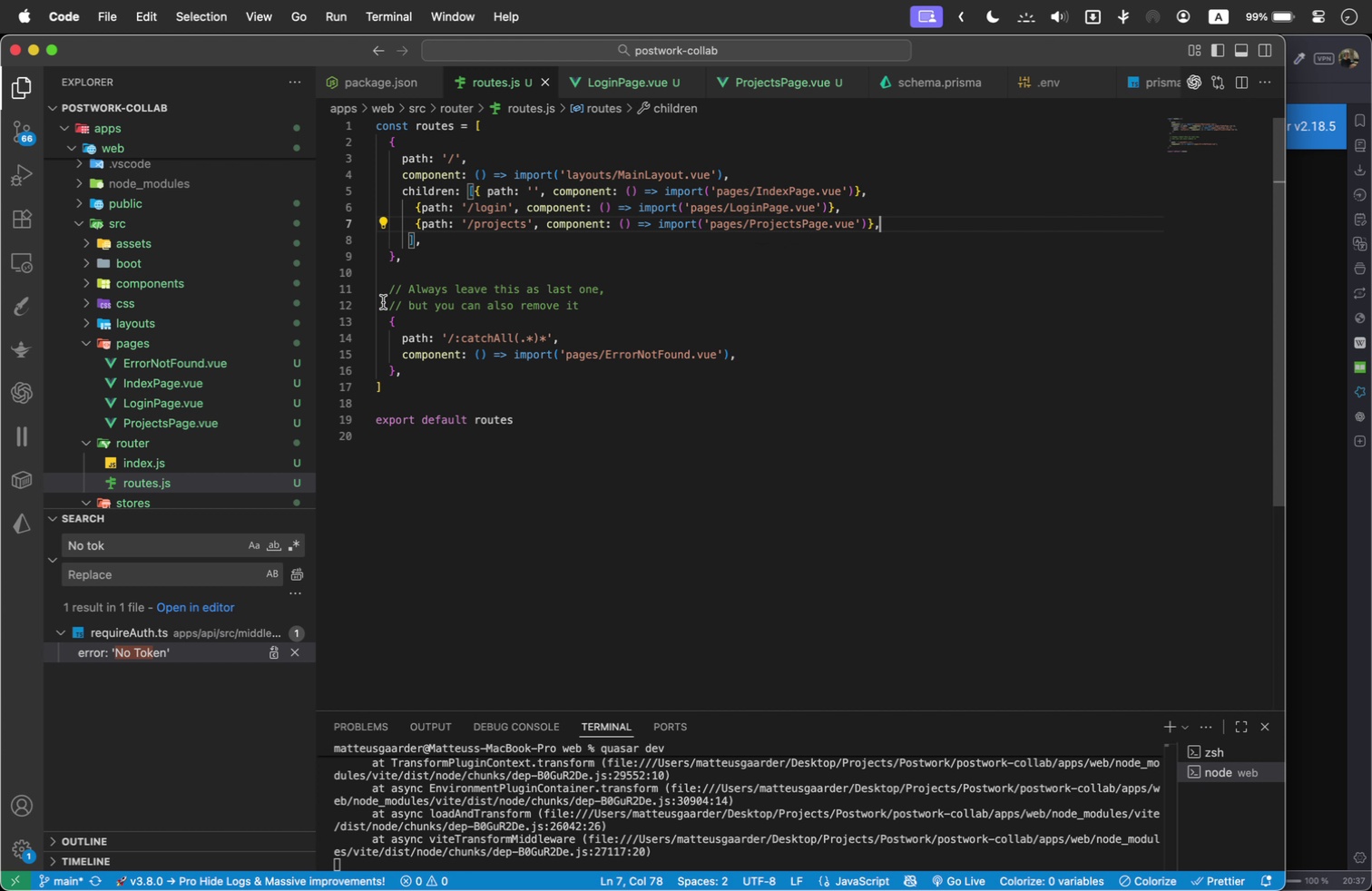 
left_click([475, 267])
 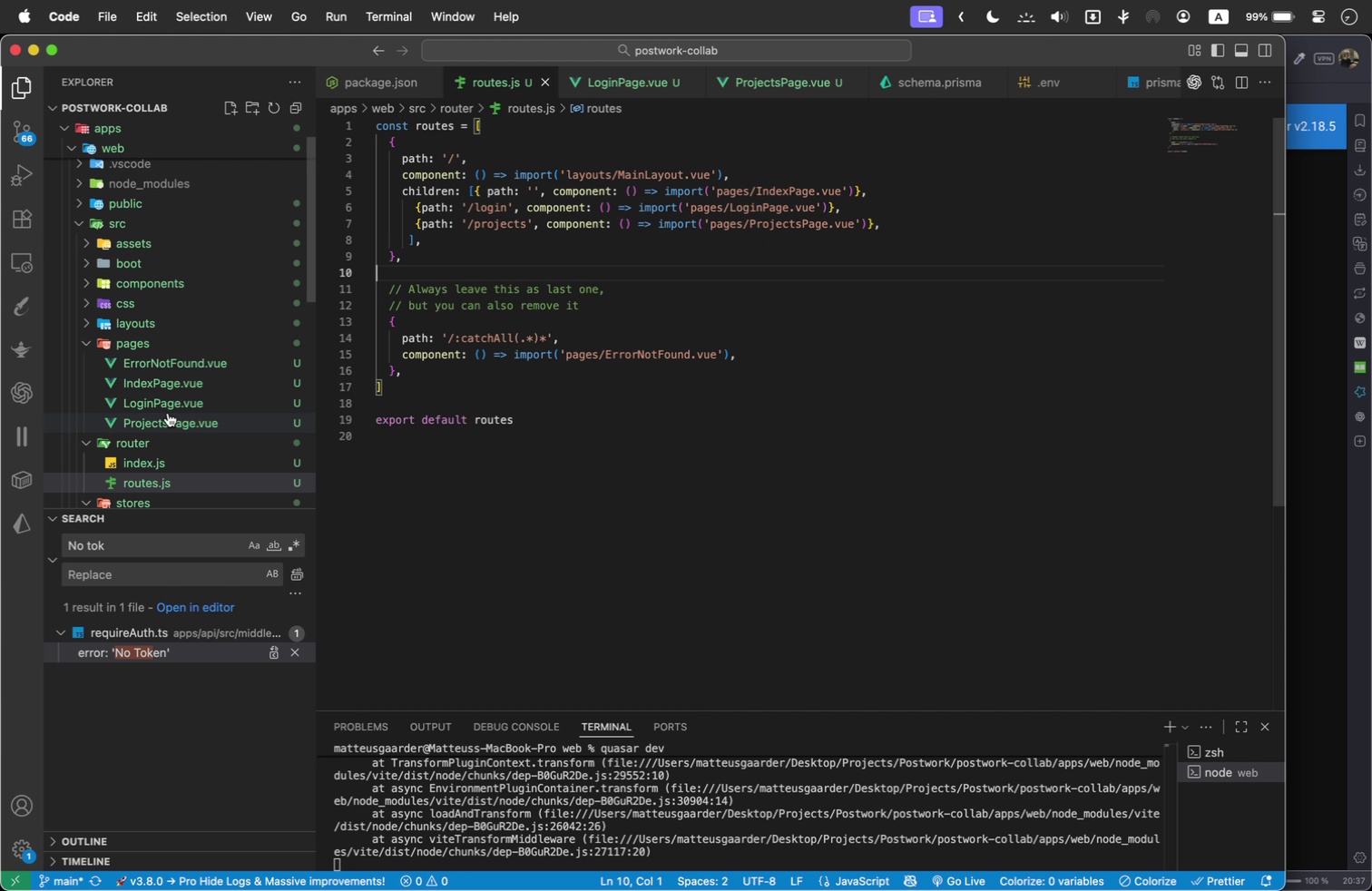 
scroll: coordinate [168, 413], scroll_direction: down, amount: 1.0
 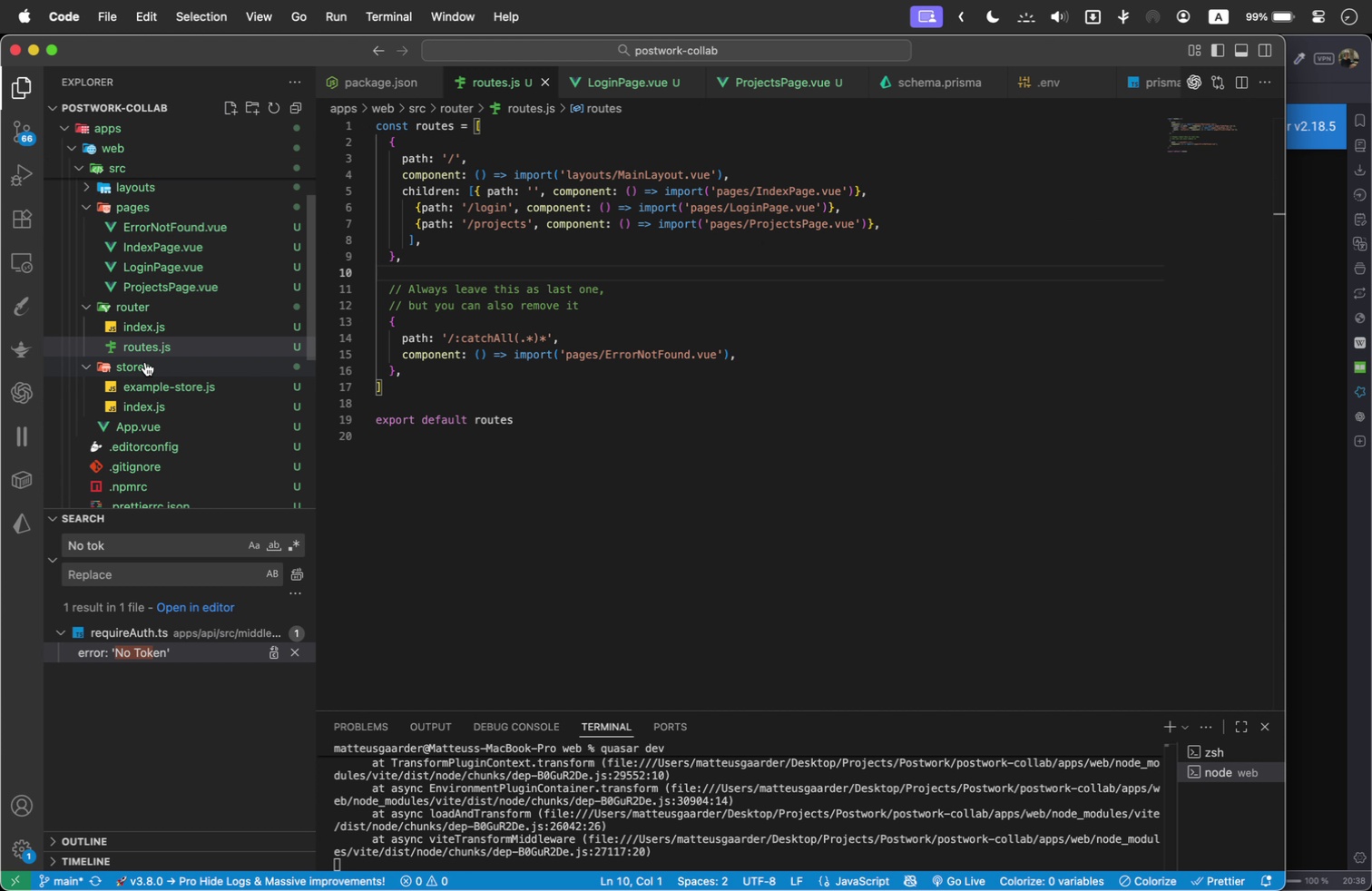 
double_click([145, 362])
 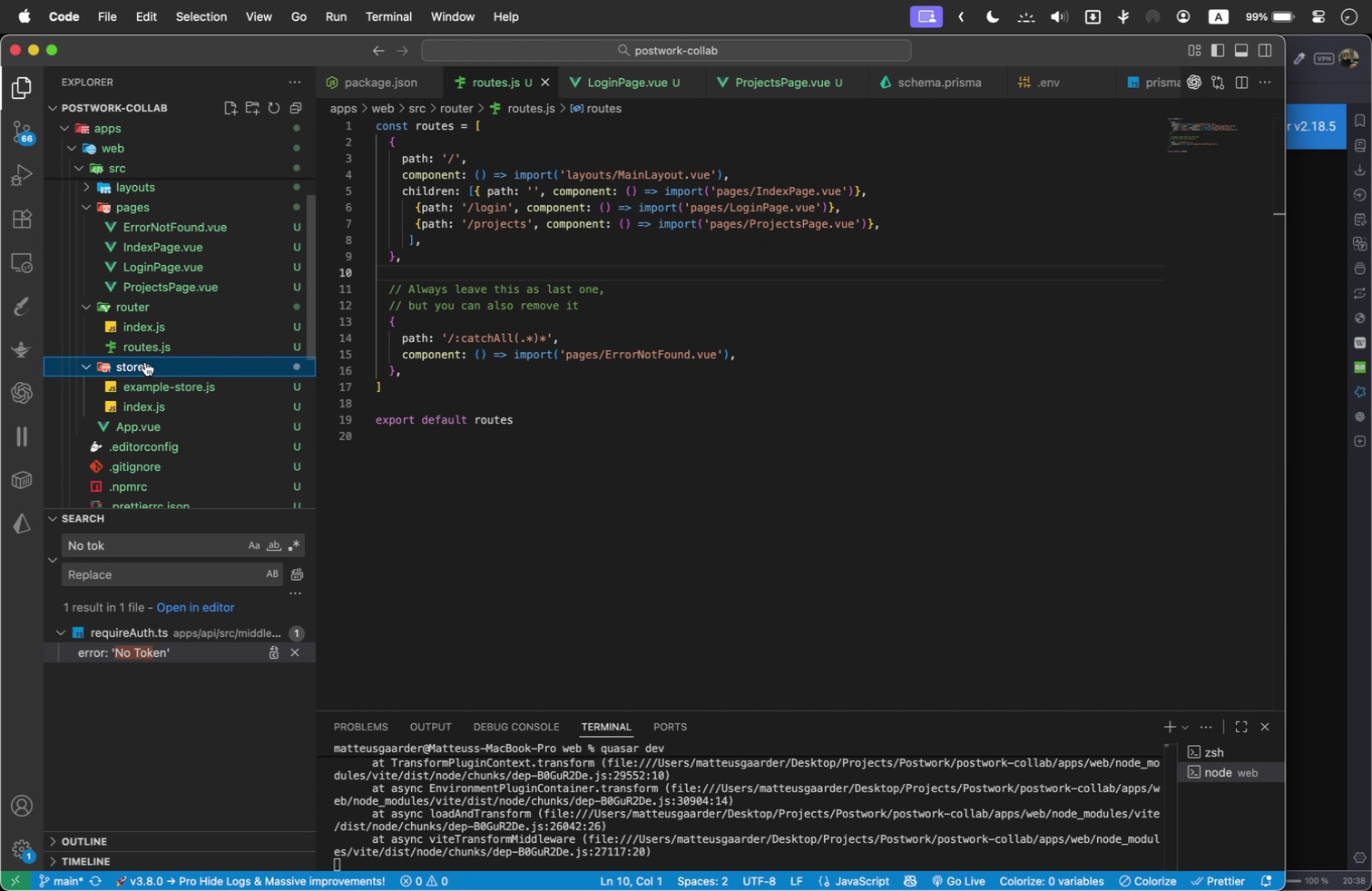 
right_click([145, 362])
 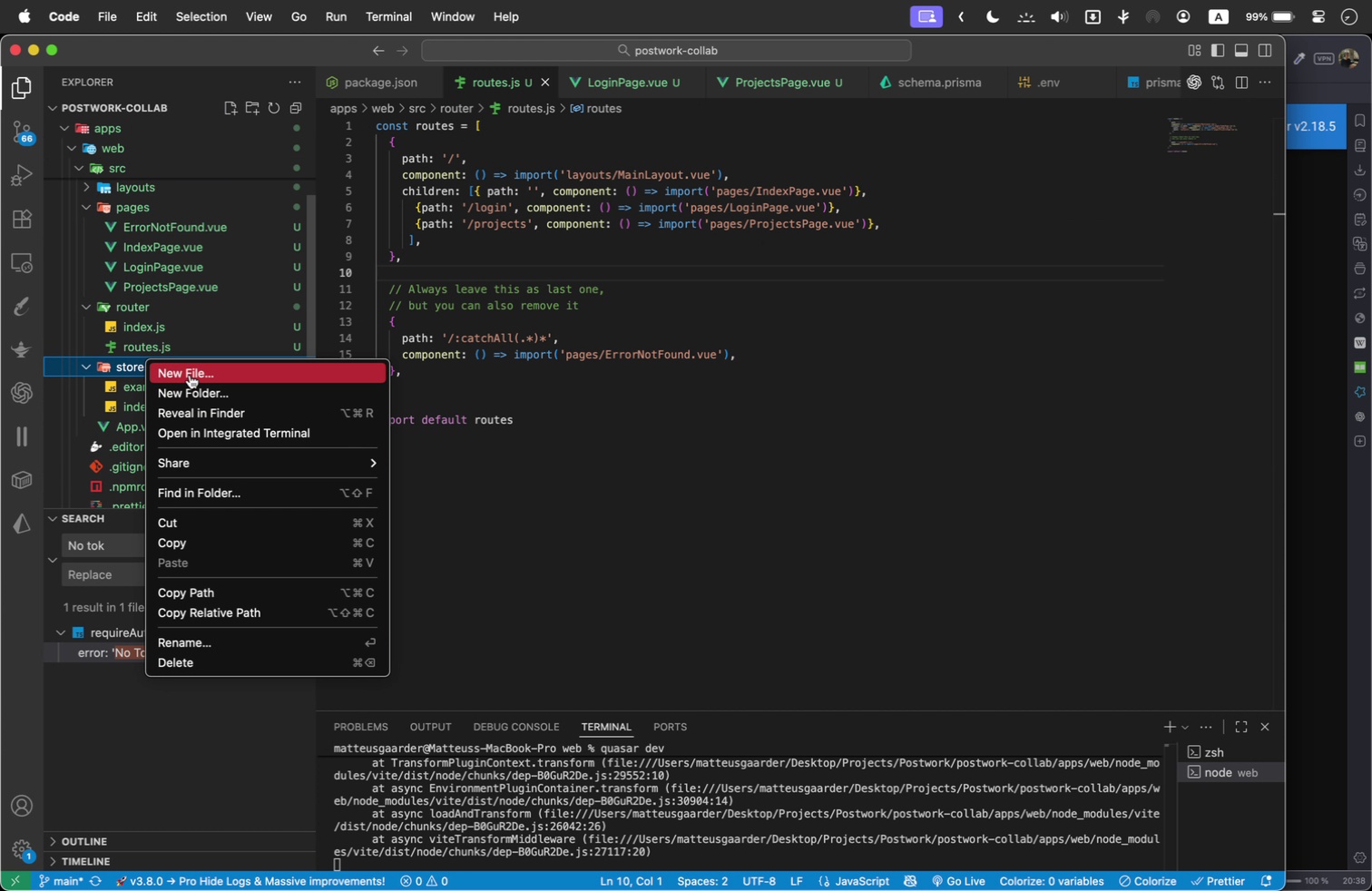 
left_click([190, 375])
 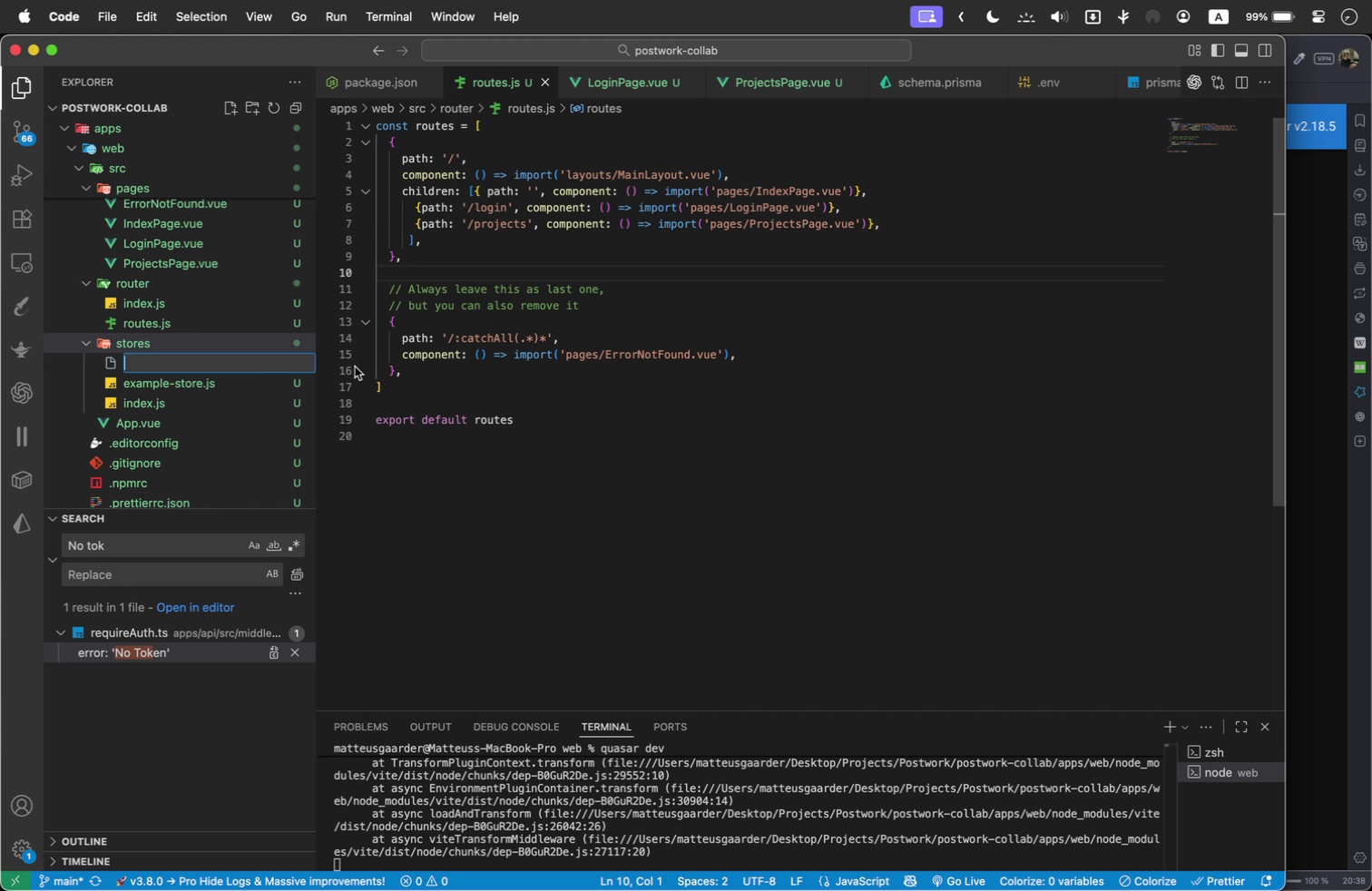 
type(auth.ts)
 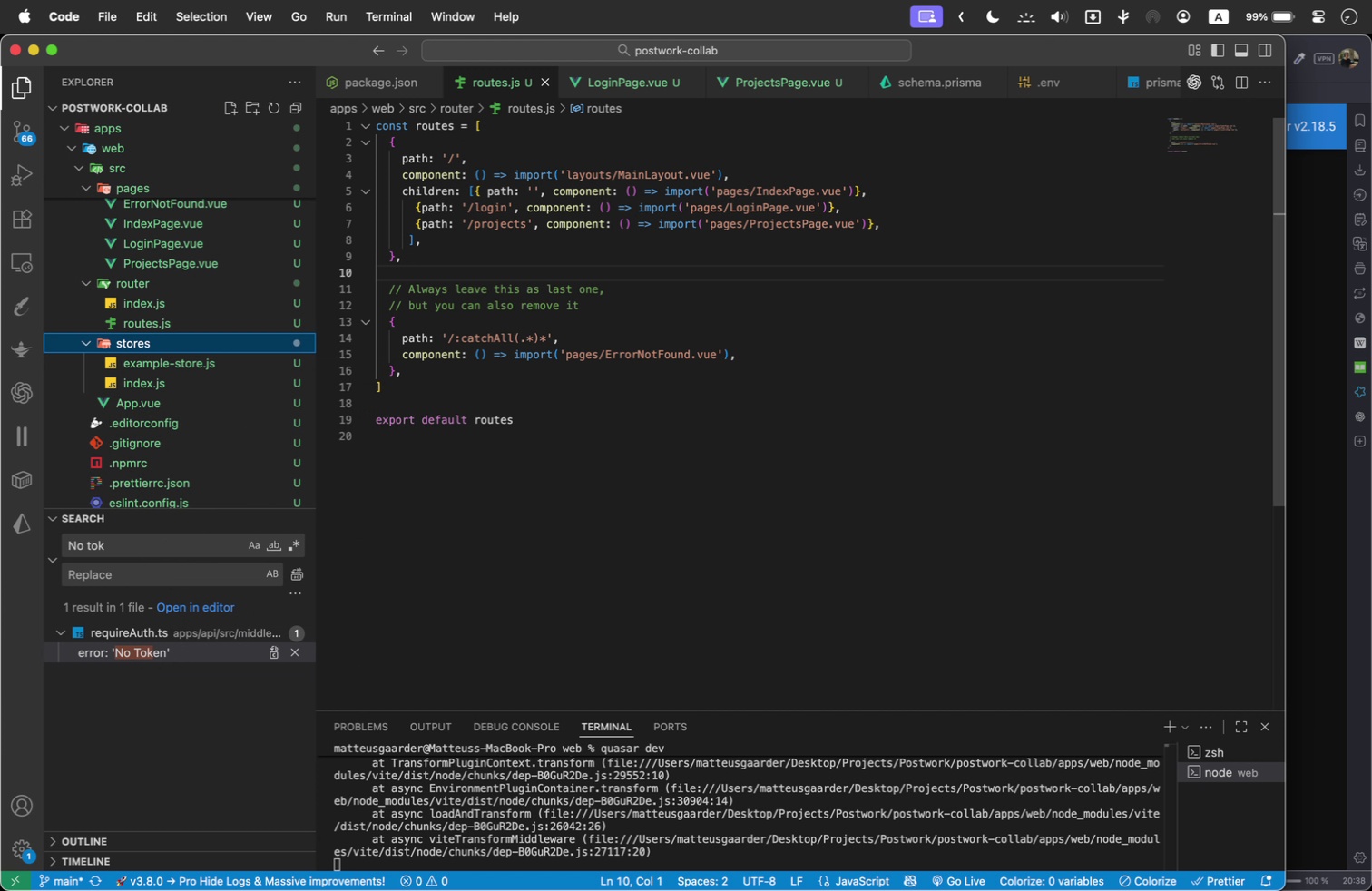 
key(Enter)
 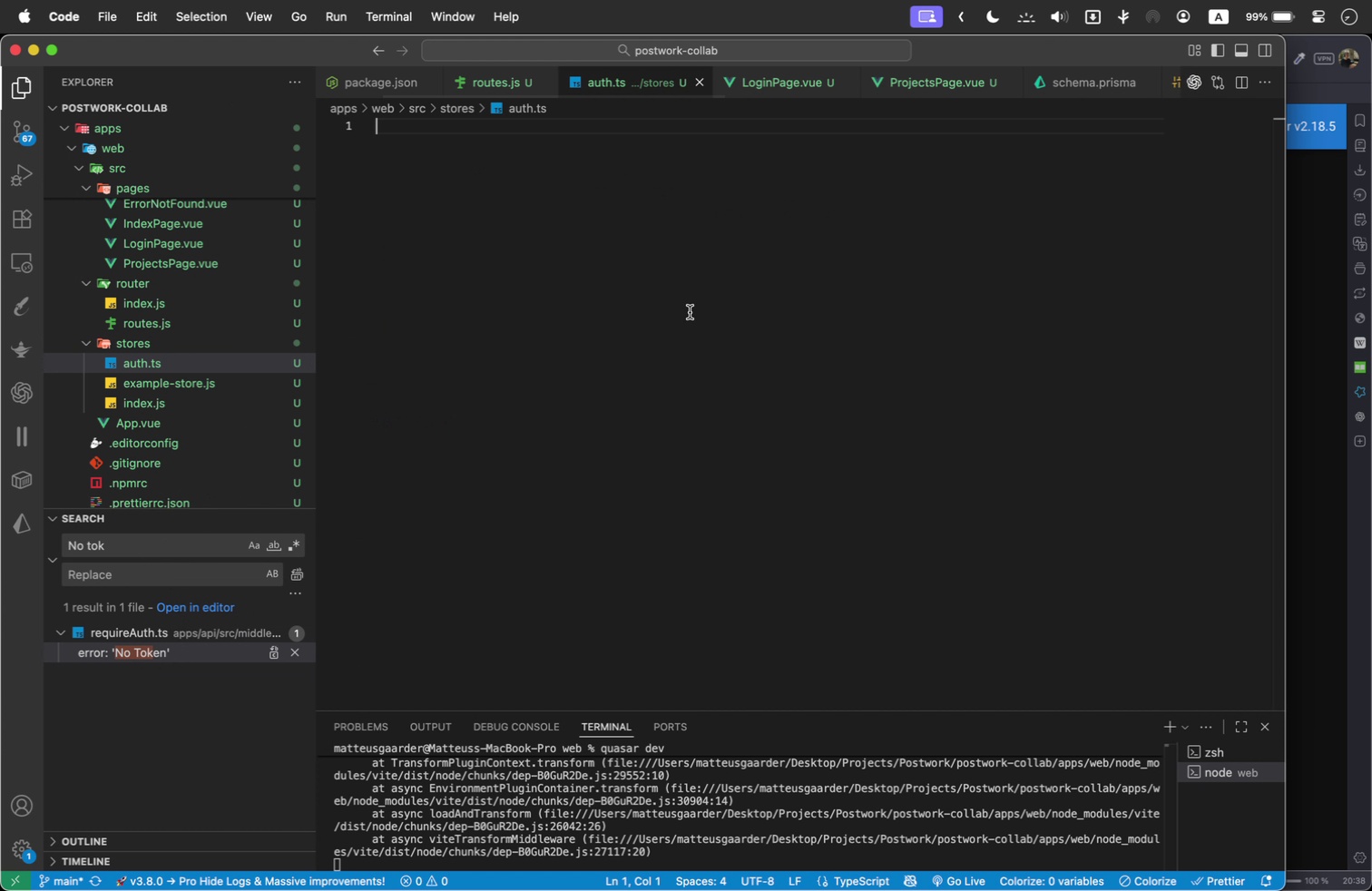 
type(import { defineSt)
 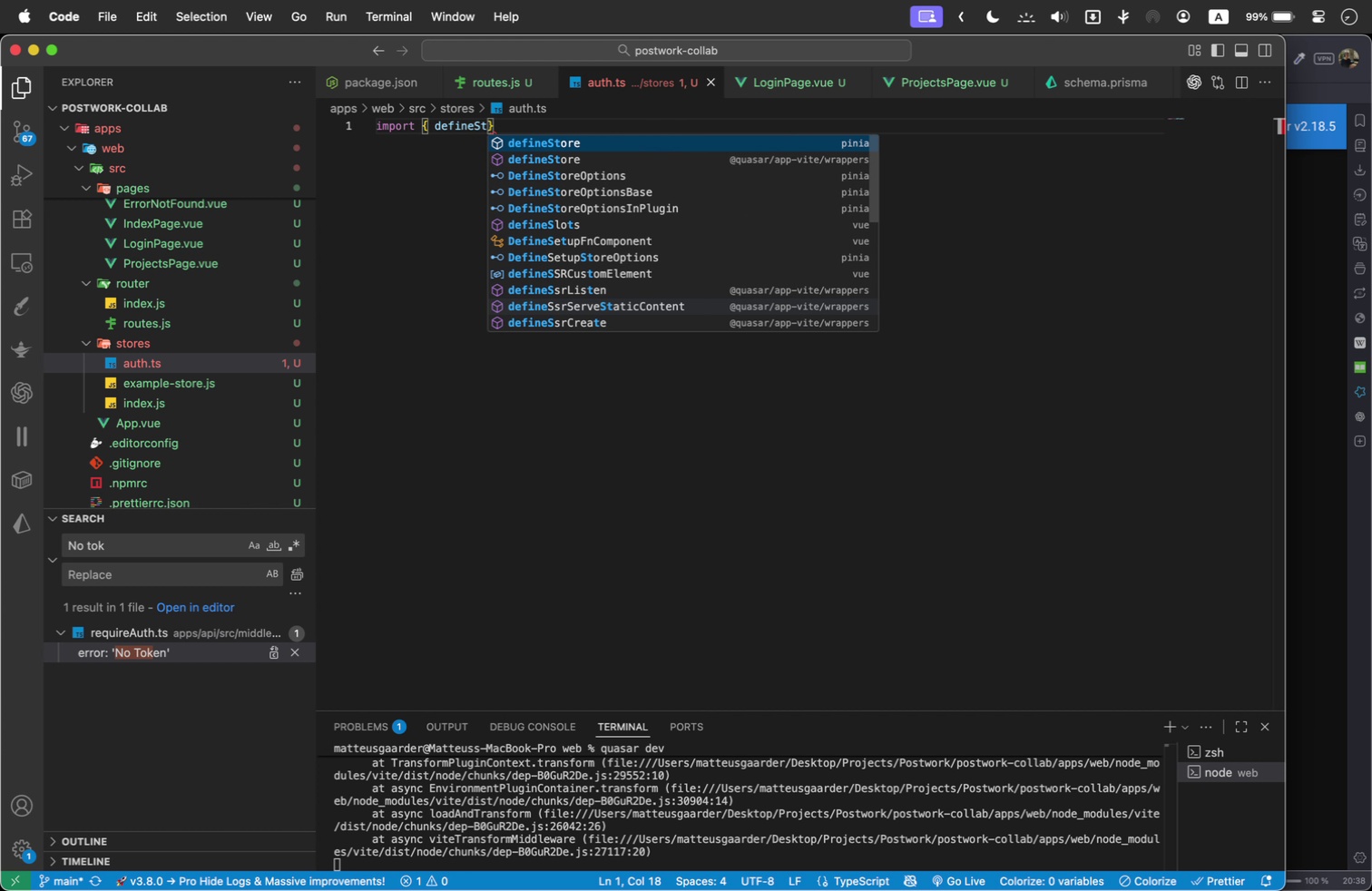 
key(Enter)
 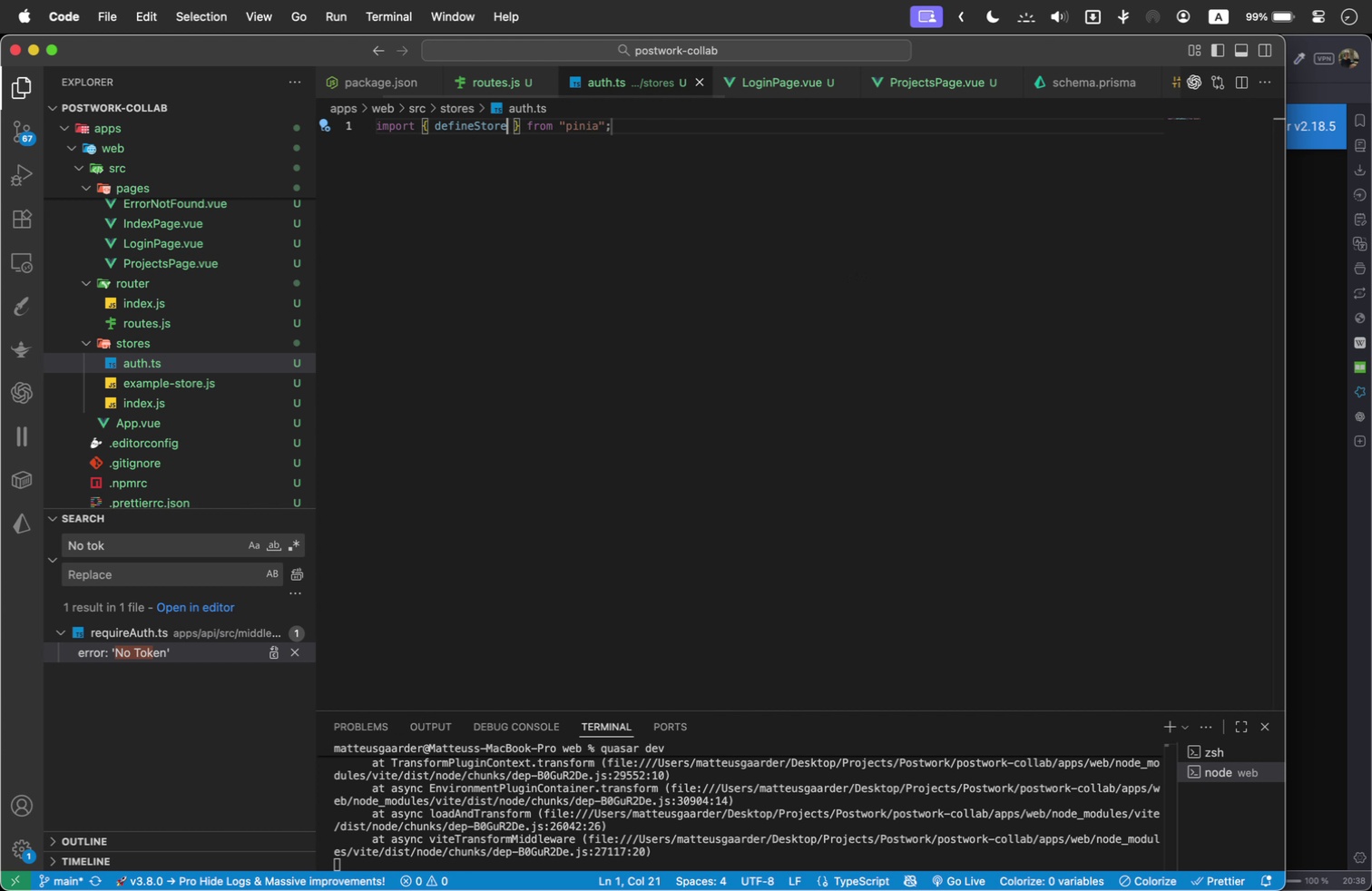 
key(ArrowDown)
 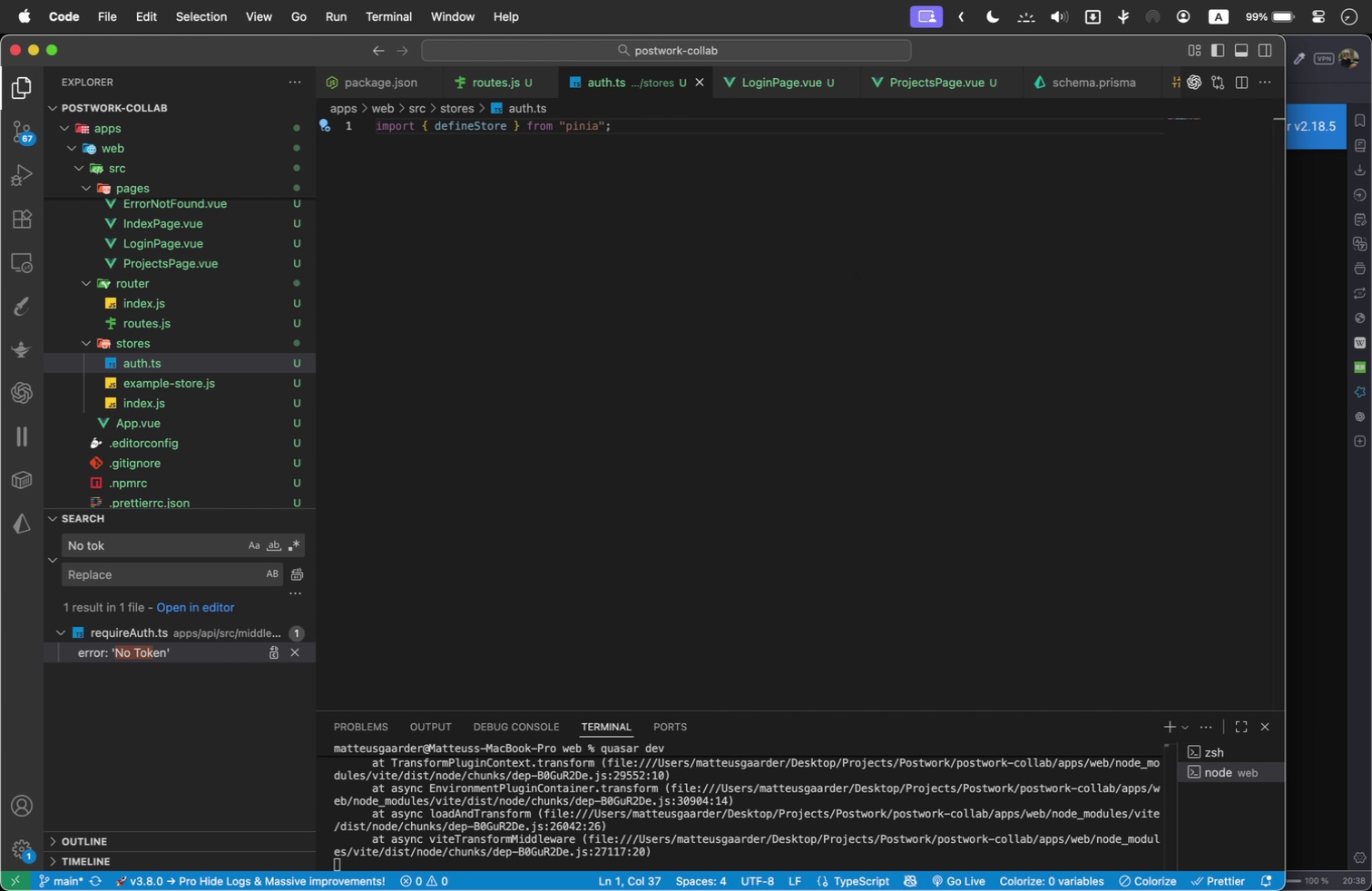 
key(Enter)
 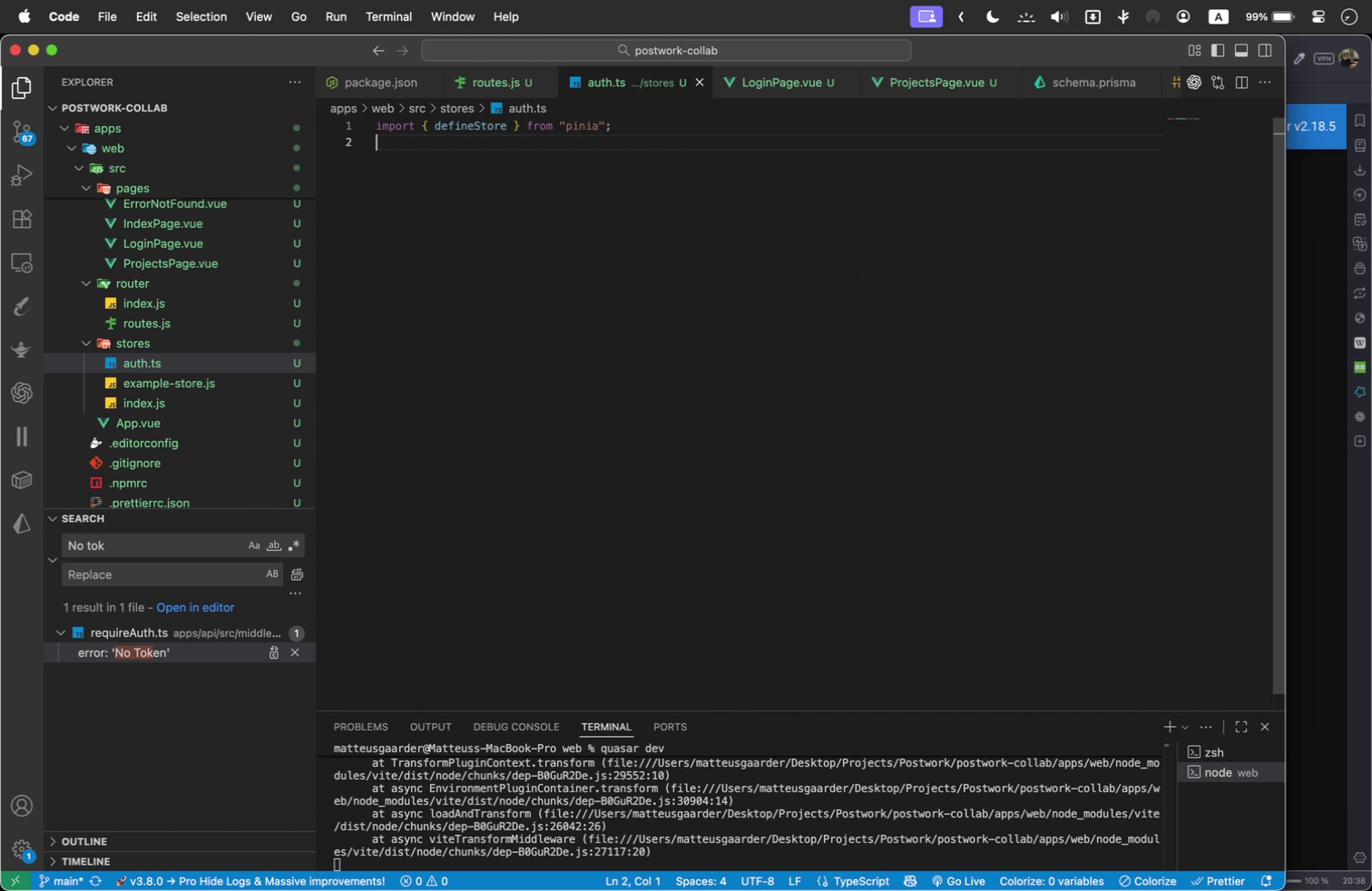 
key(Enter)
 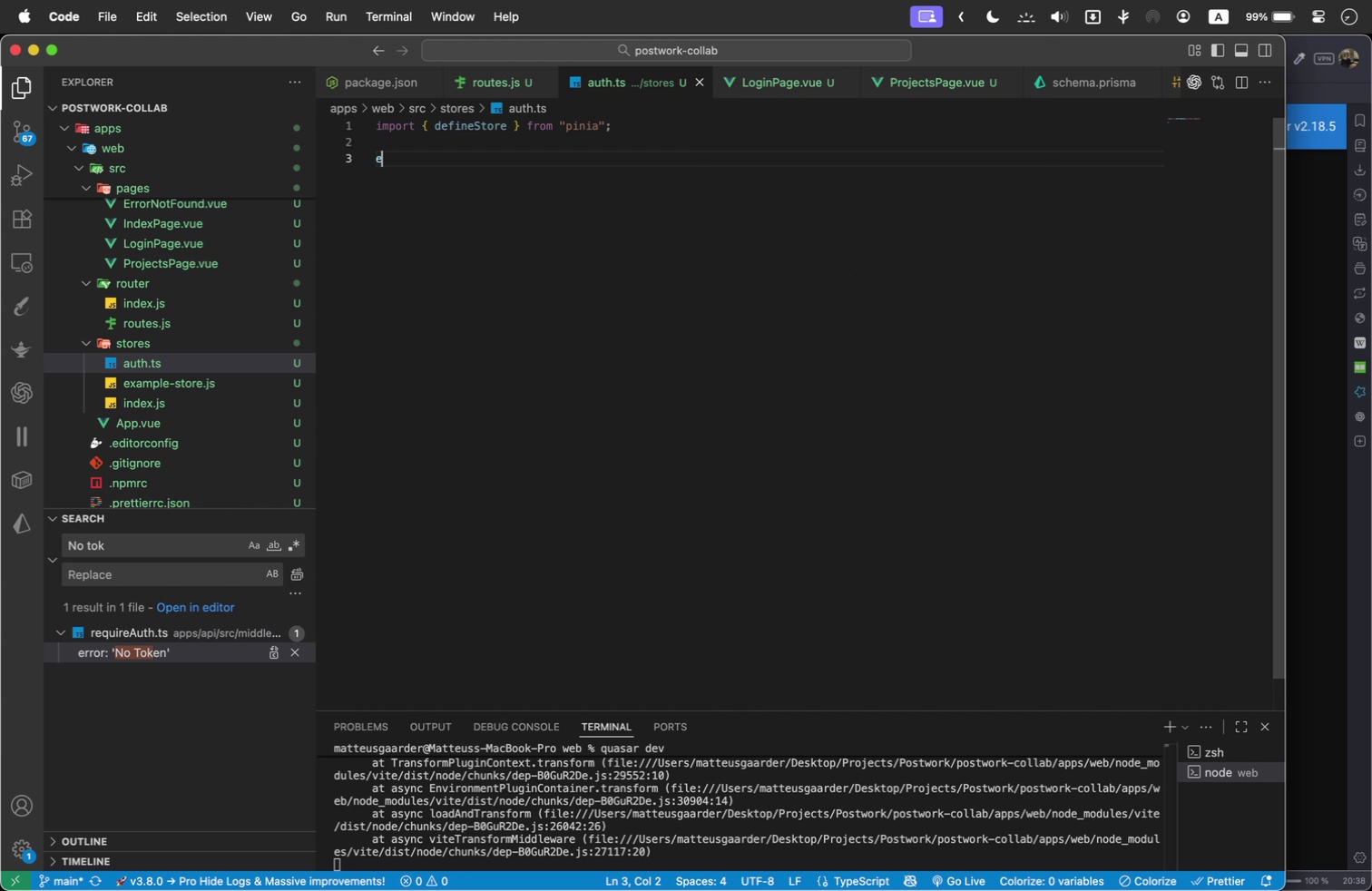 
type(export const useAuth = def)
 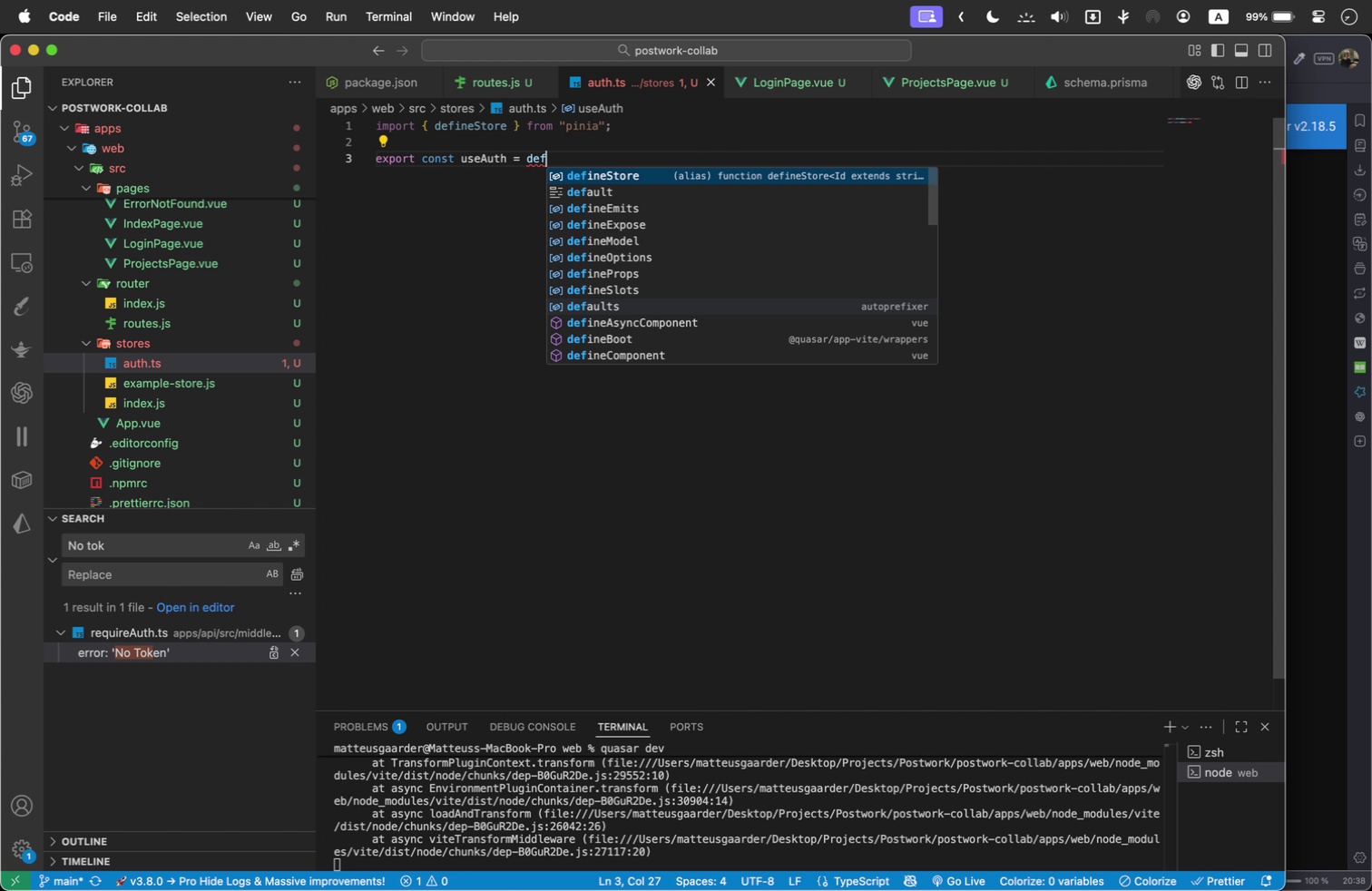 
key(Enter)
 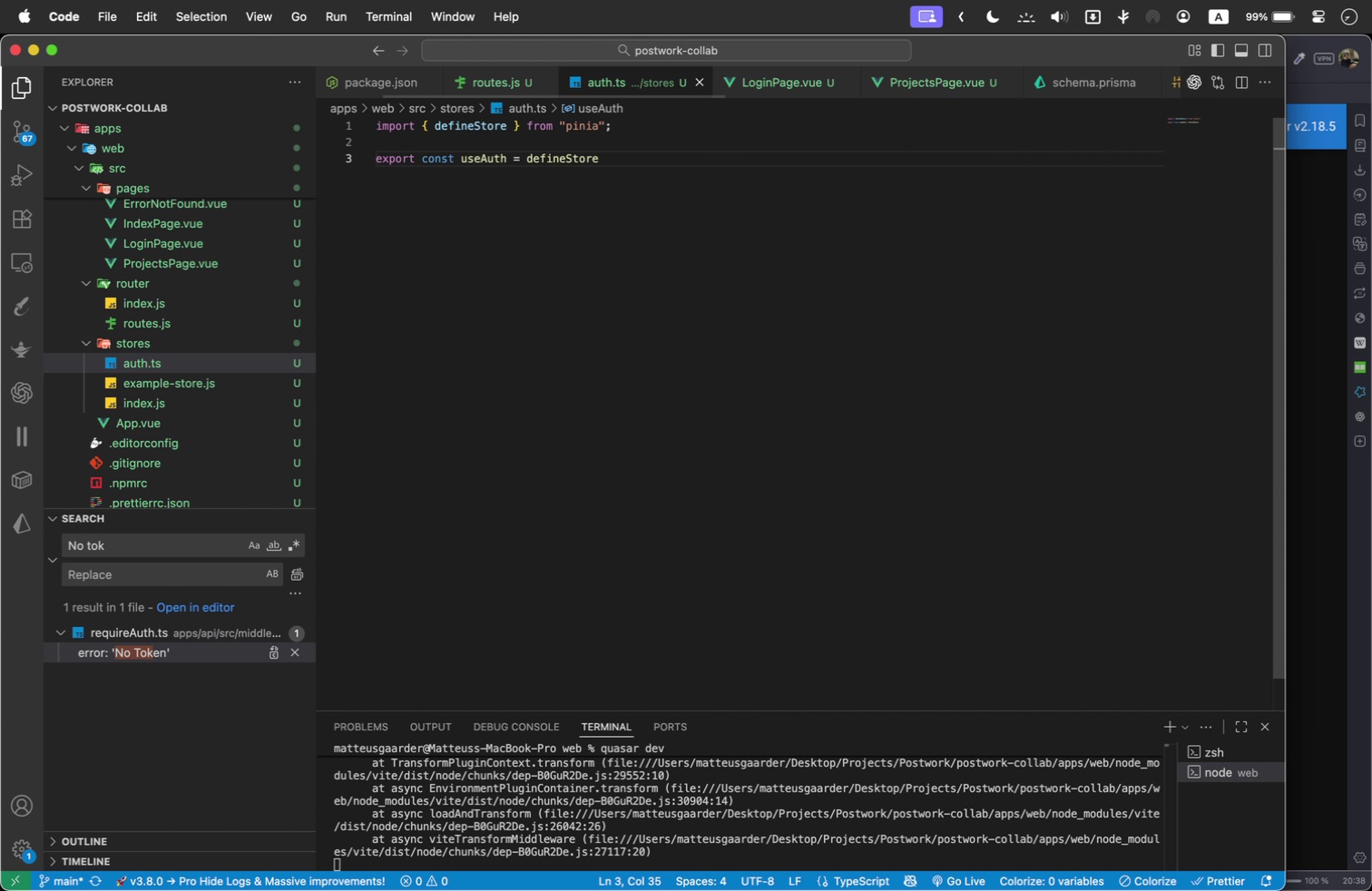 
type(('auth)
 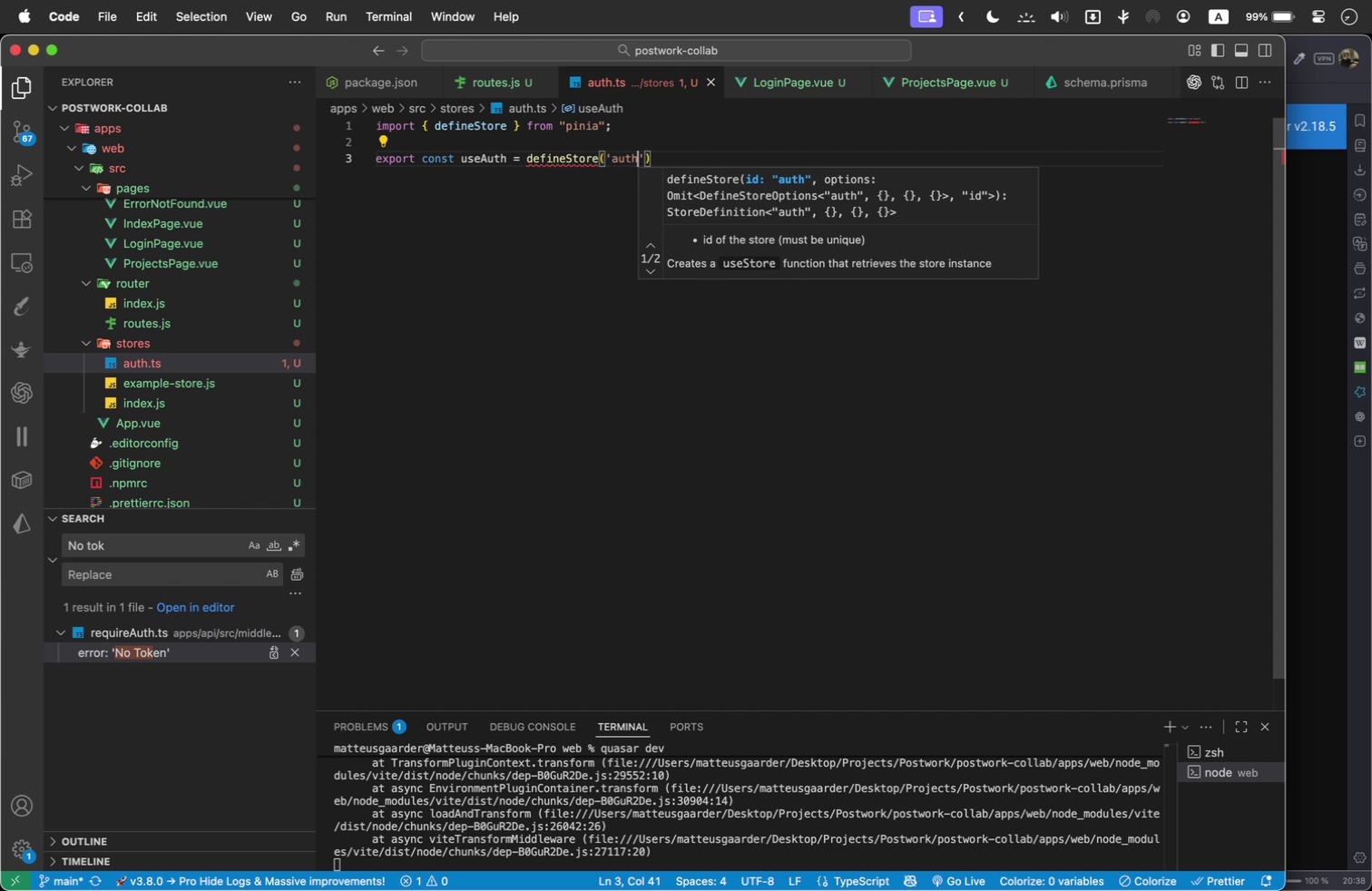 
key(ArrowRight)
 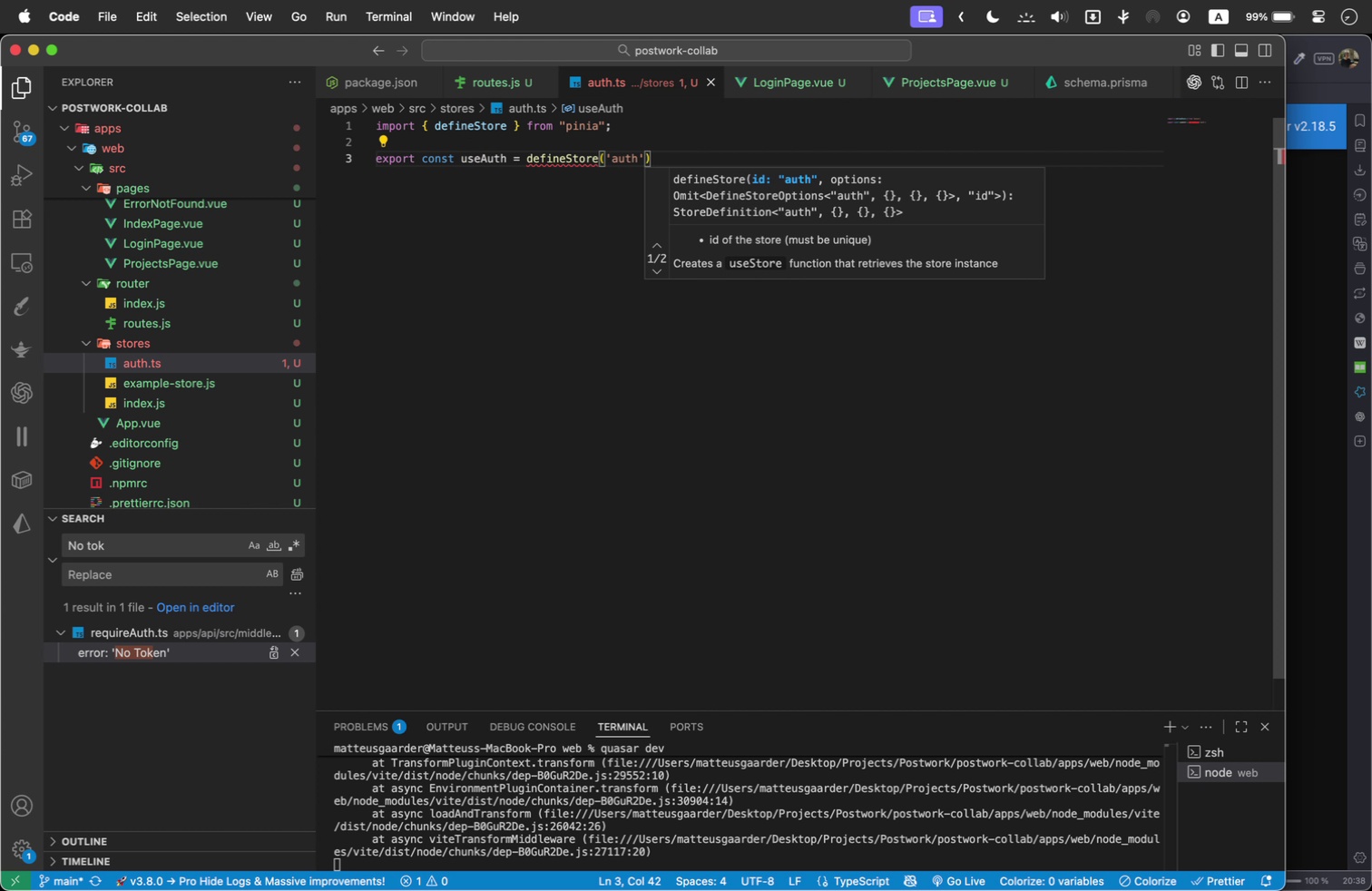 
key(Comma)
 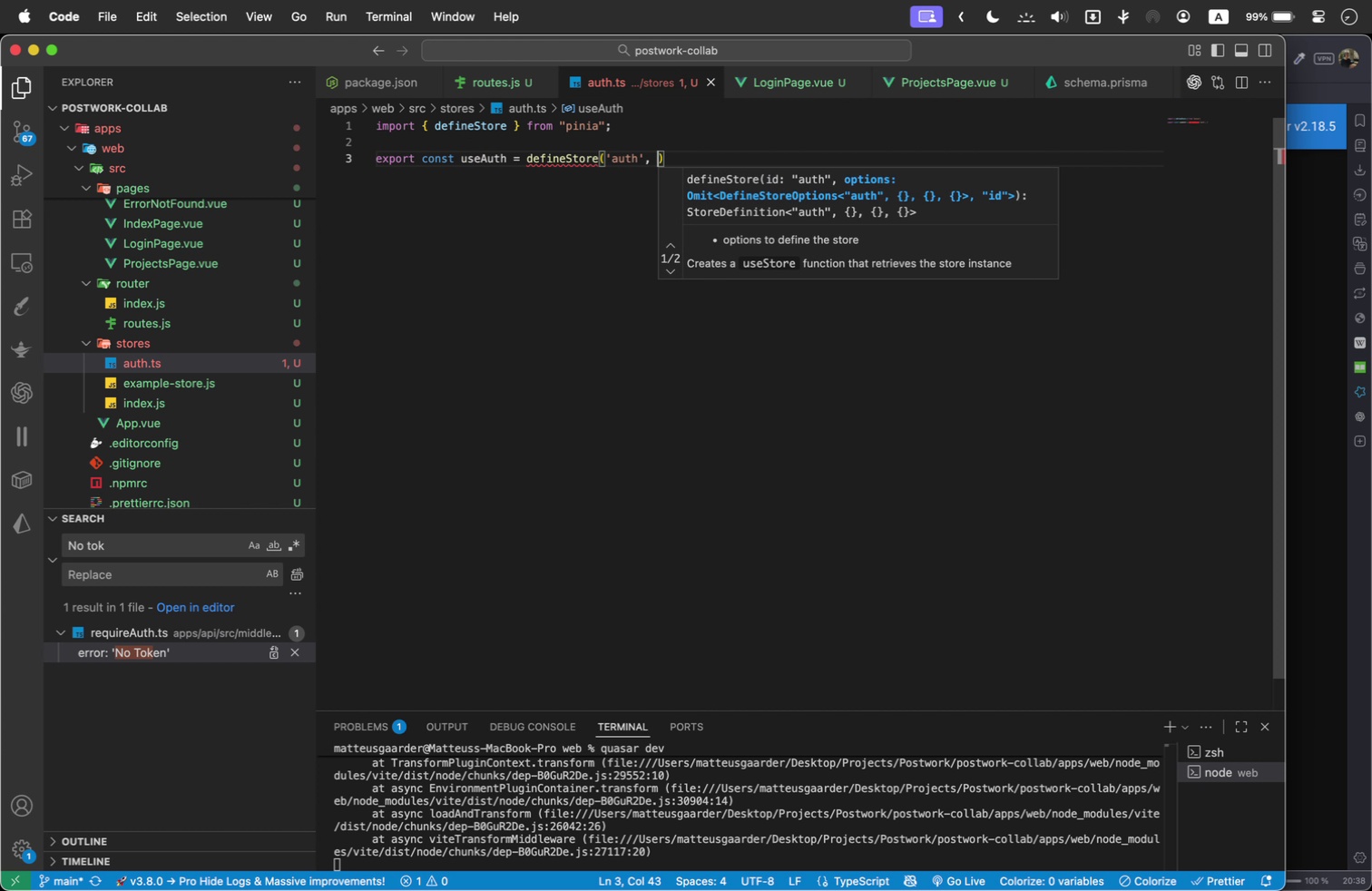 
key(Space)
 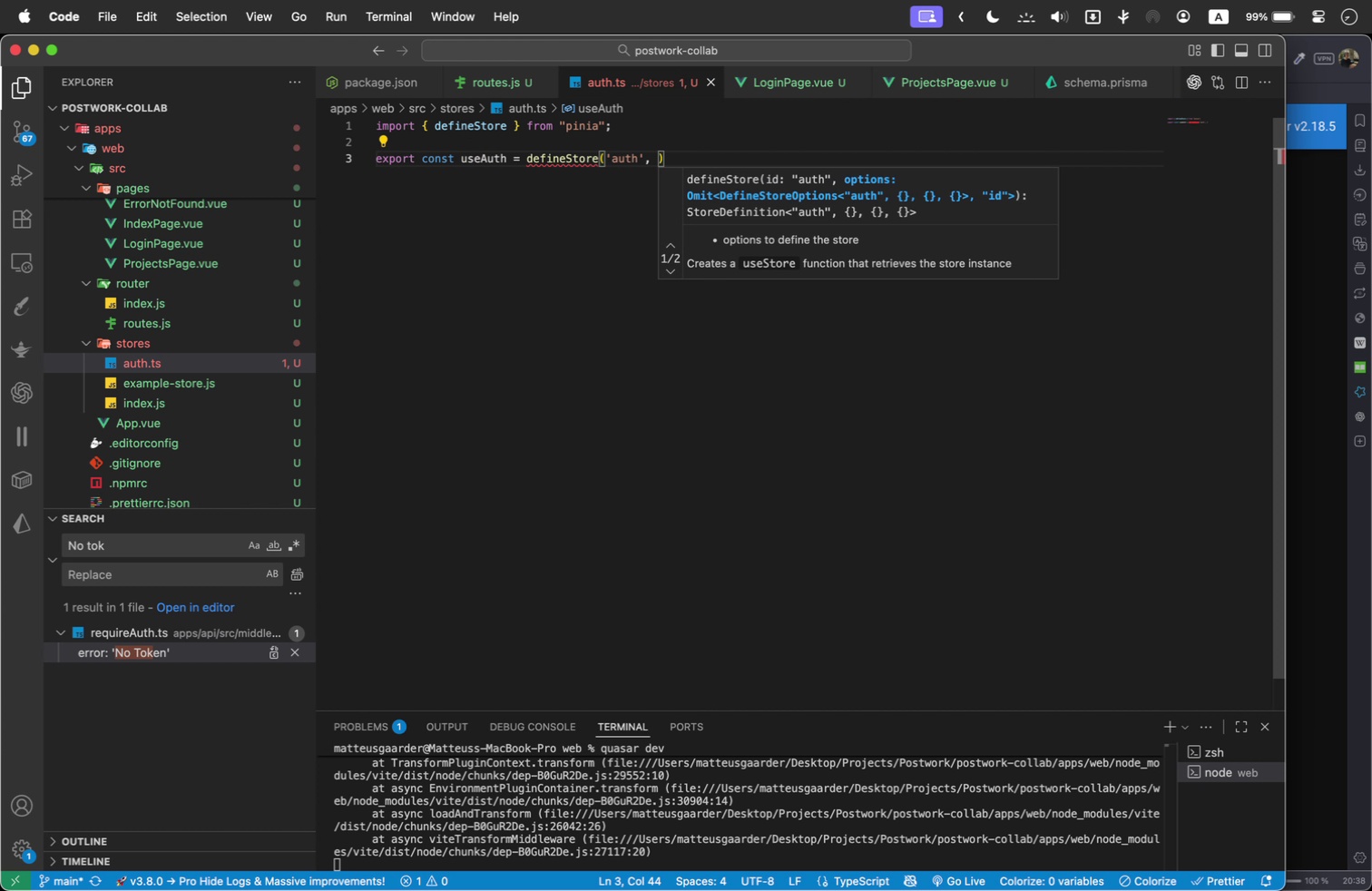 
key(Shift+BracketLeft)
 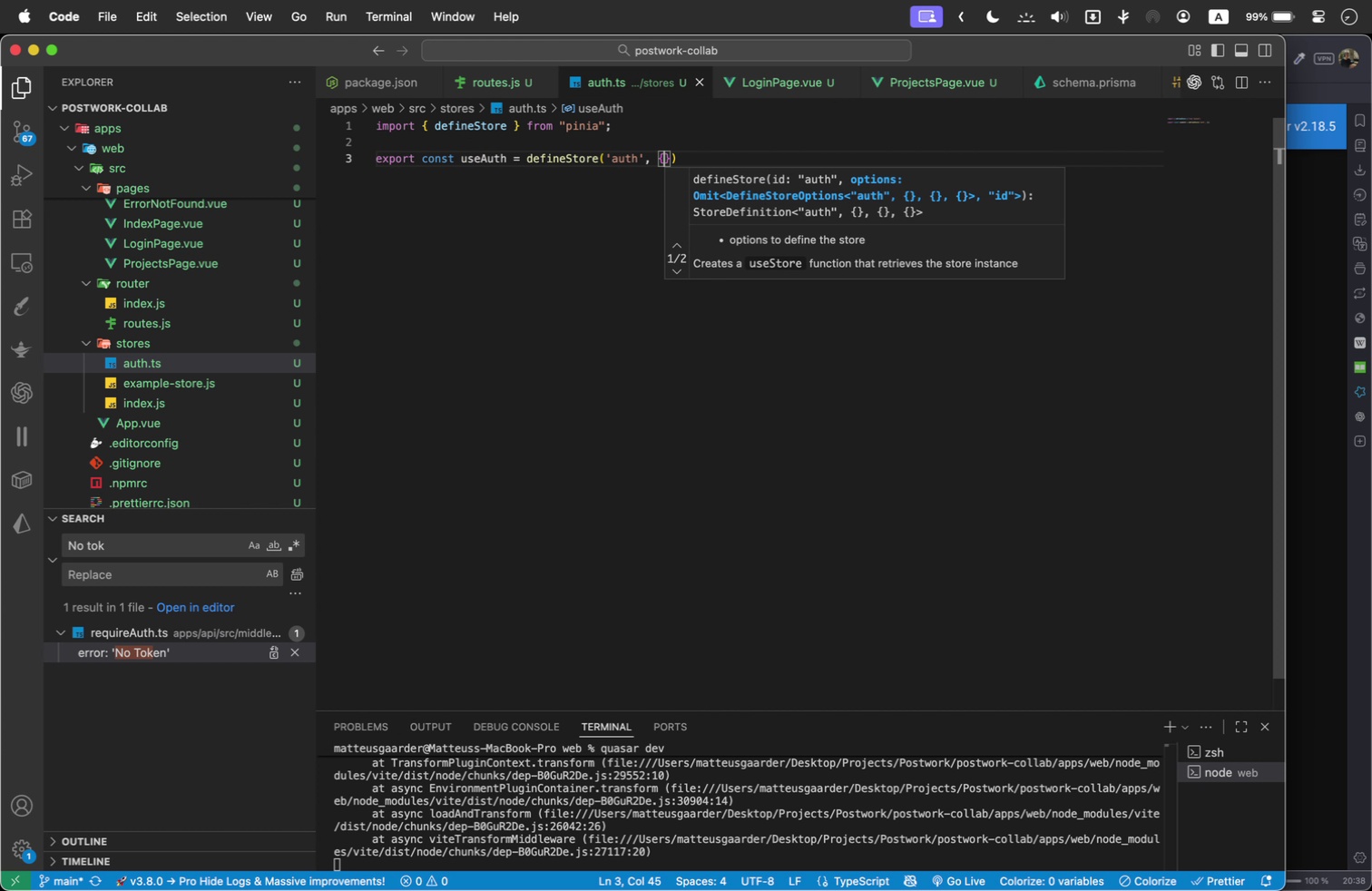 
key(Enter)
 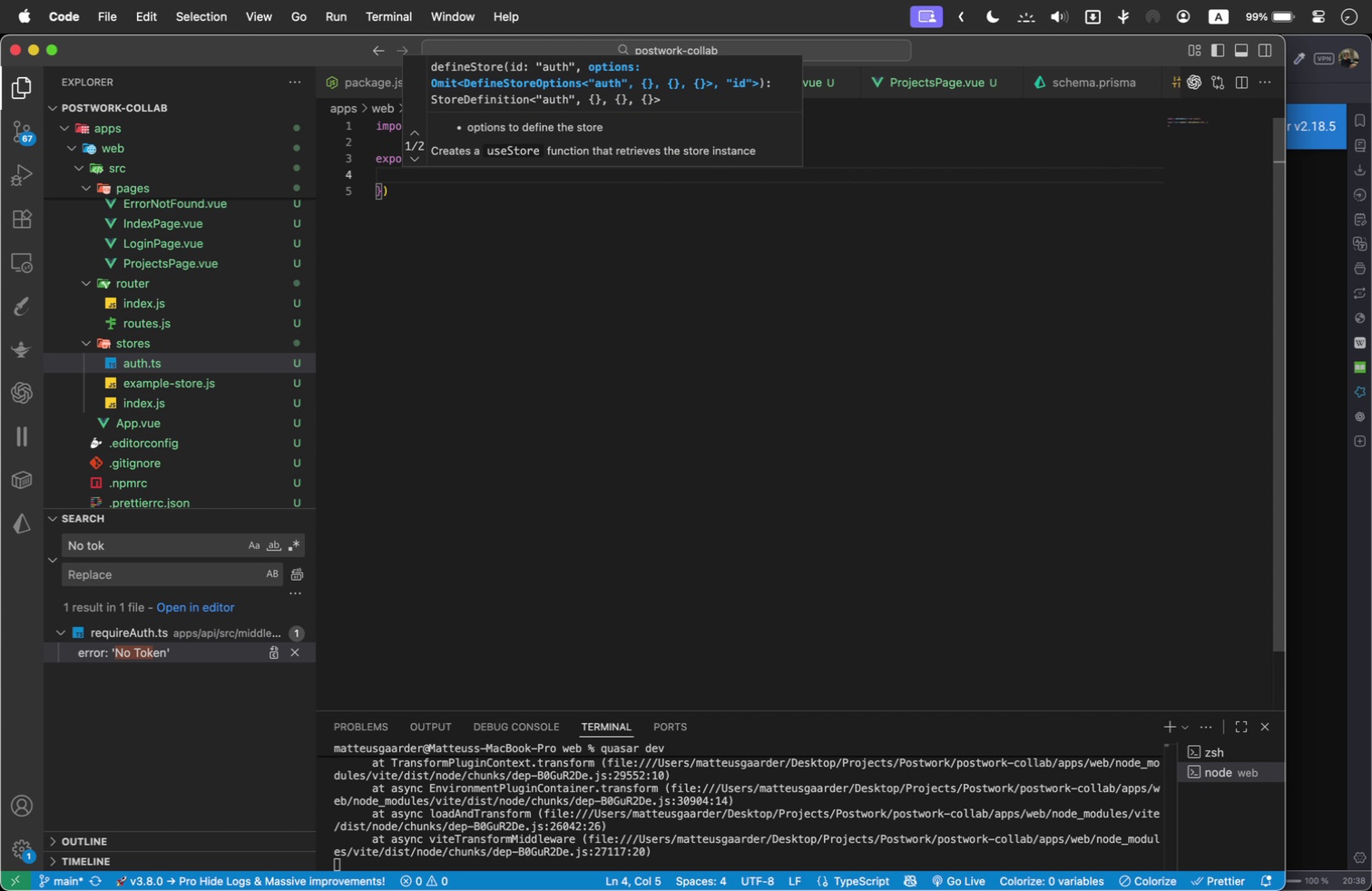 
type(state: =)
key(Backspace)
type(() => {)
key(Backspace)
type(({ token: local)
 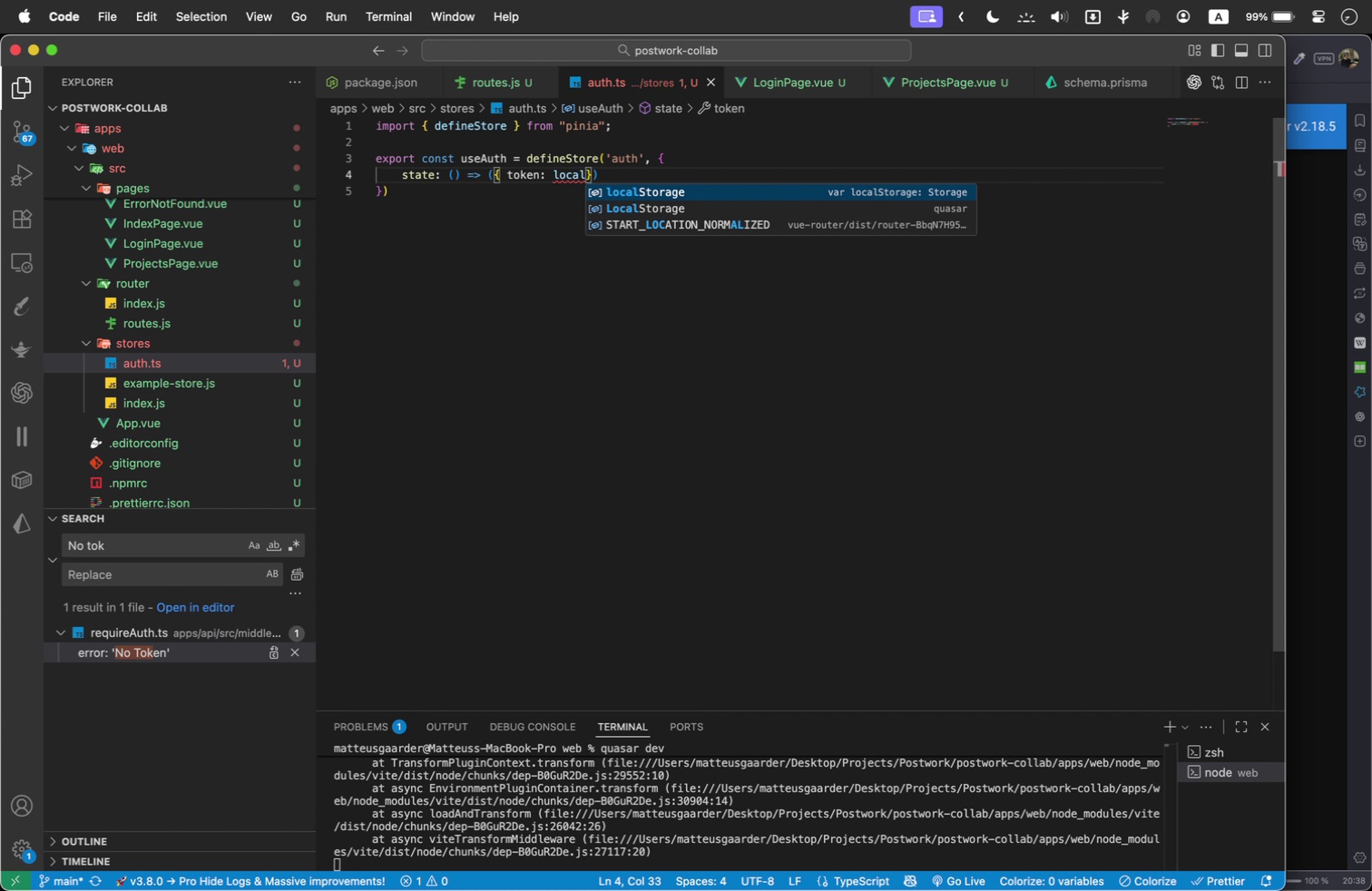 
key(Enter)
 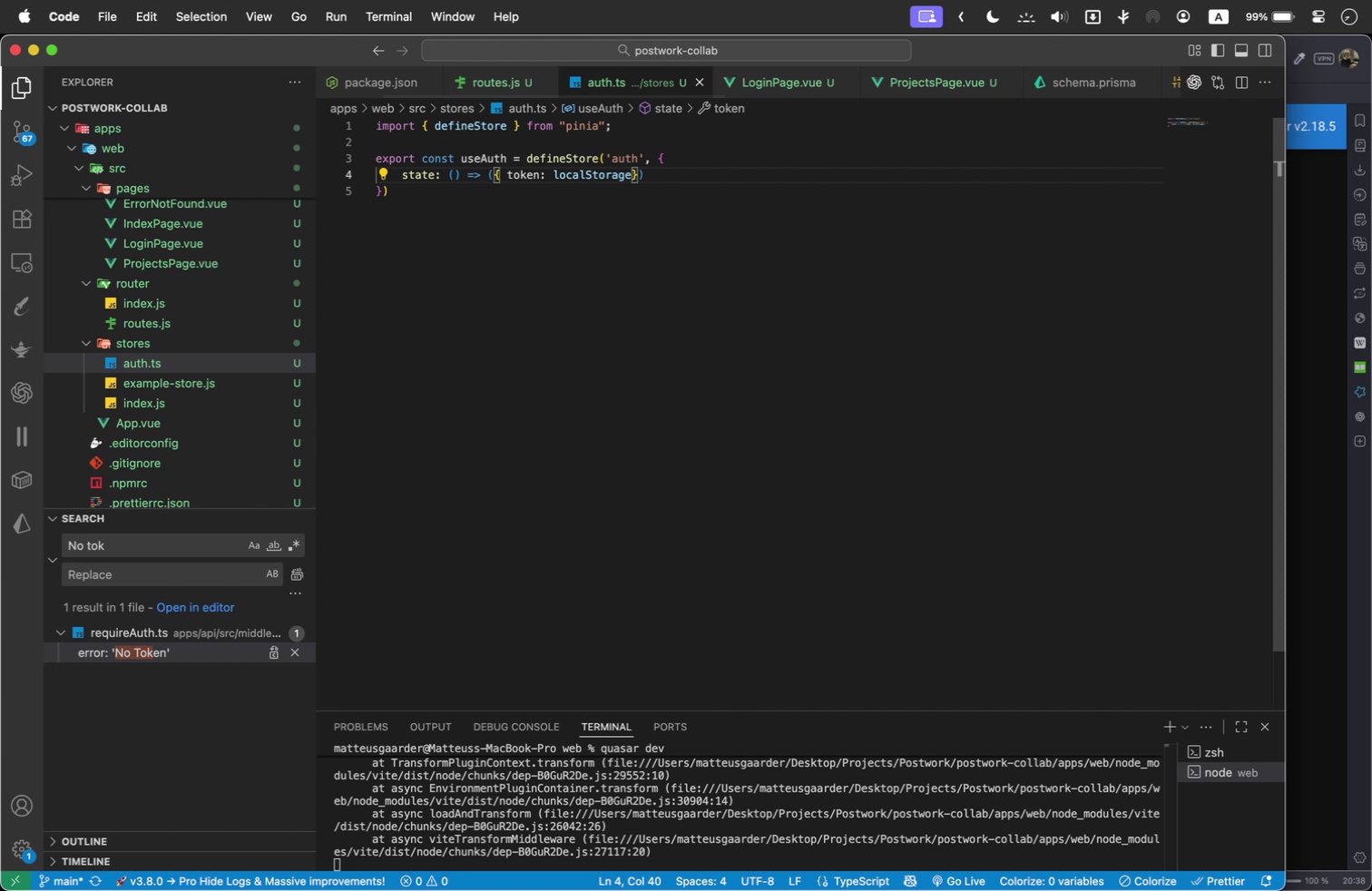 
type(.get('jwt)
 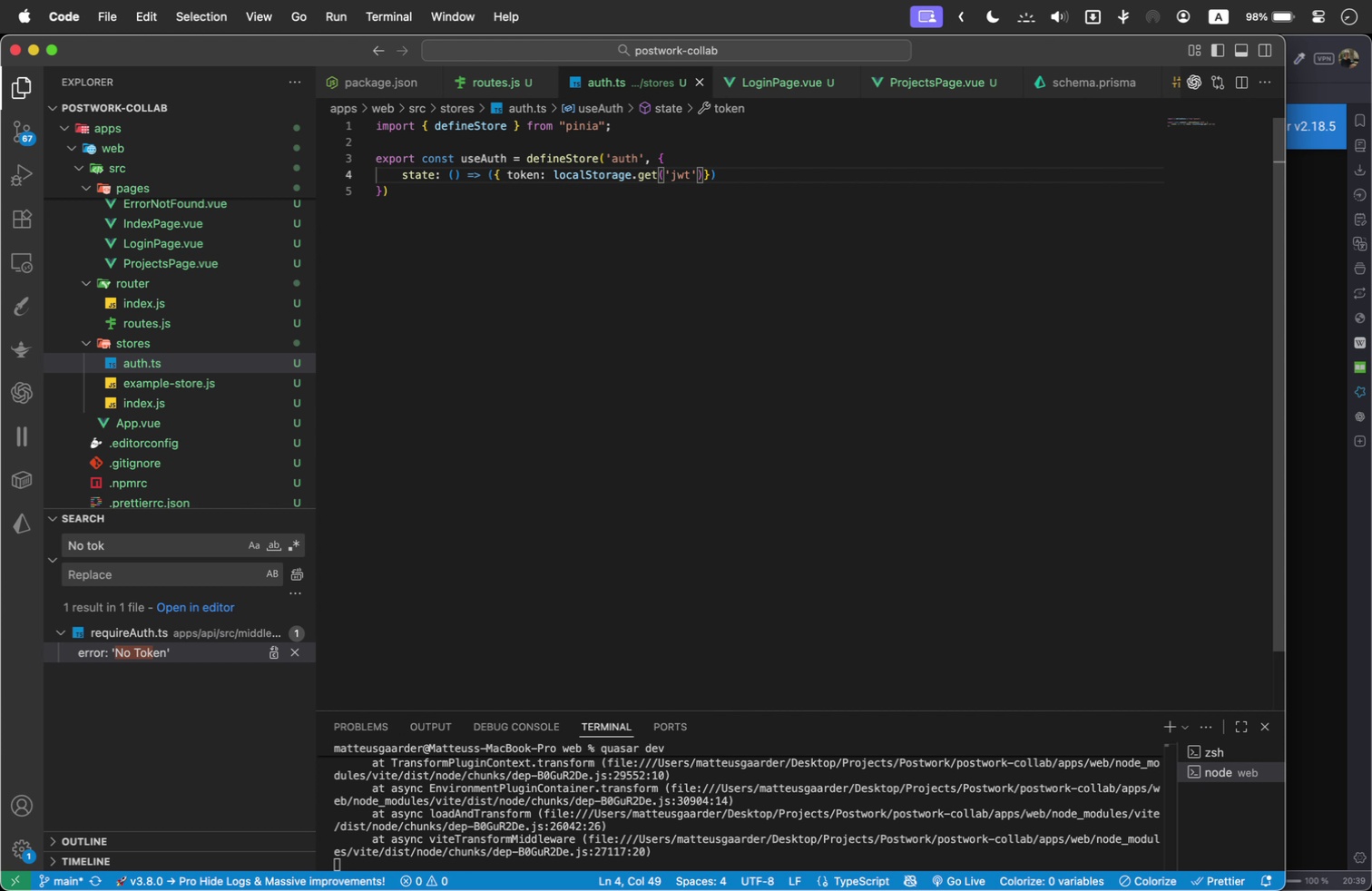 
key(ArrowRight)
 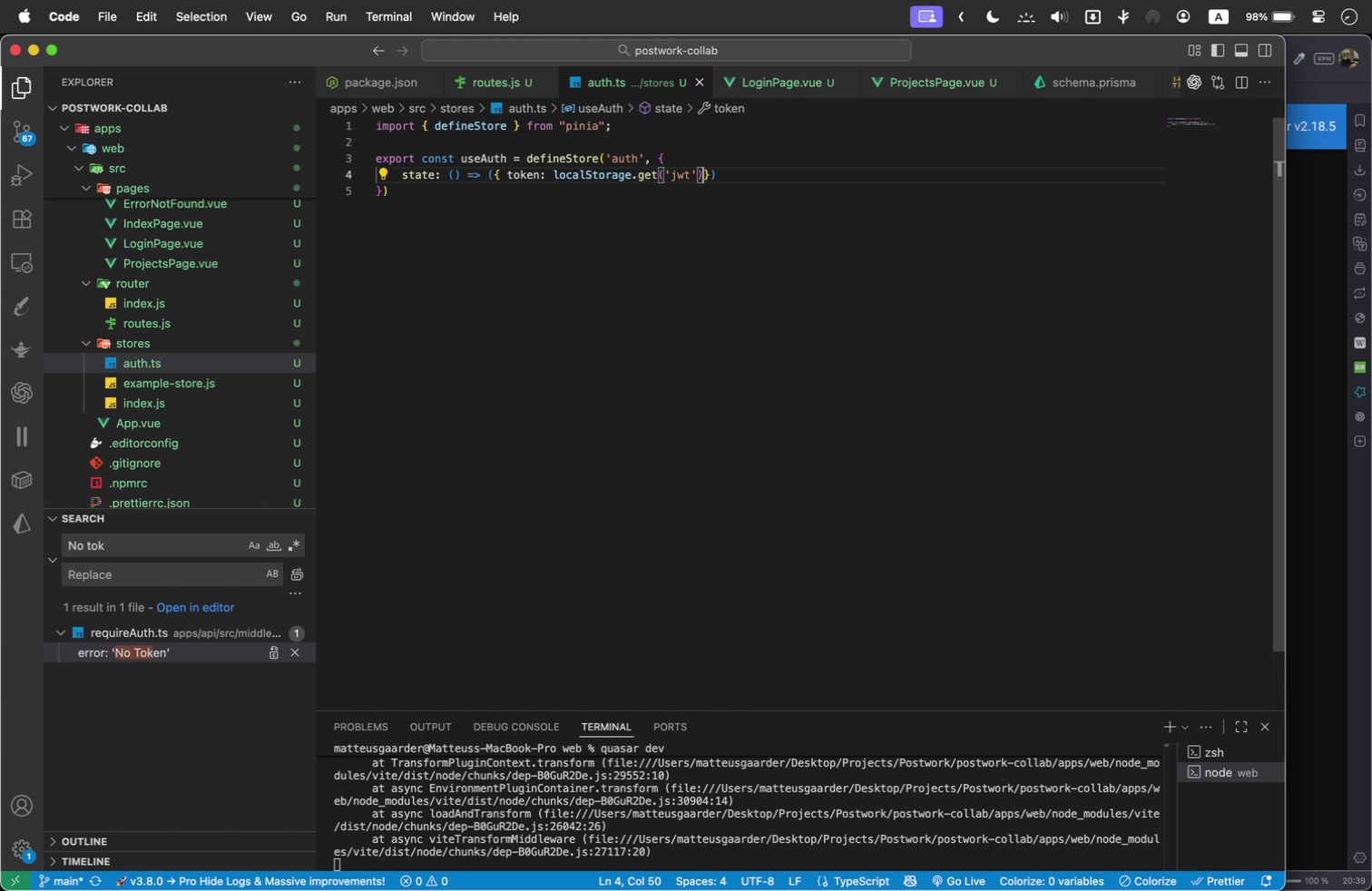 
key(ArrowRight)
 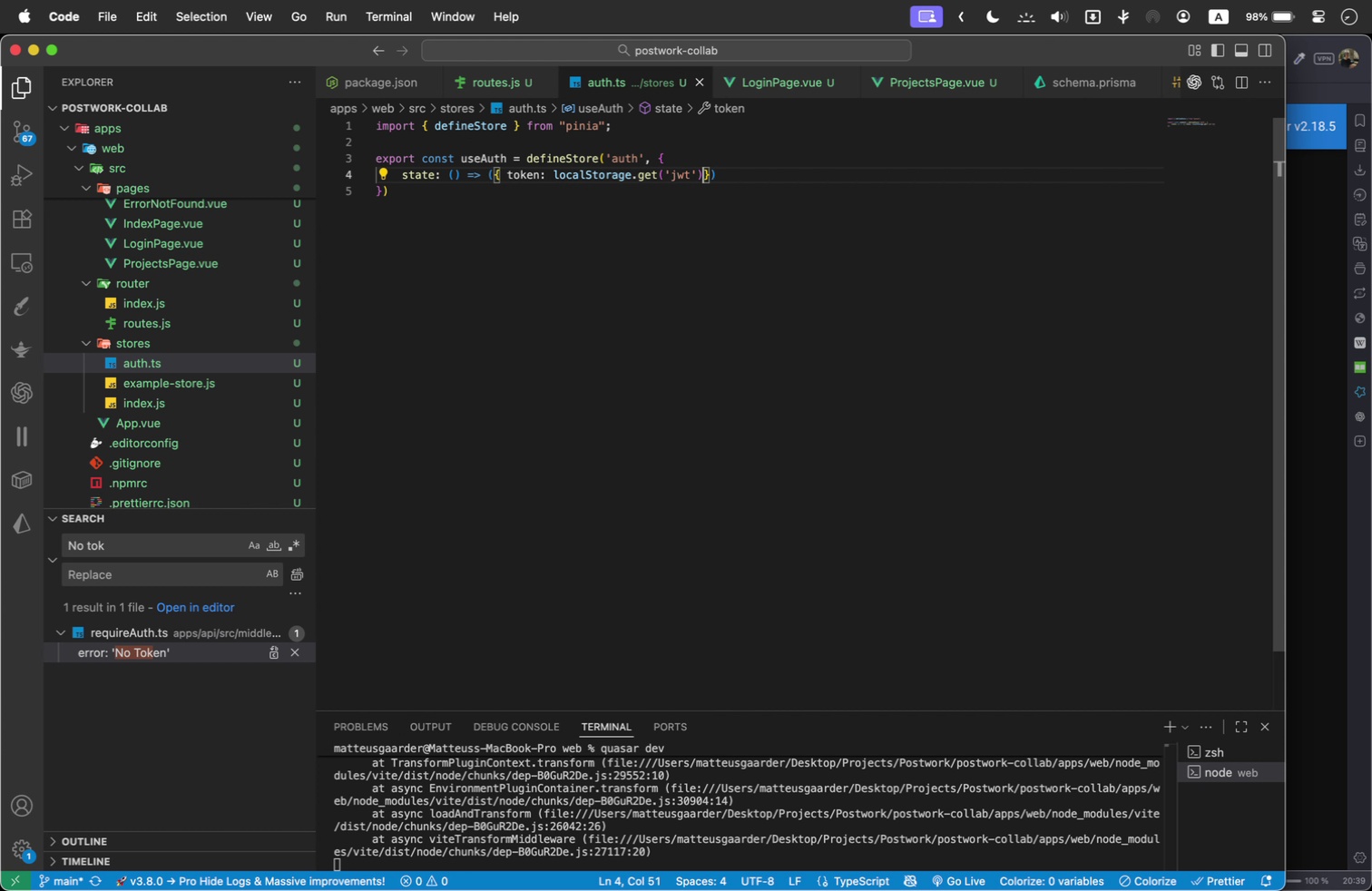 
type( as string | n)
 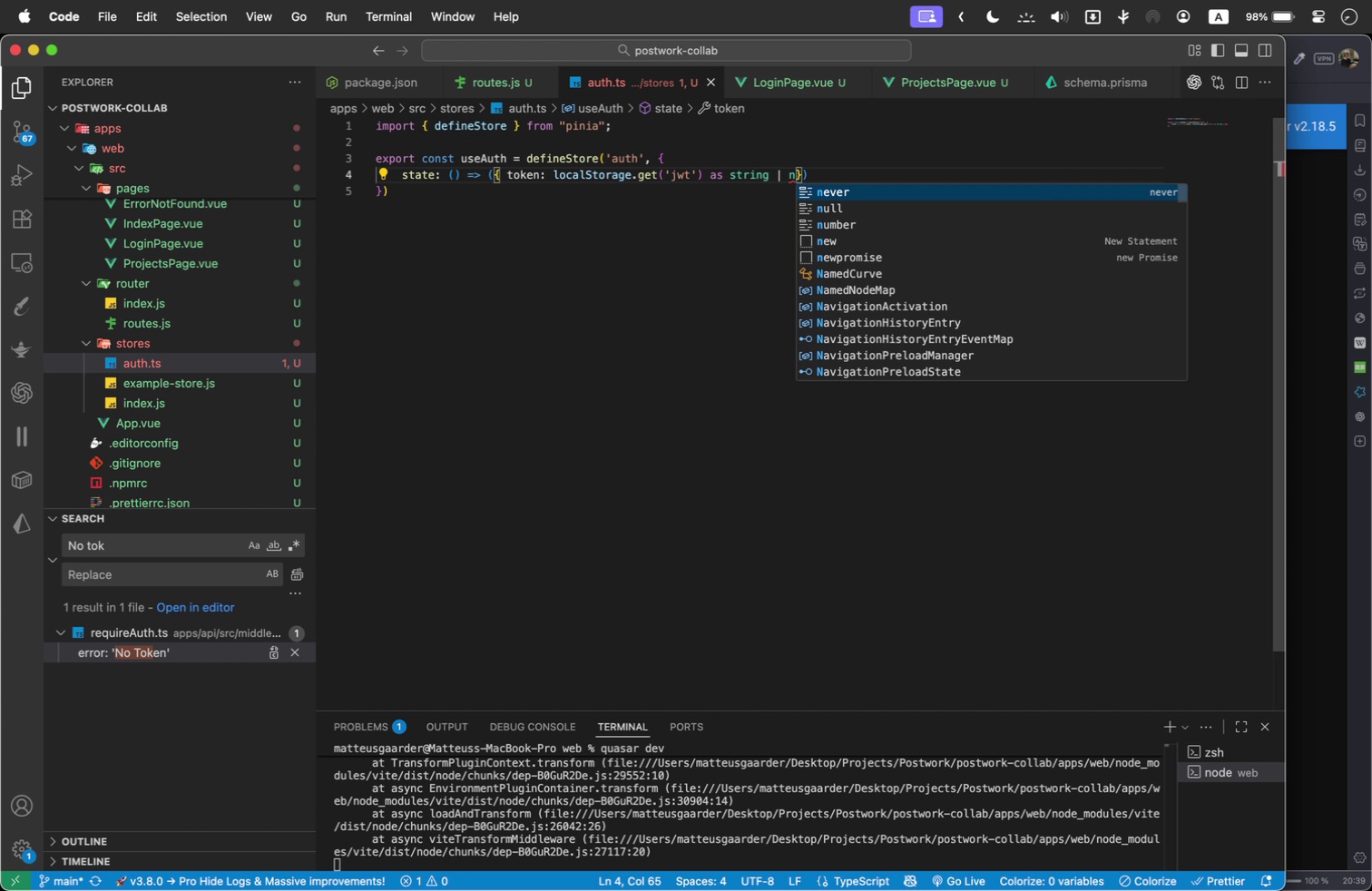 
key(ArrowDown)
 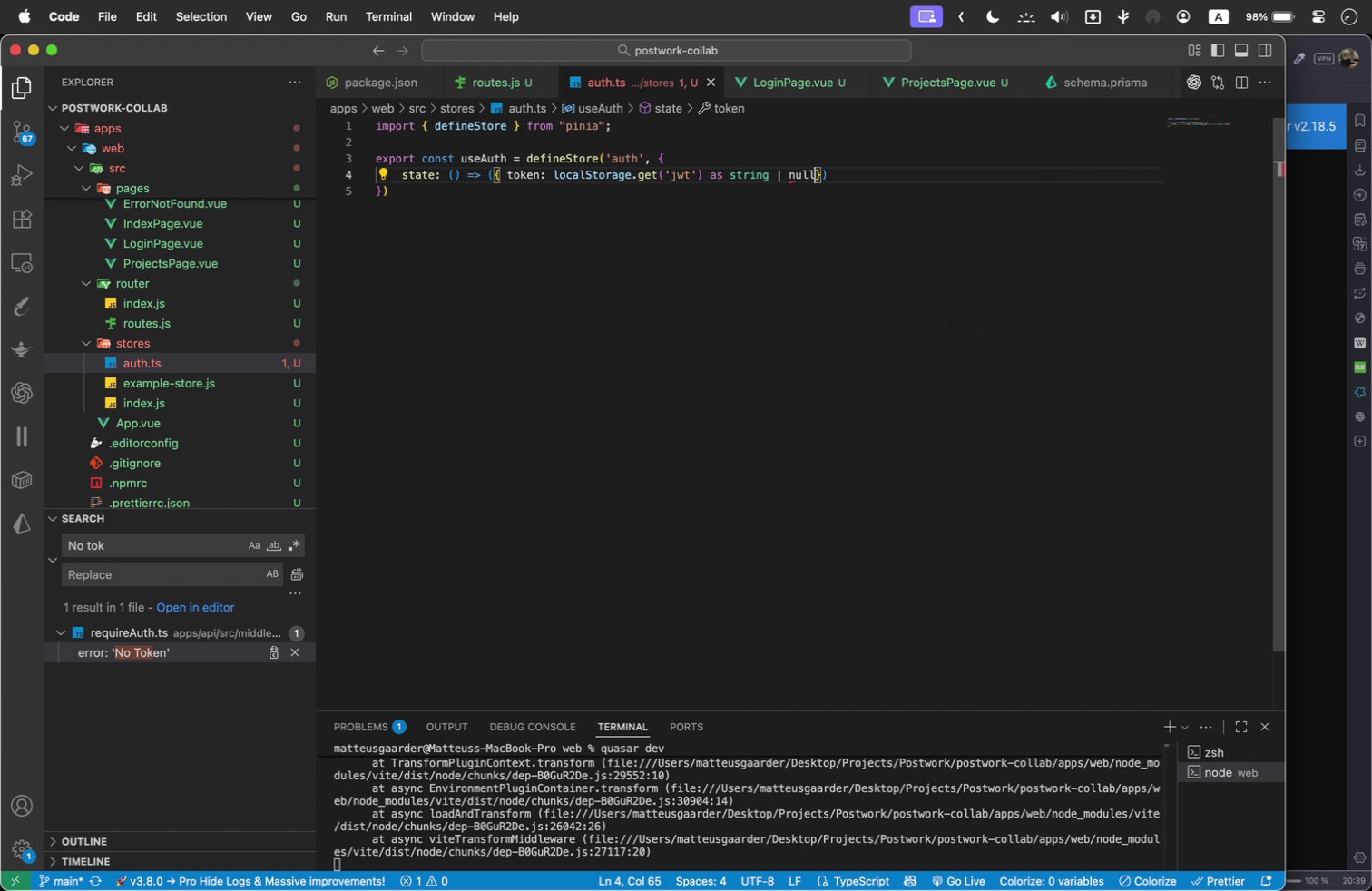 
key(Enter)
 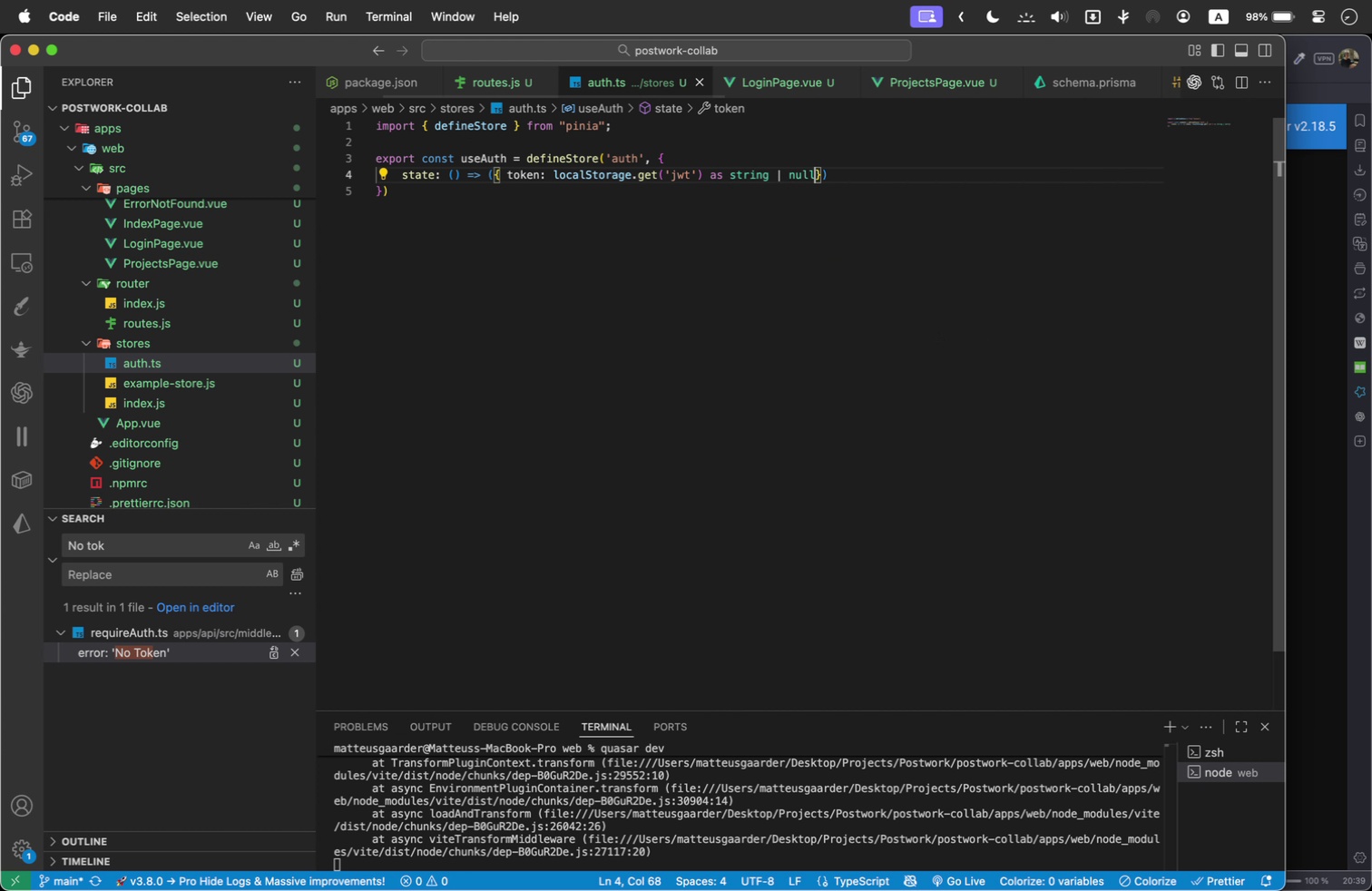 
type(, user: )
 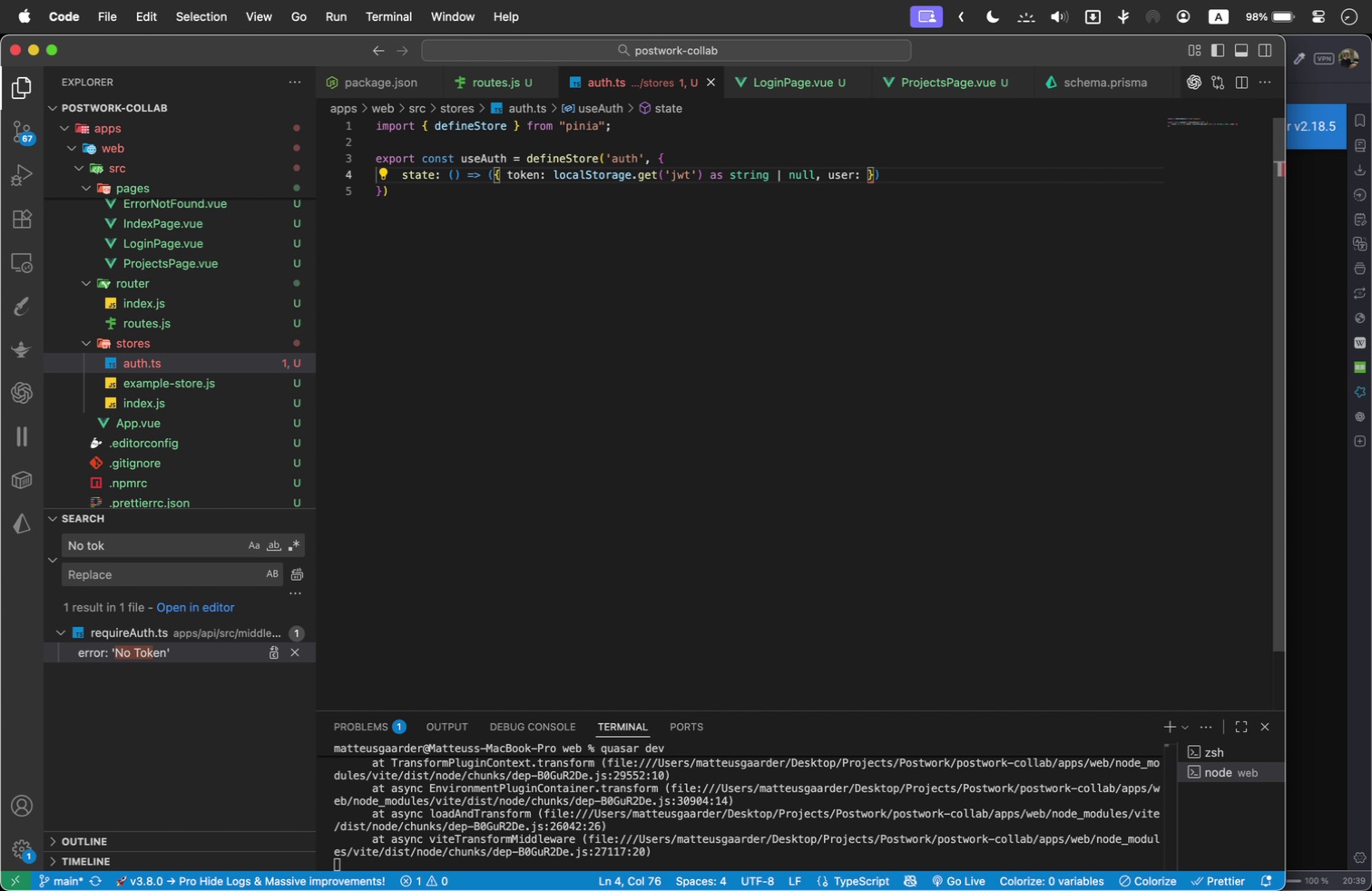 
type(n)
key(Backspace)
key(Backspace)
type( null | { id:)
 